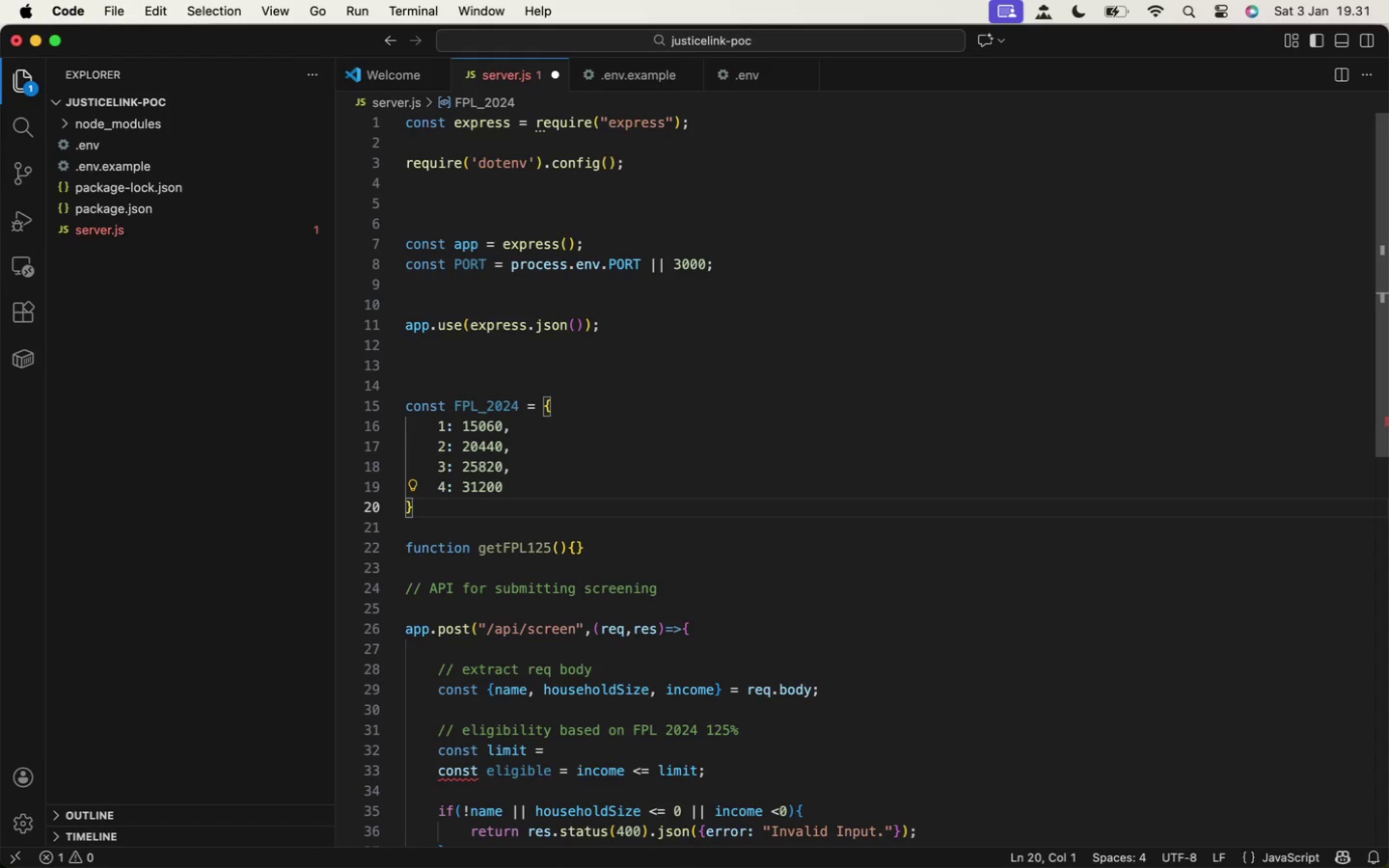 
key(ArrowLeft)
 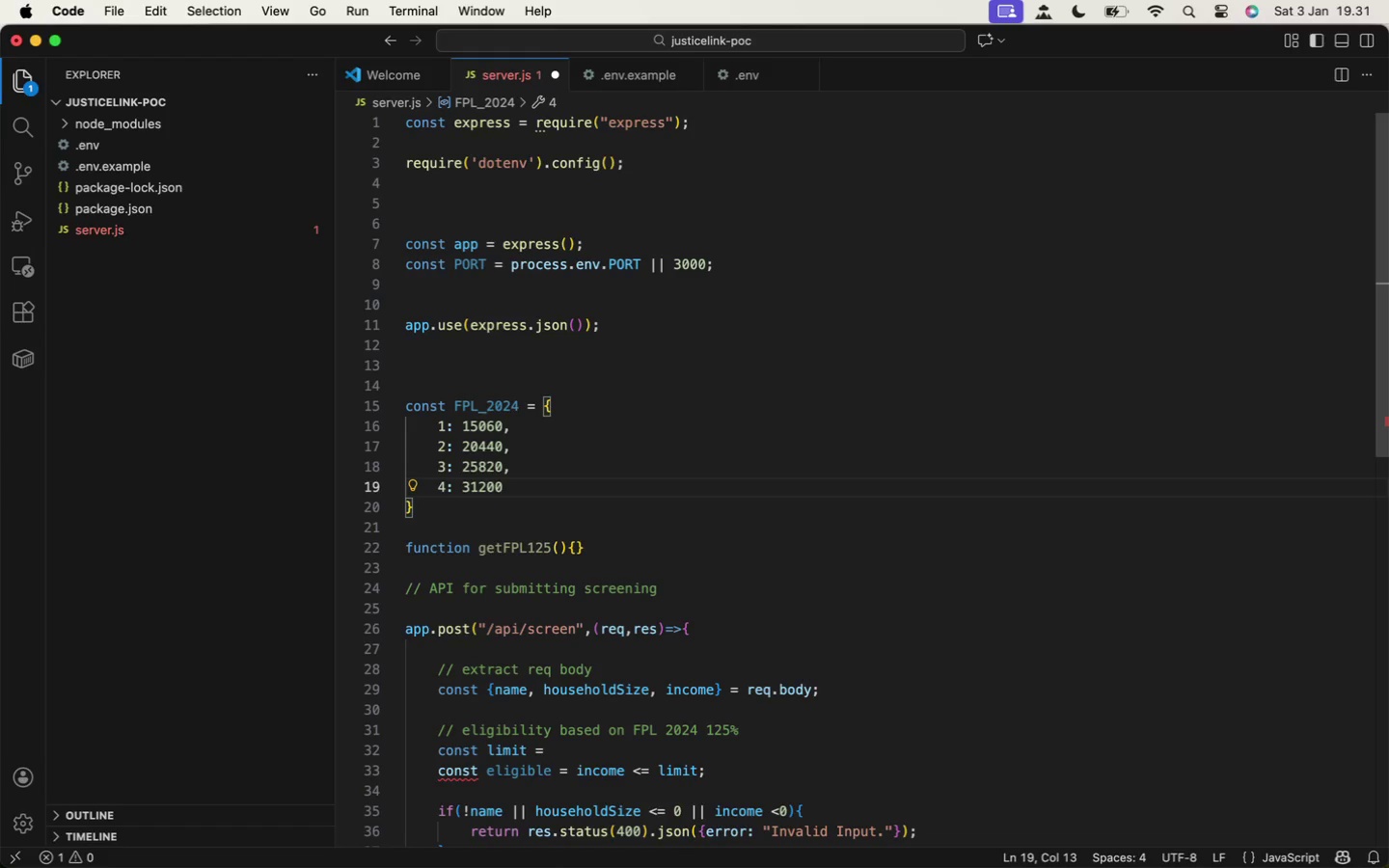 
key(Comma)
 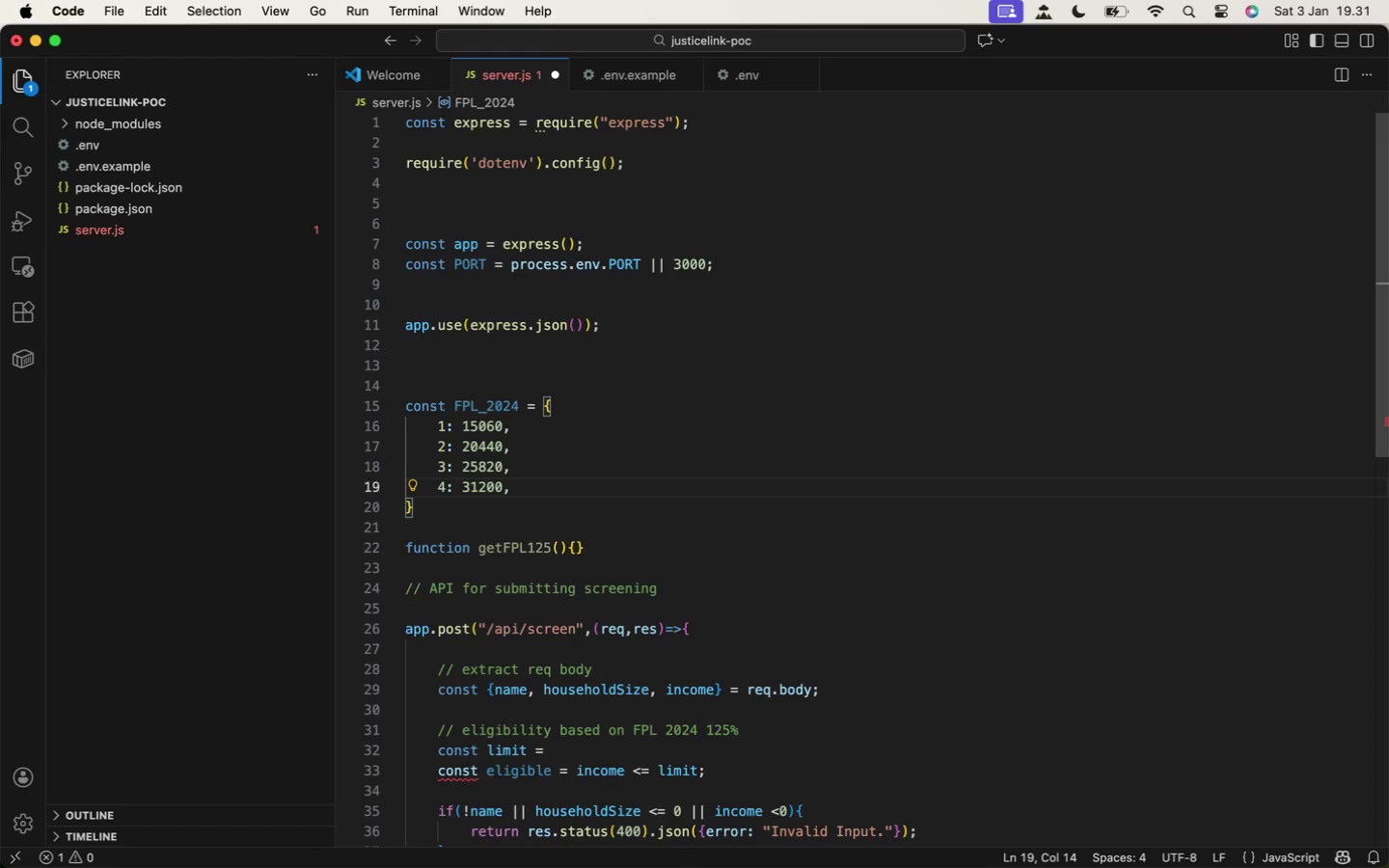 
key(Meta+S)
 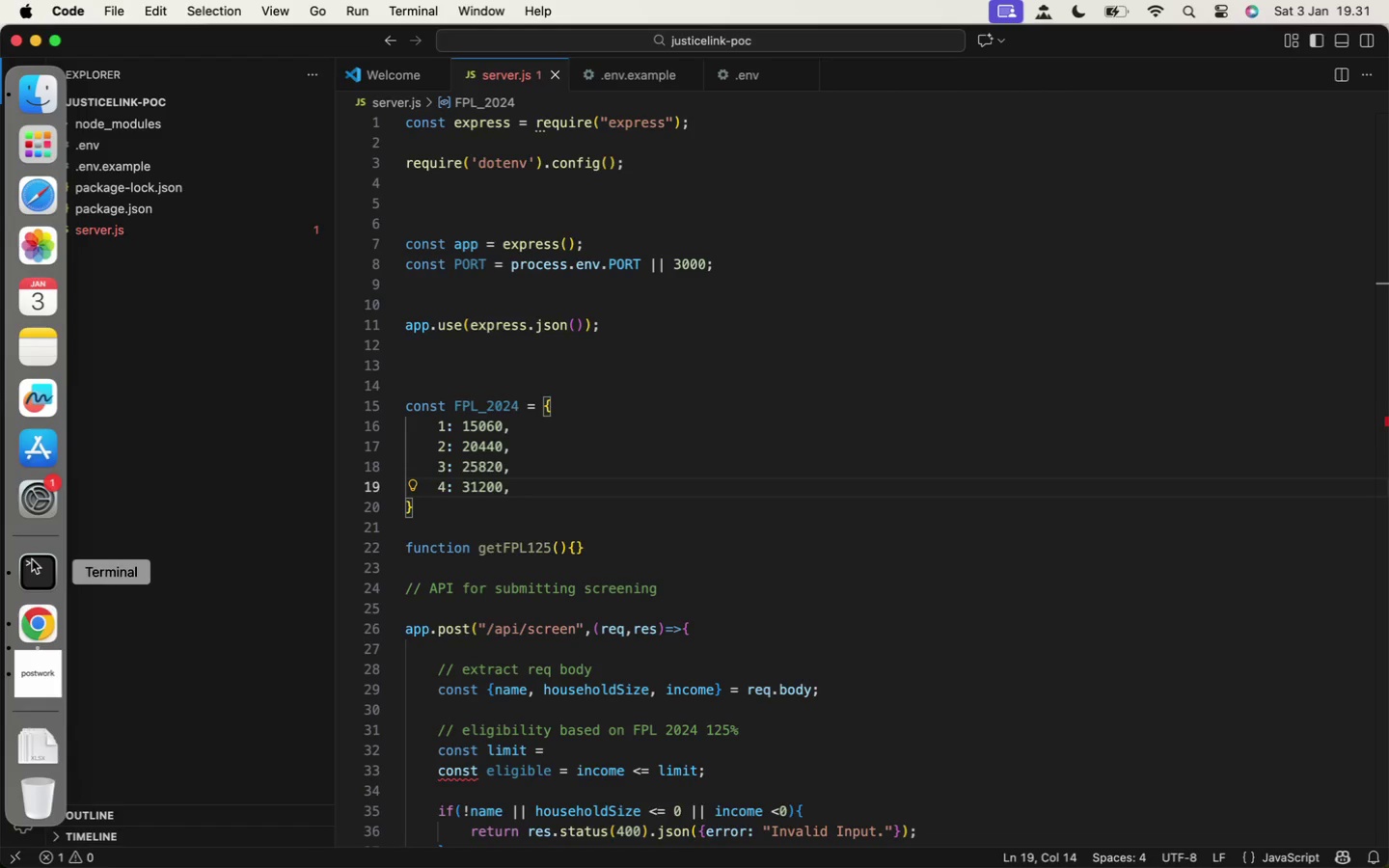 
left_click([33, 634])
 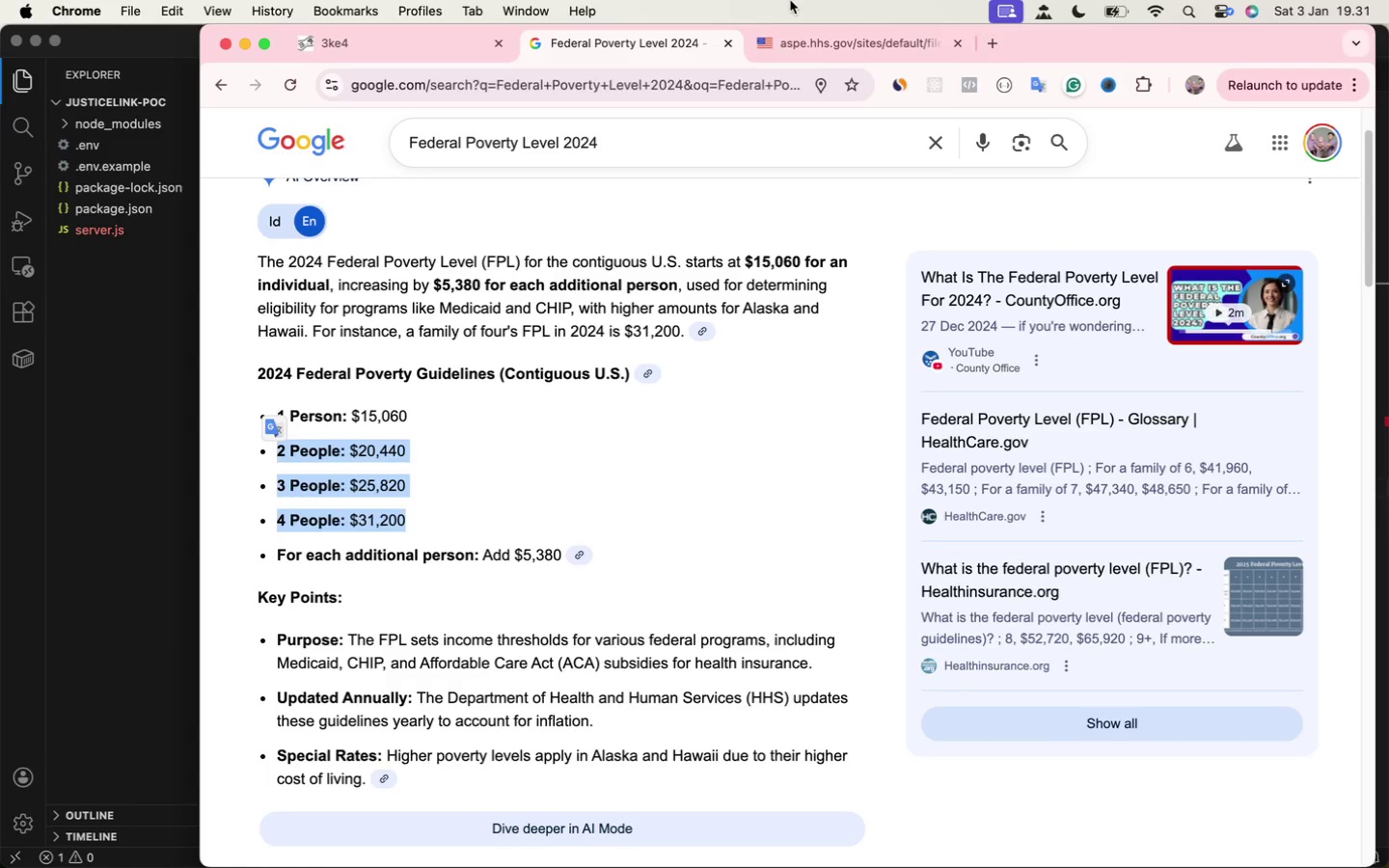 
left_click([817, 58])
 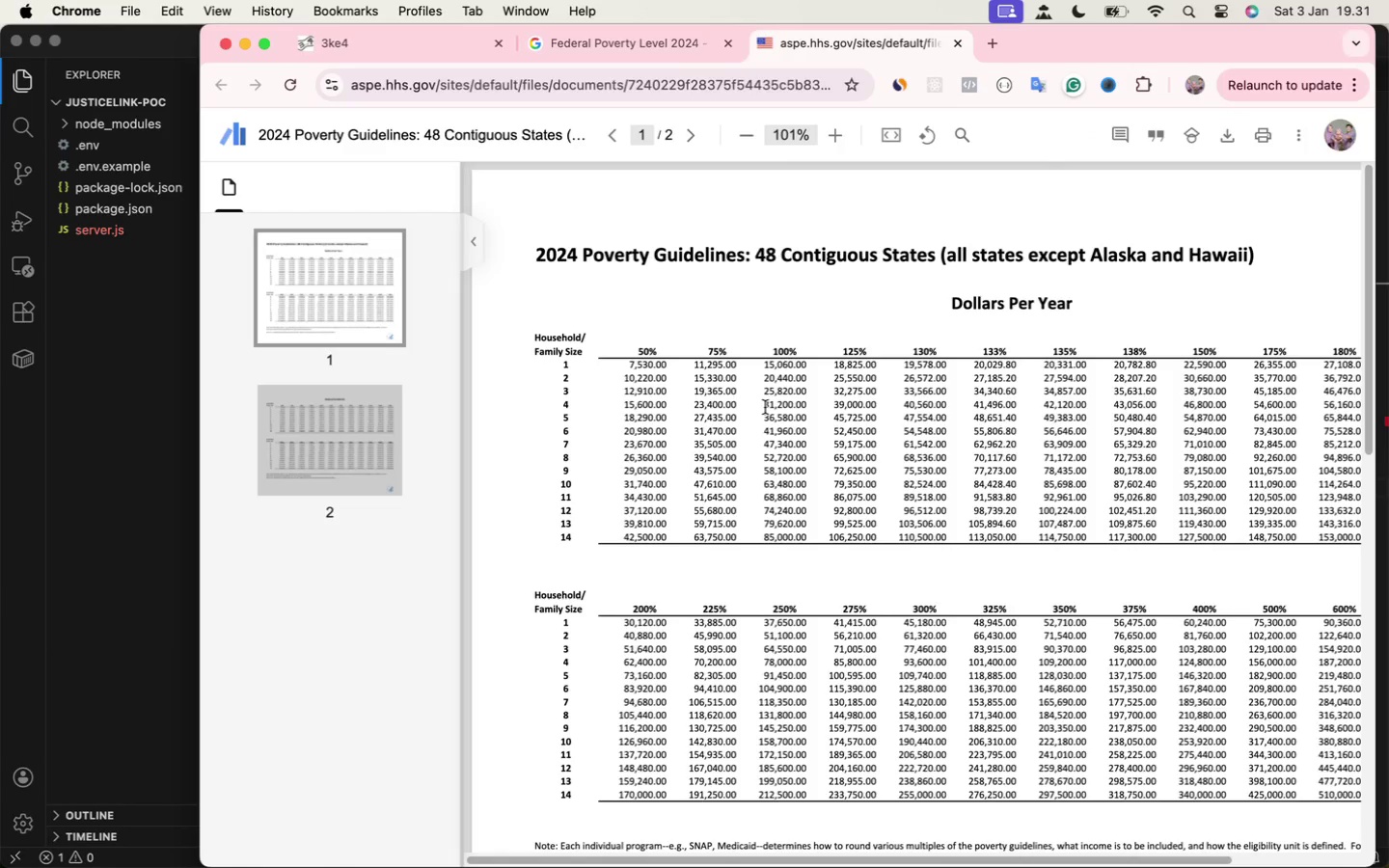 
wait(5.49)
 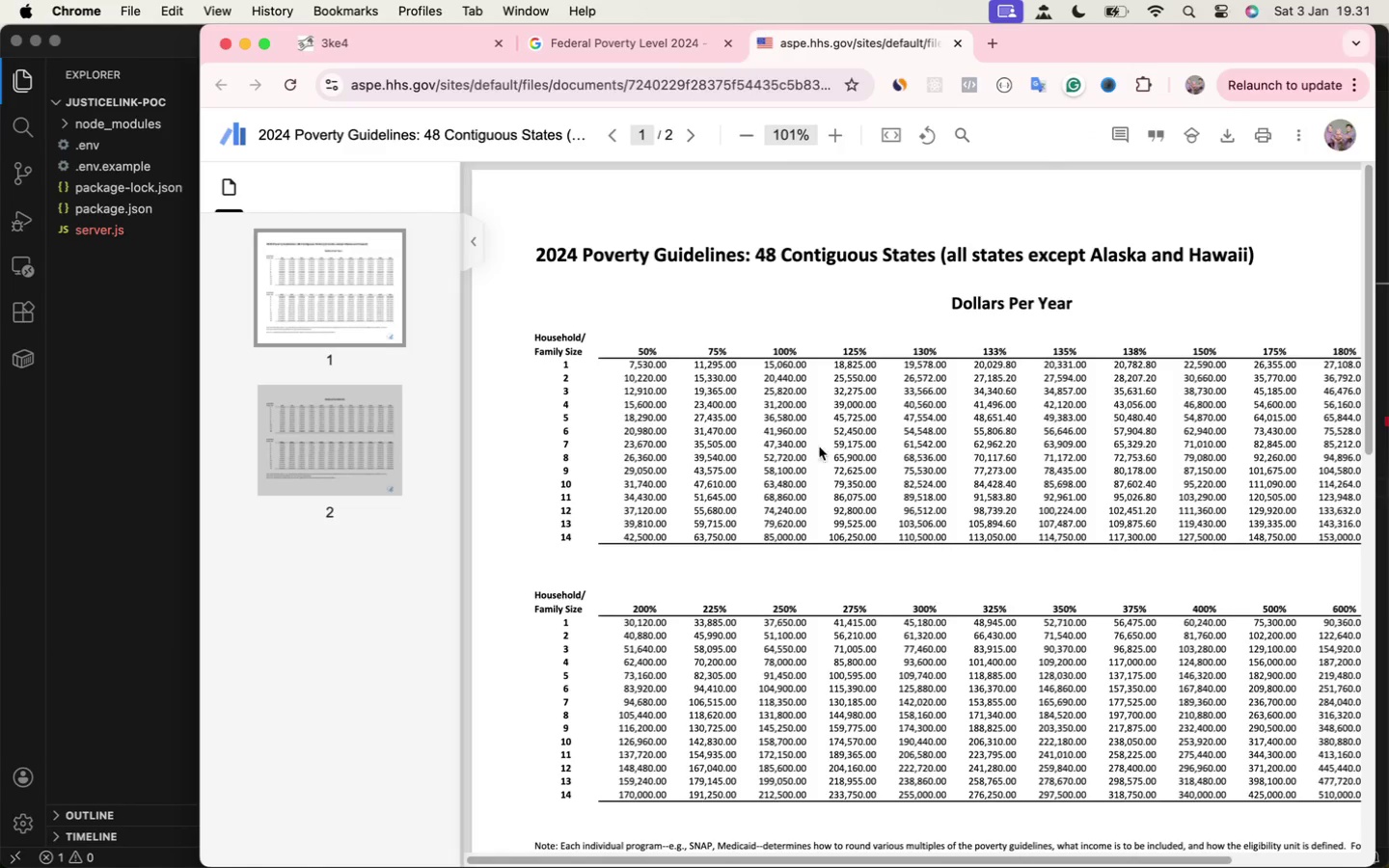 
left_click([688, 37])
 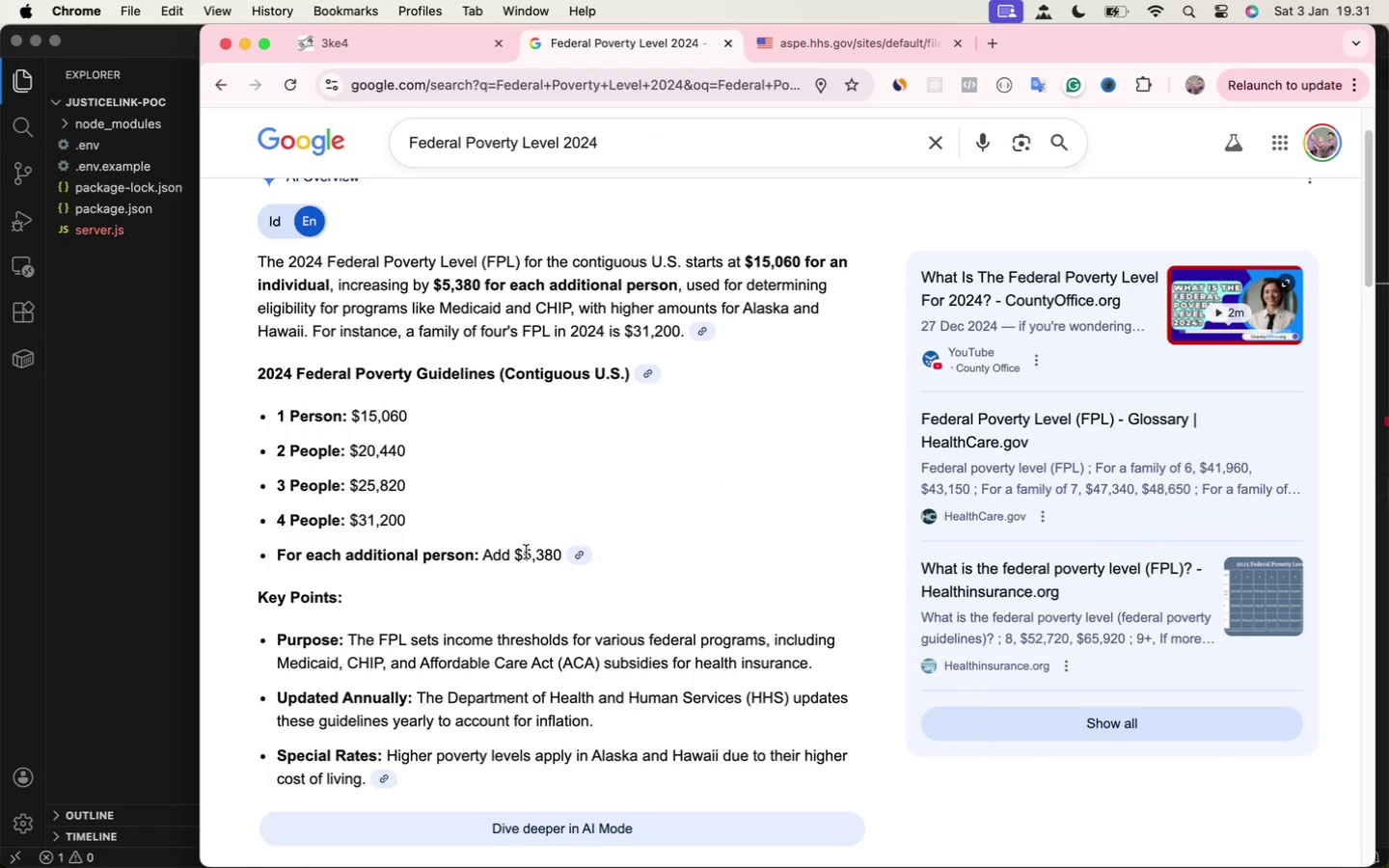 
left_click_drag(start_coordinate=[523, 555], to_coordinate=[557, 552])
 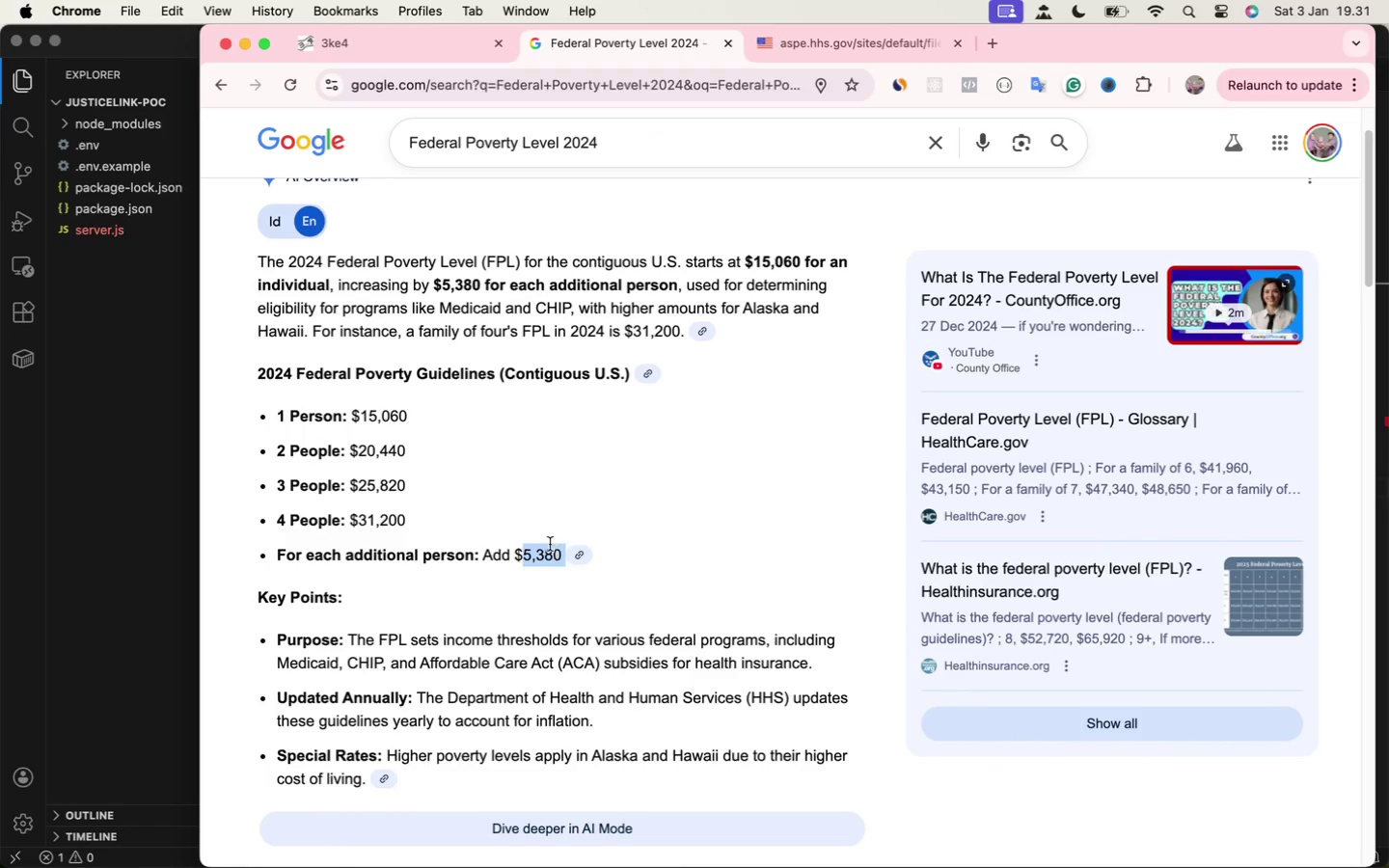 
key(Meta+C)
 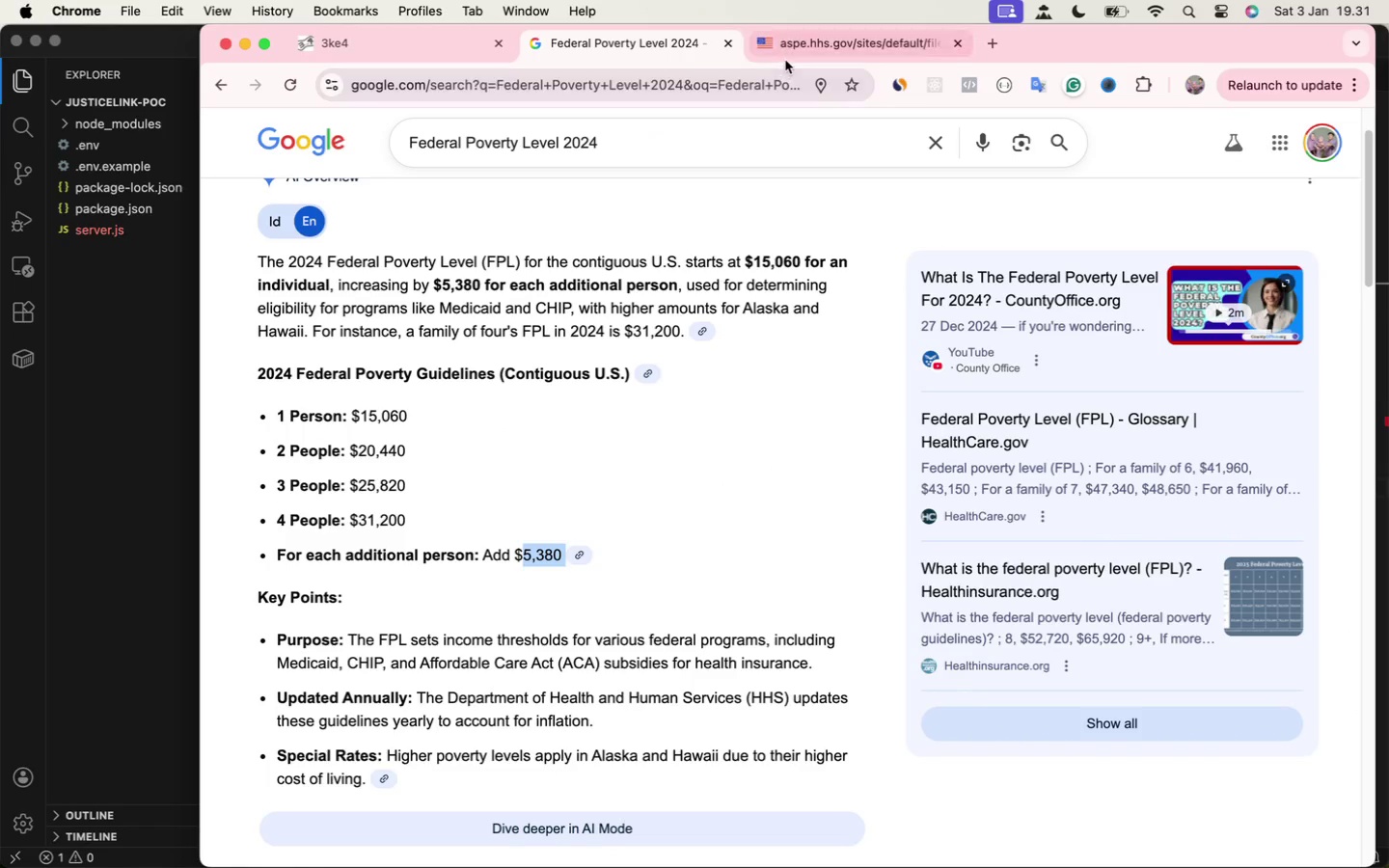 
left_click([782, 51])
 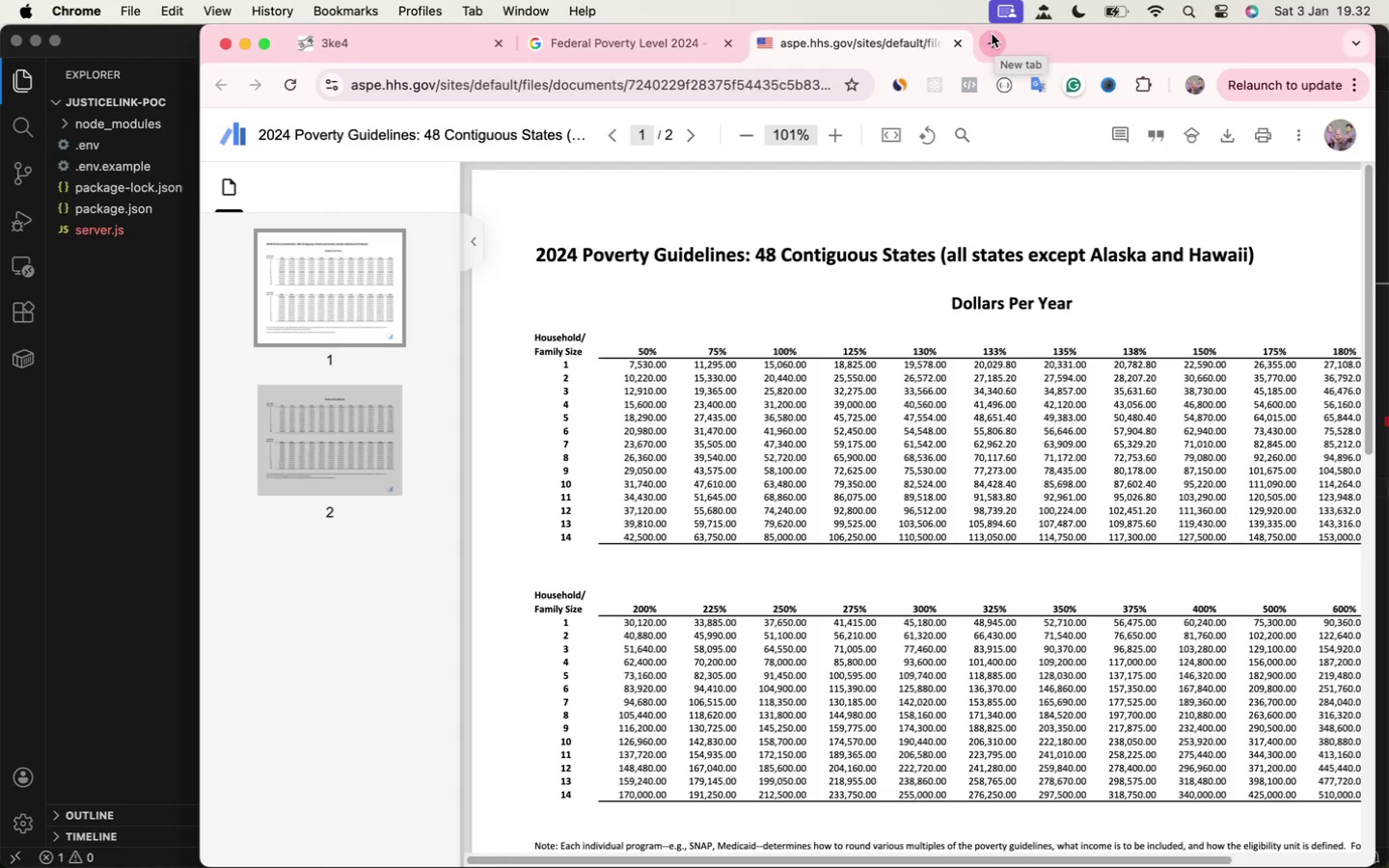 
wait(19.77)
 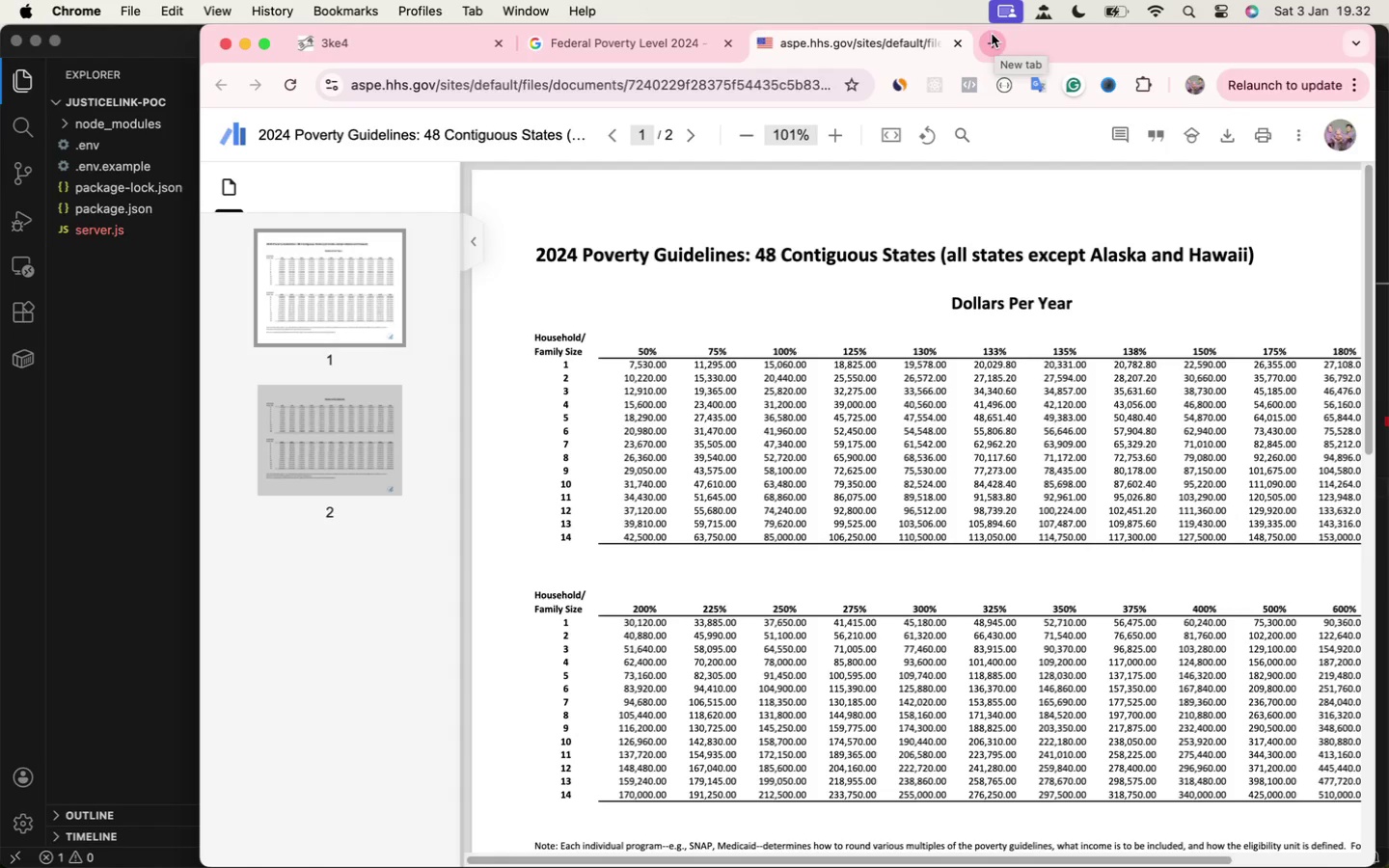 
left_click([991, 31])
 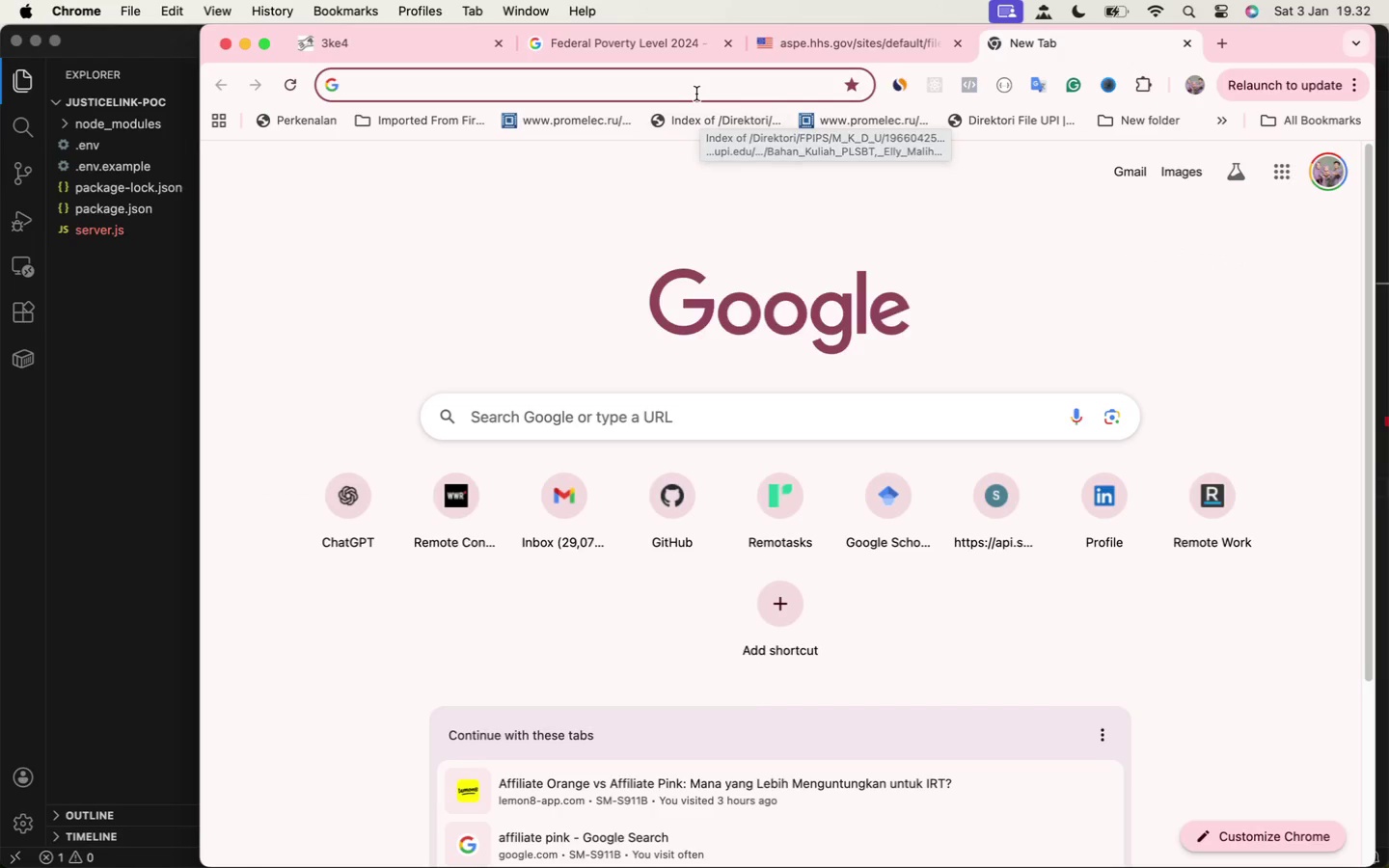 
type(31200+)
 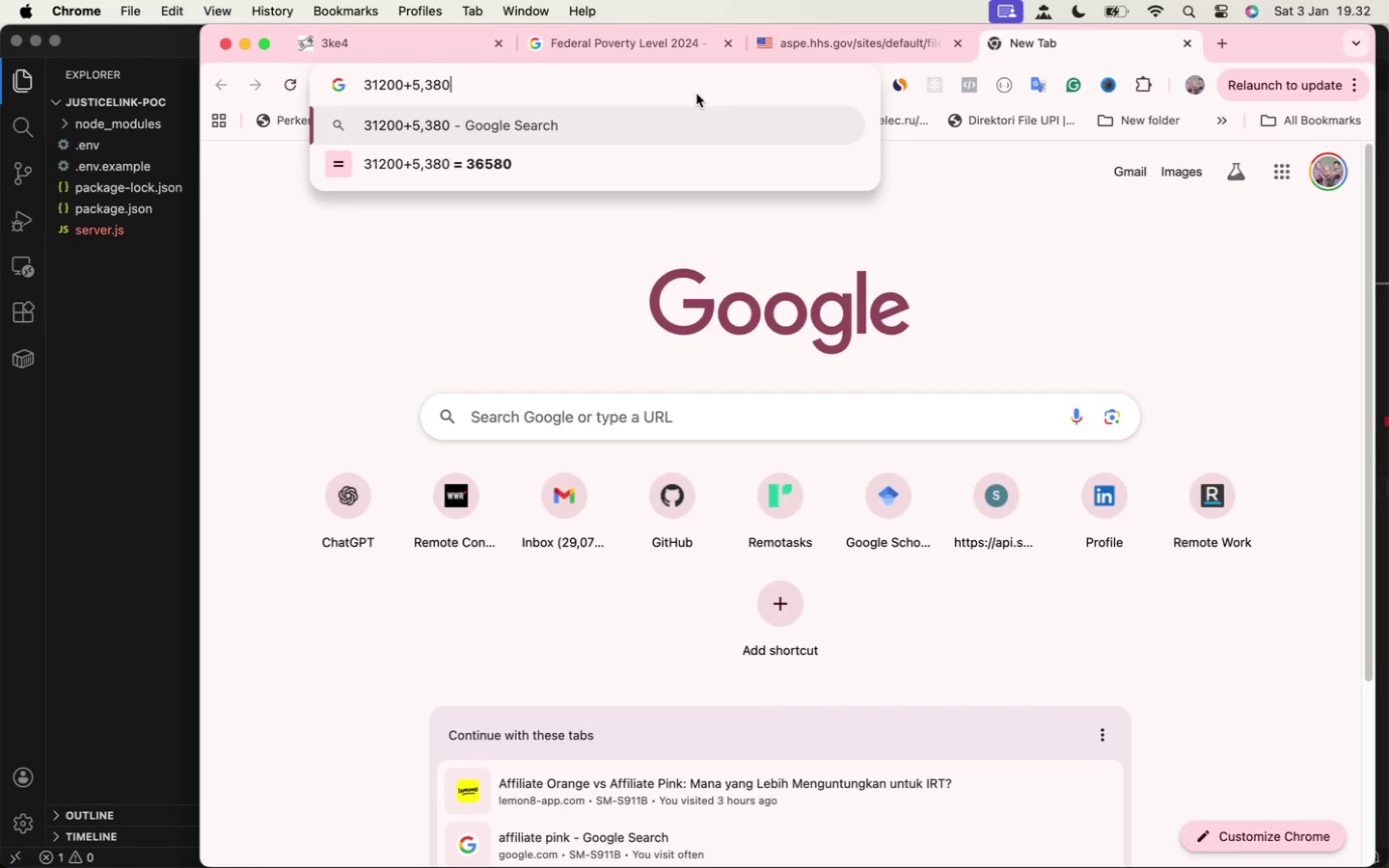 
key(Meta+V)
 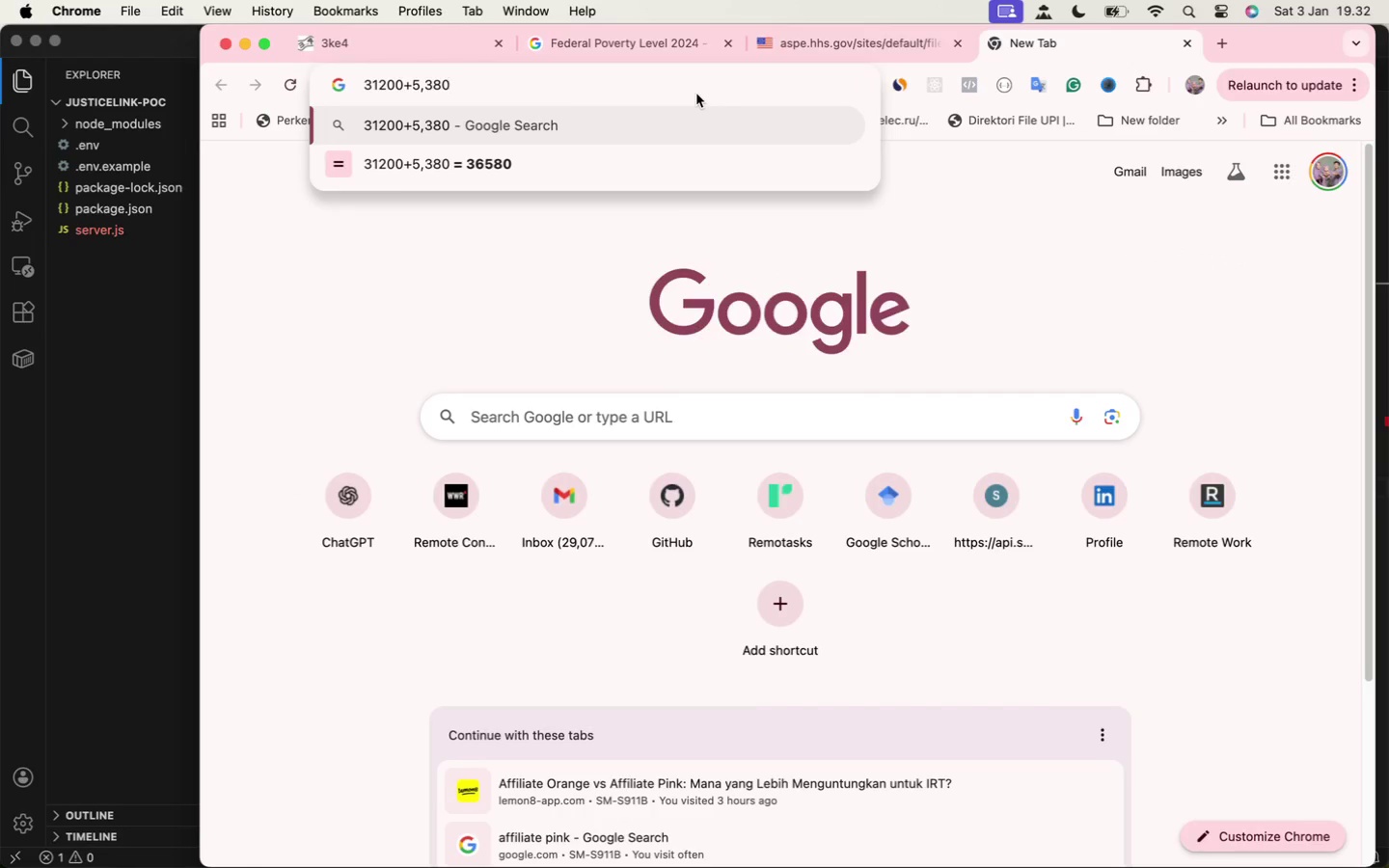 
key(ArrowLeft)
 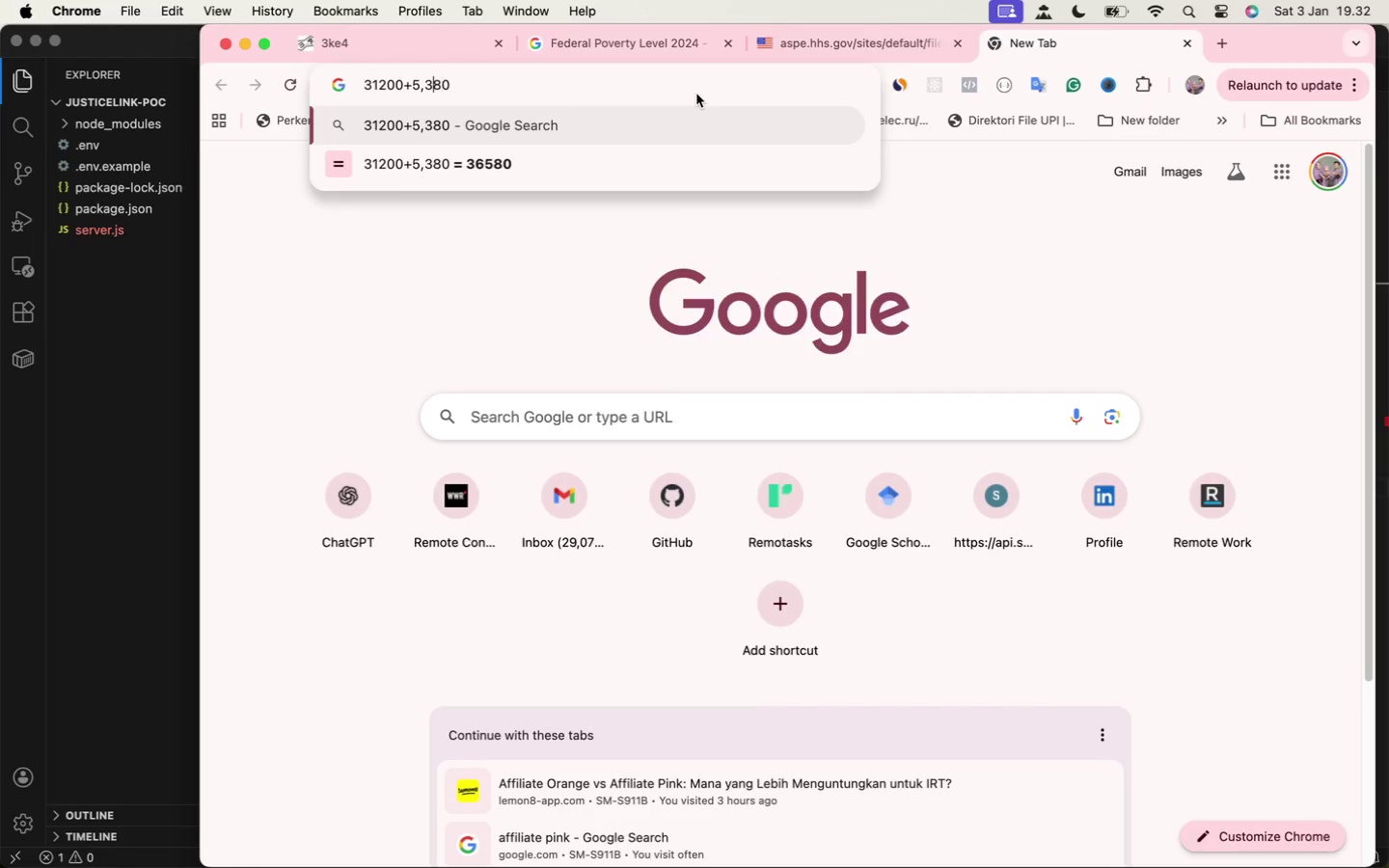 
key(ArrowLeft)
 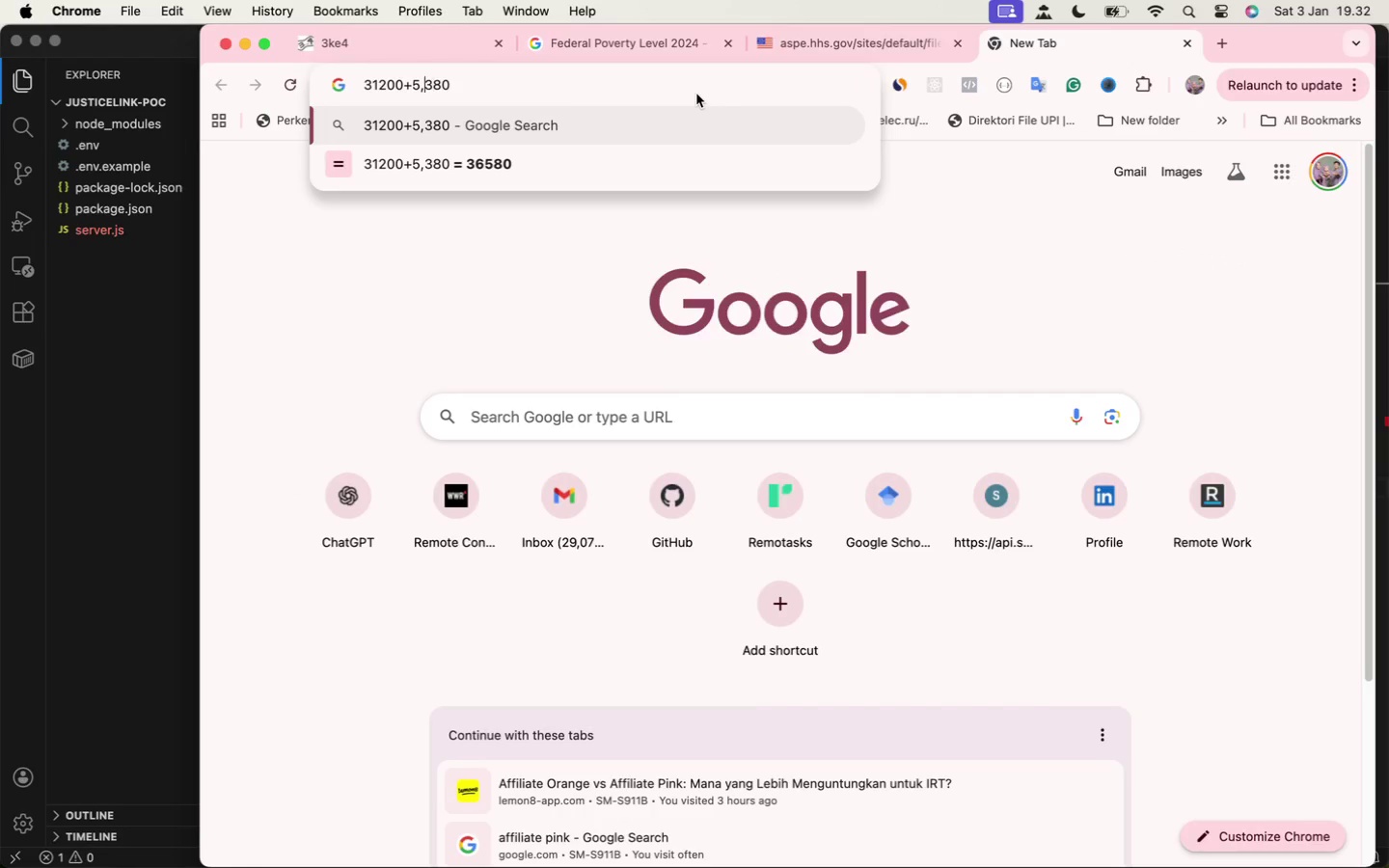 
key(ArrowLeft)
 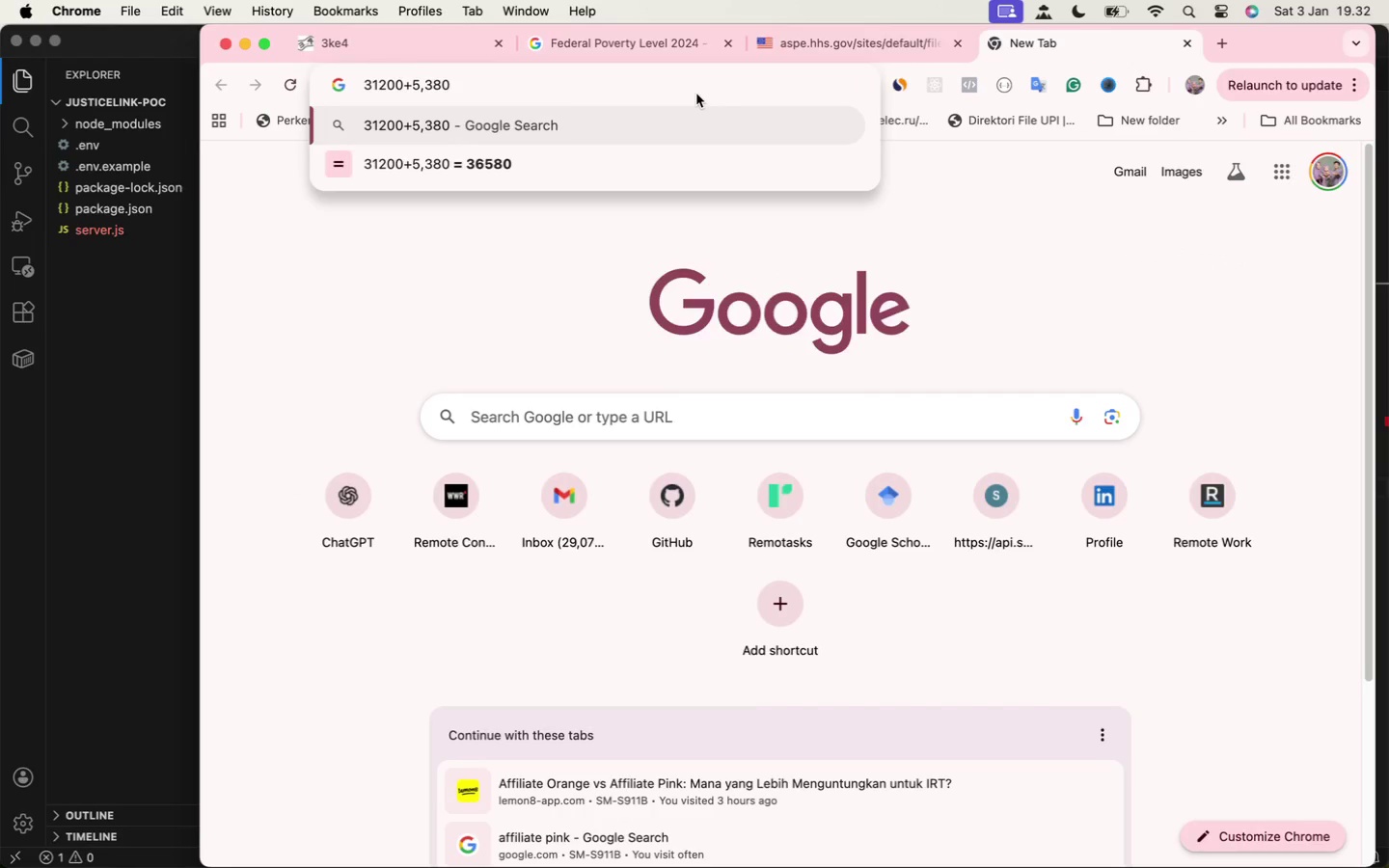 
key(BracketRight)
 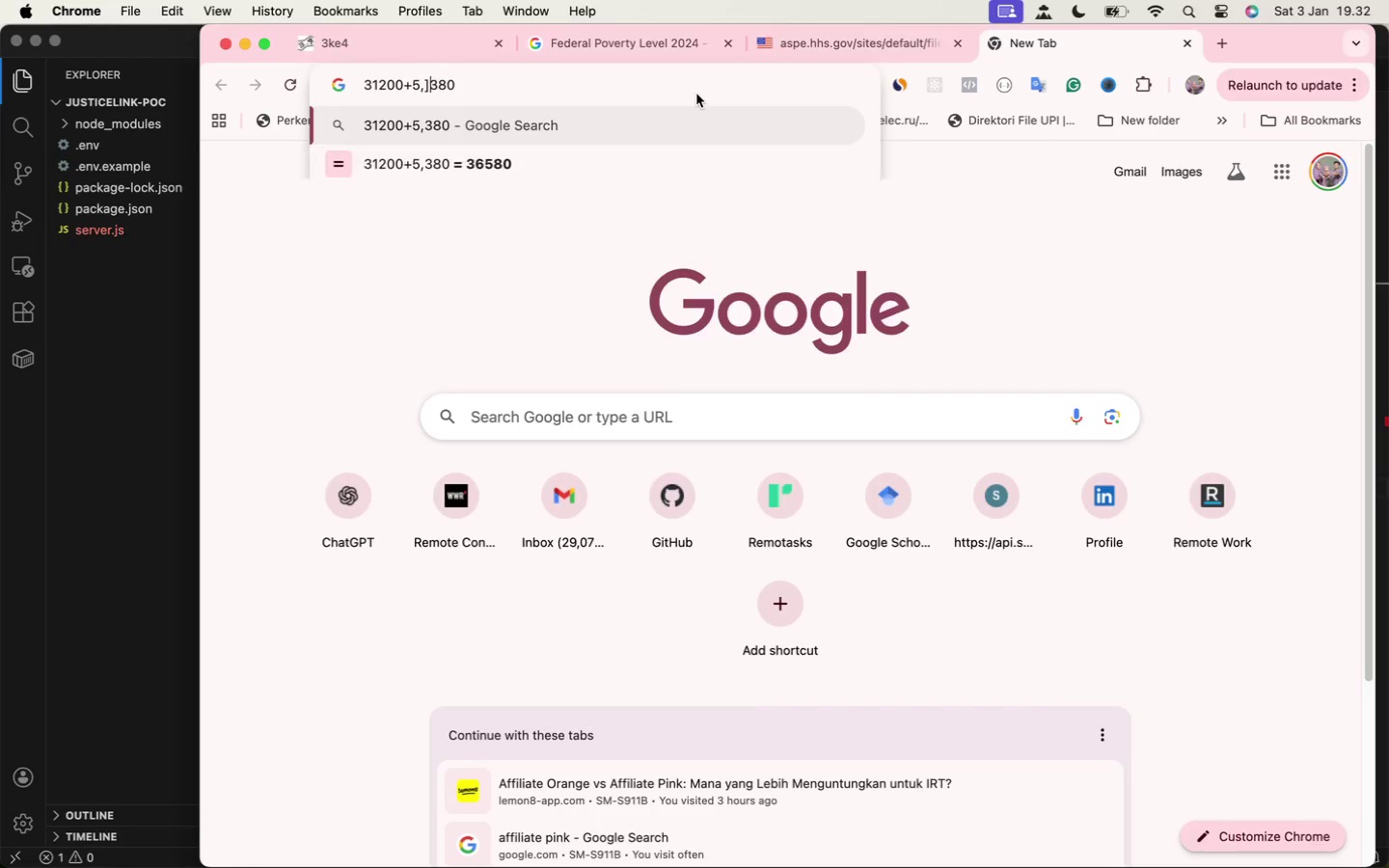 
key(Backspace)
 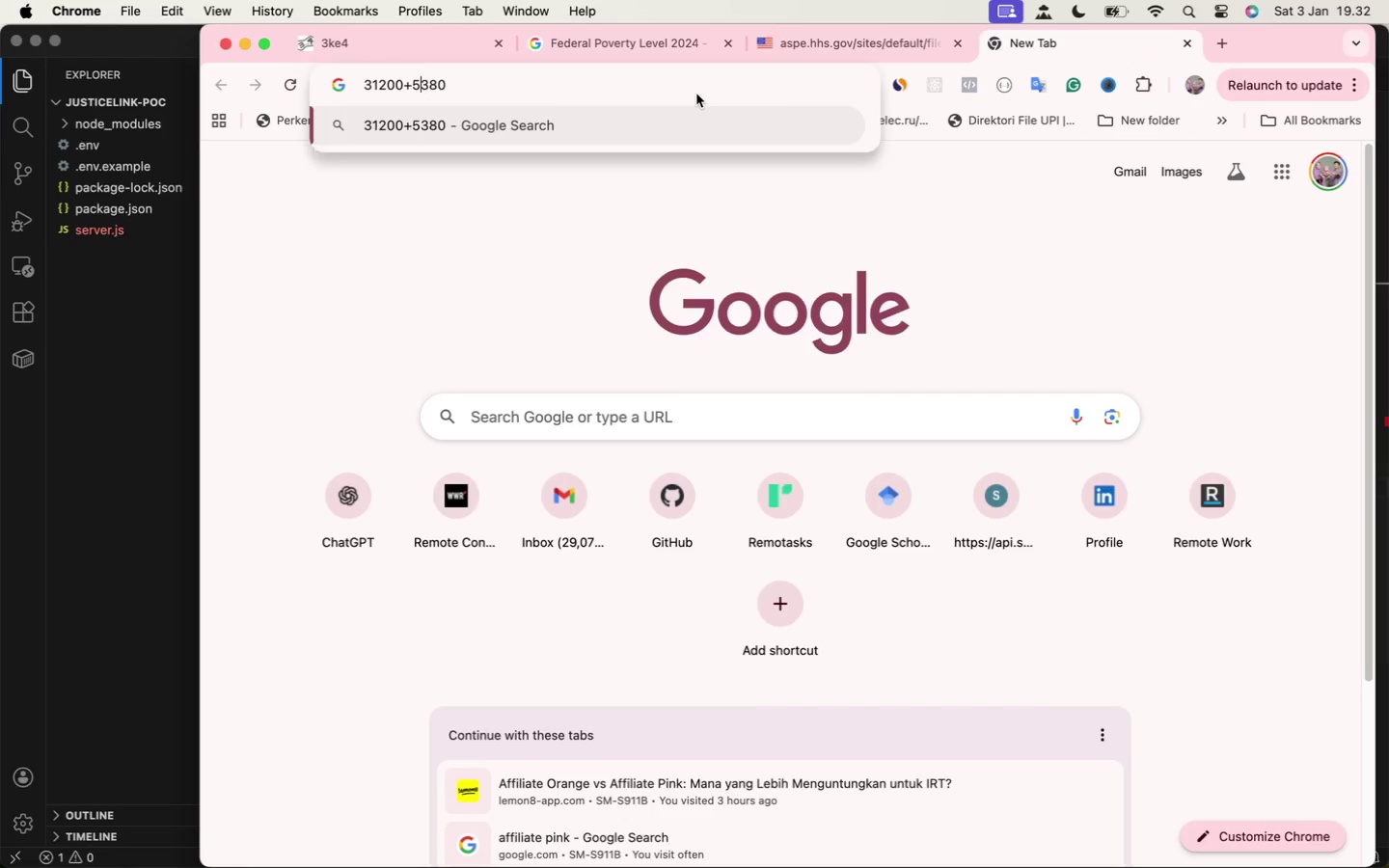 
key(Backspace)
 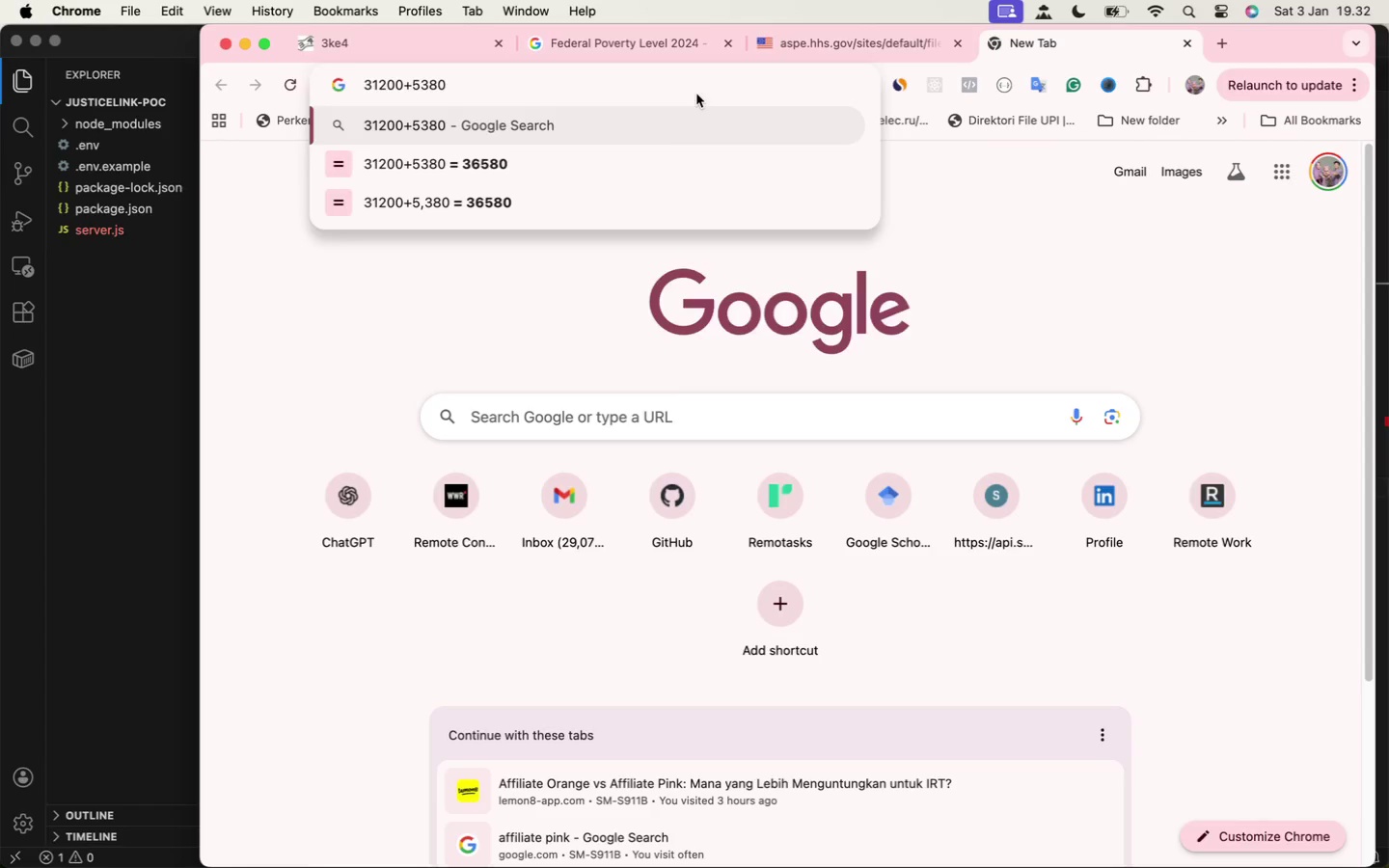 
key(Enter)
 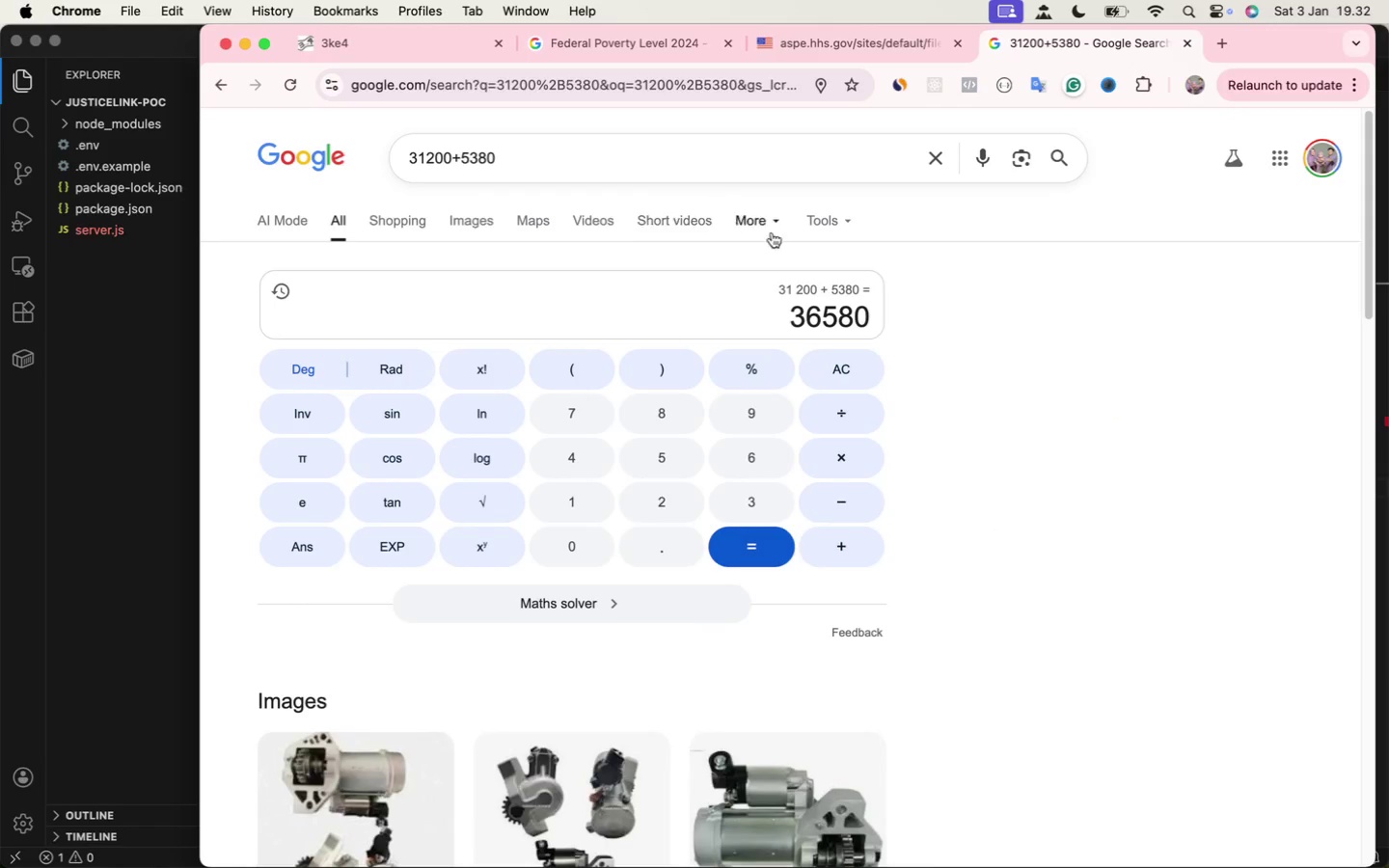 
left_click([854, 550])
 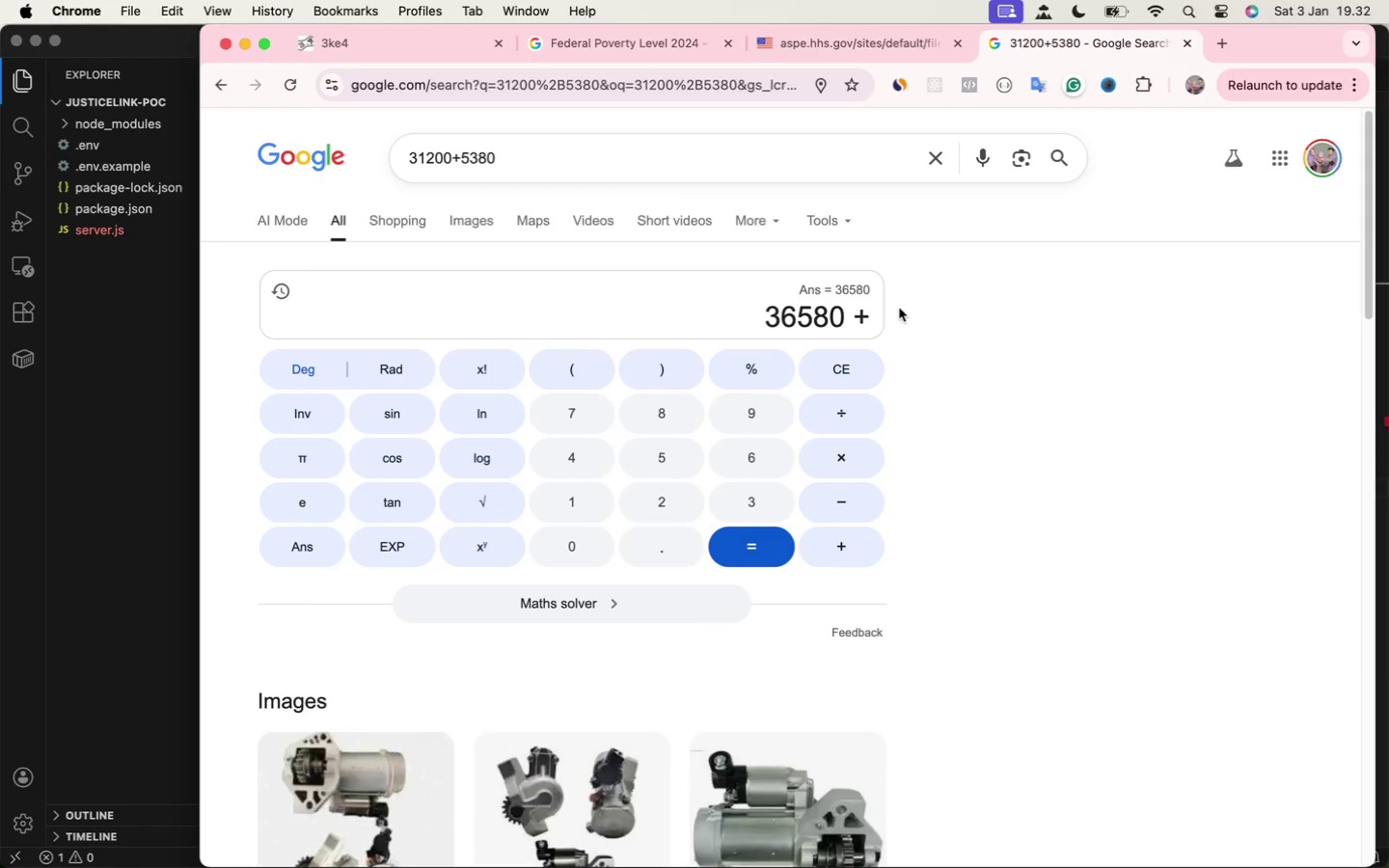 
wait(5.28)
 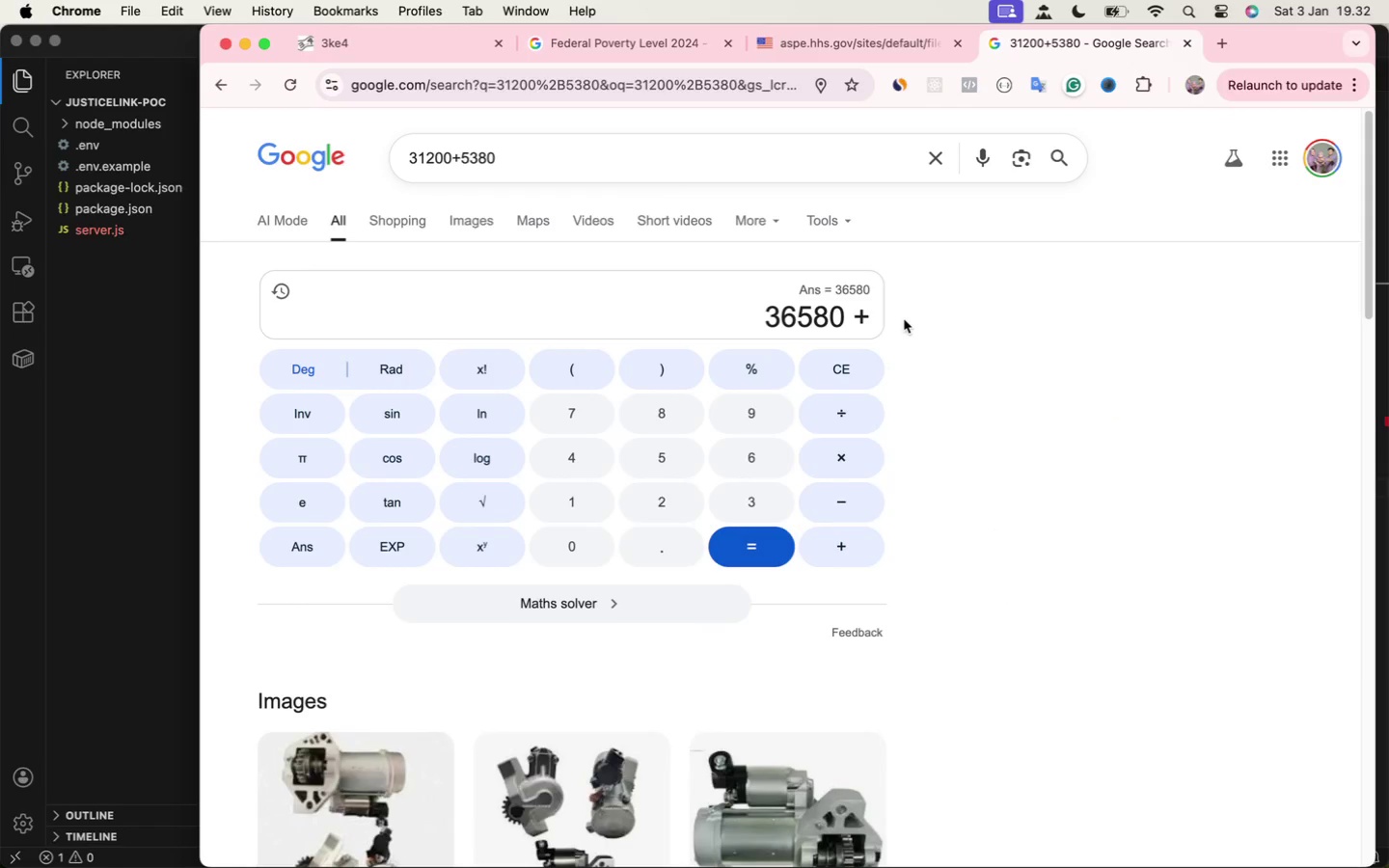 
left_click([833, 48])
 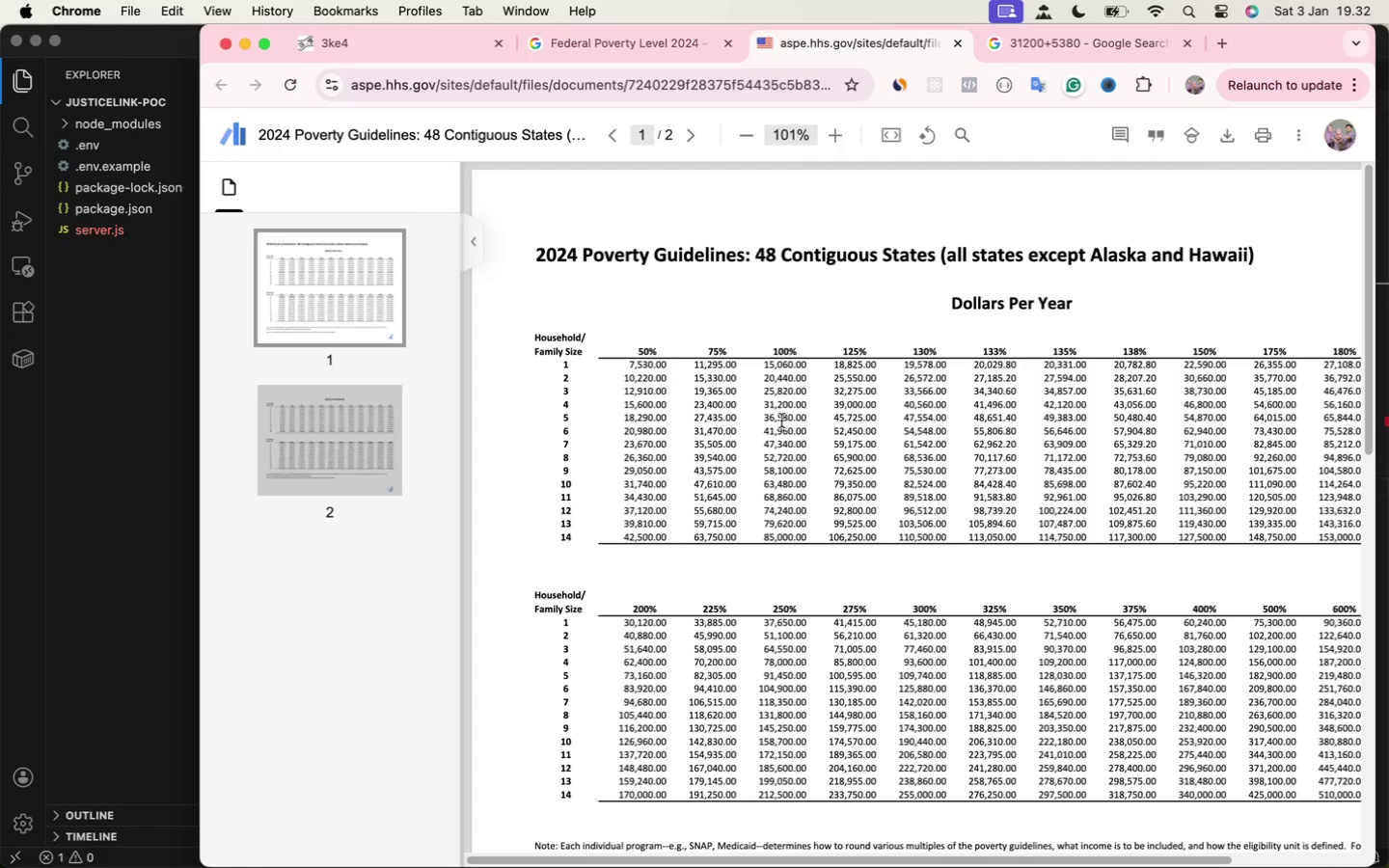 
left_click_drag(start_coordinate=[764, 419], to_coordinate=[795, 420])
 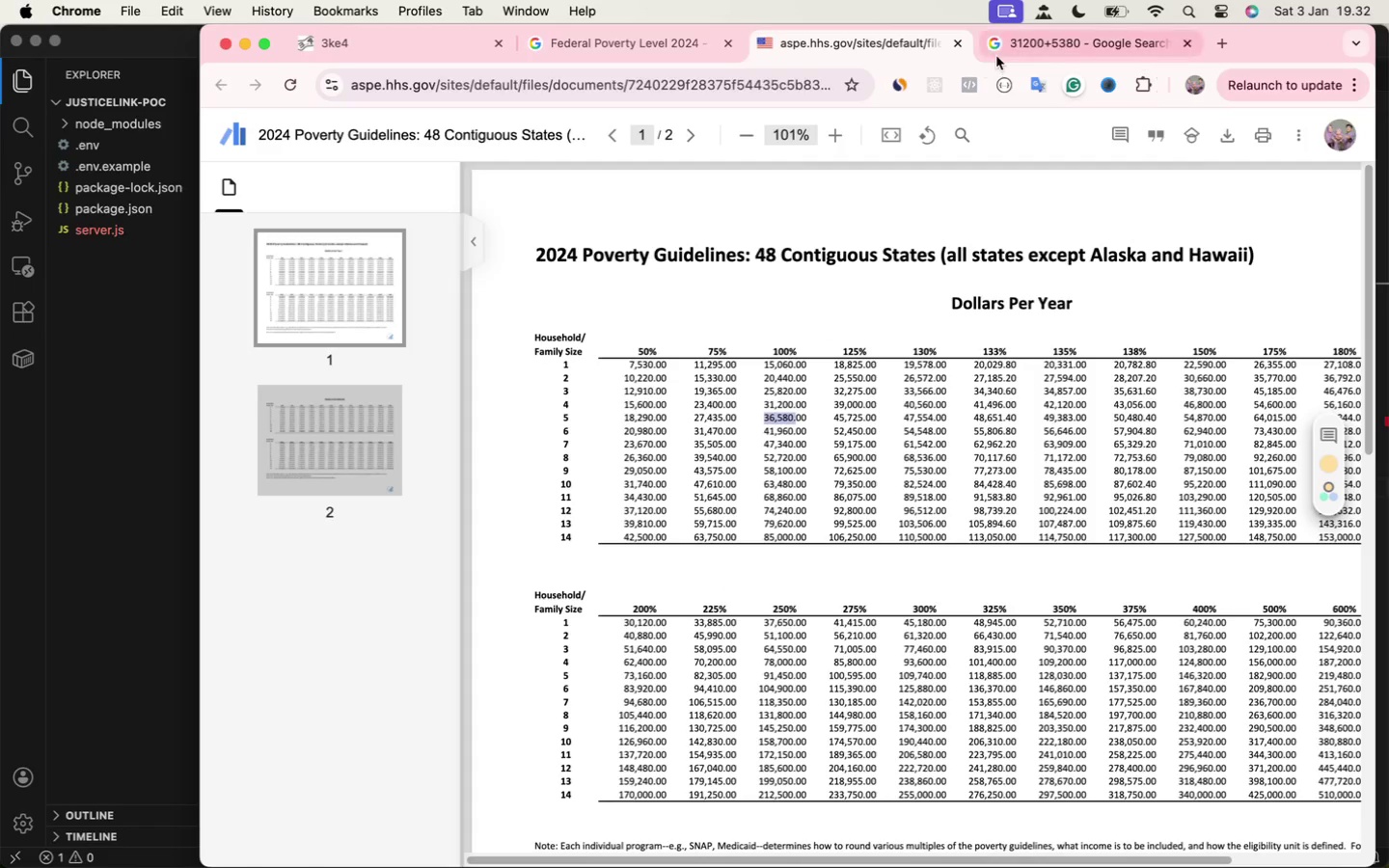 
left_click([1049, 44])
 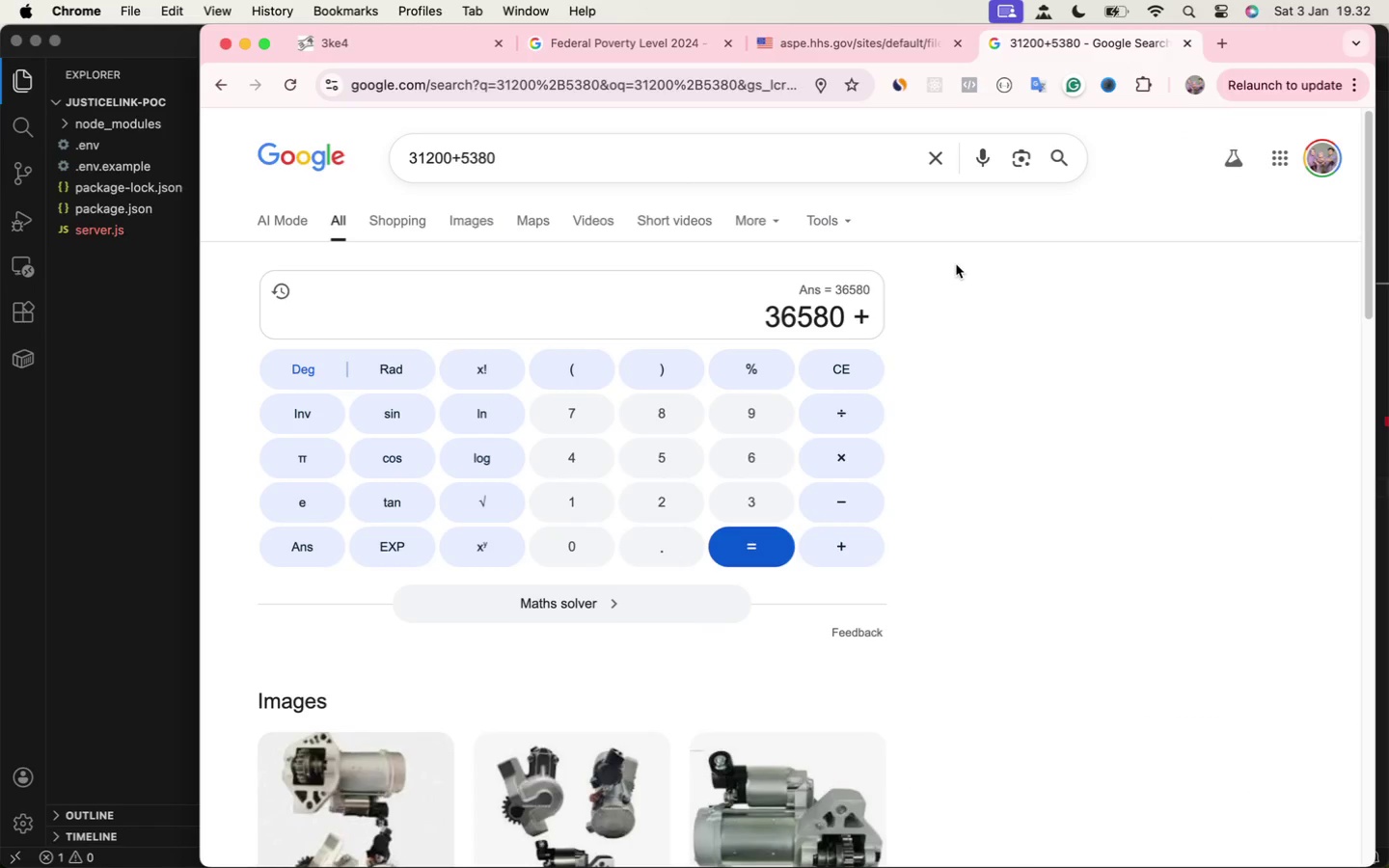 
type(5380)
 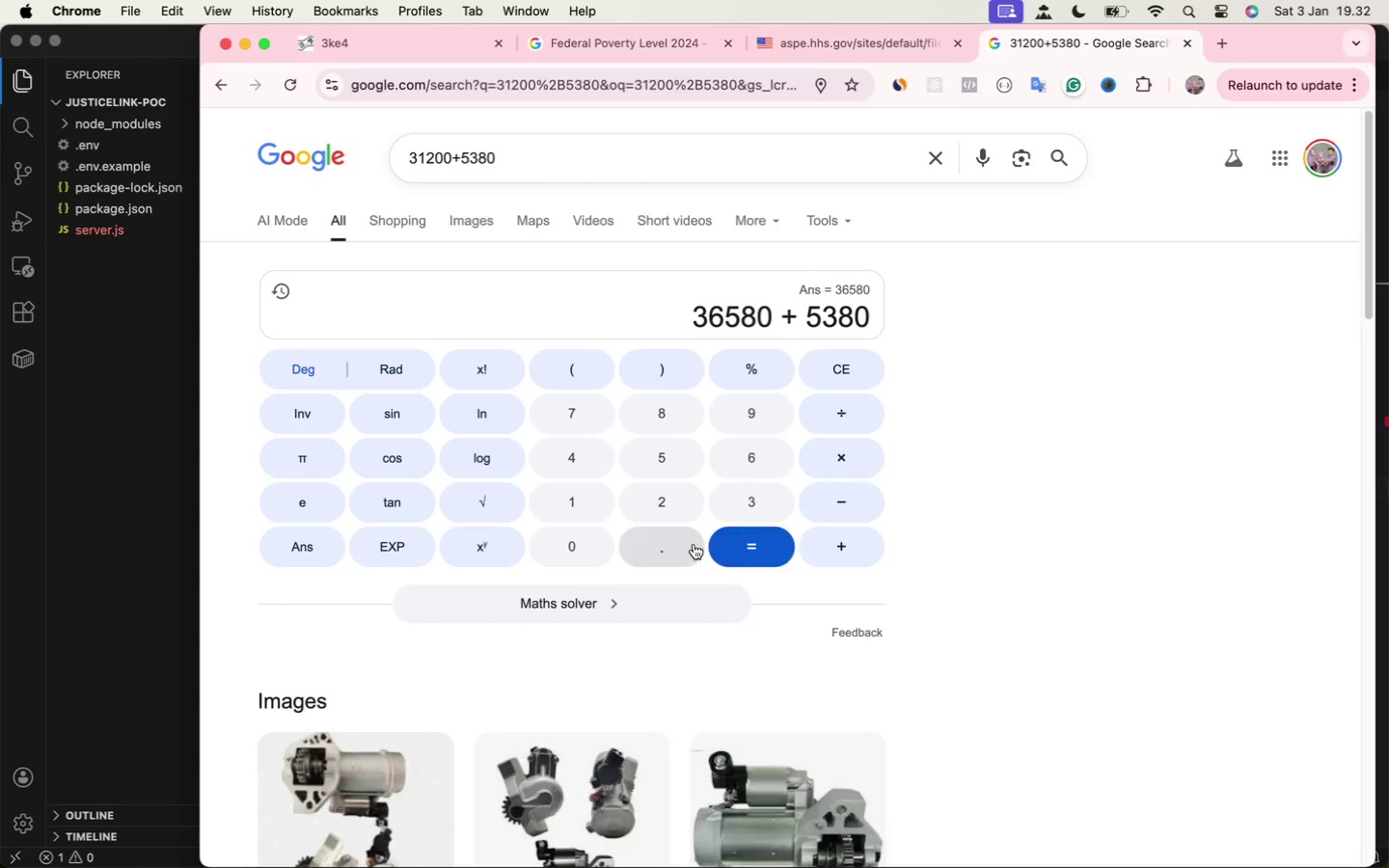 
left_click([749, 543])
 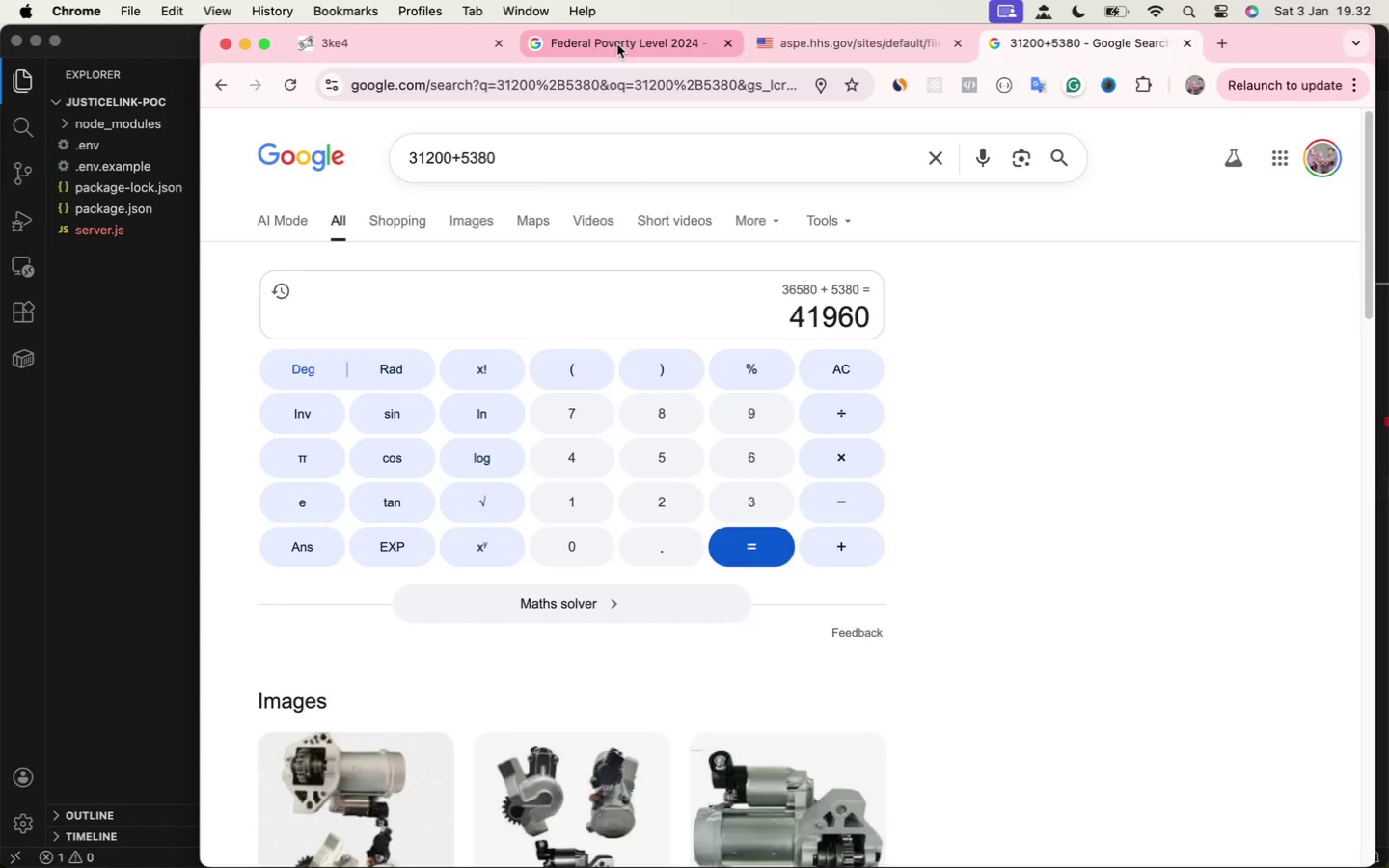 
left_click([842, 42])
 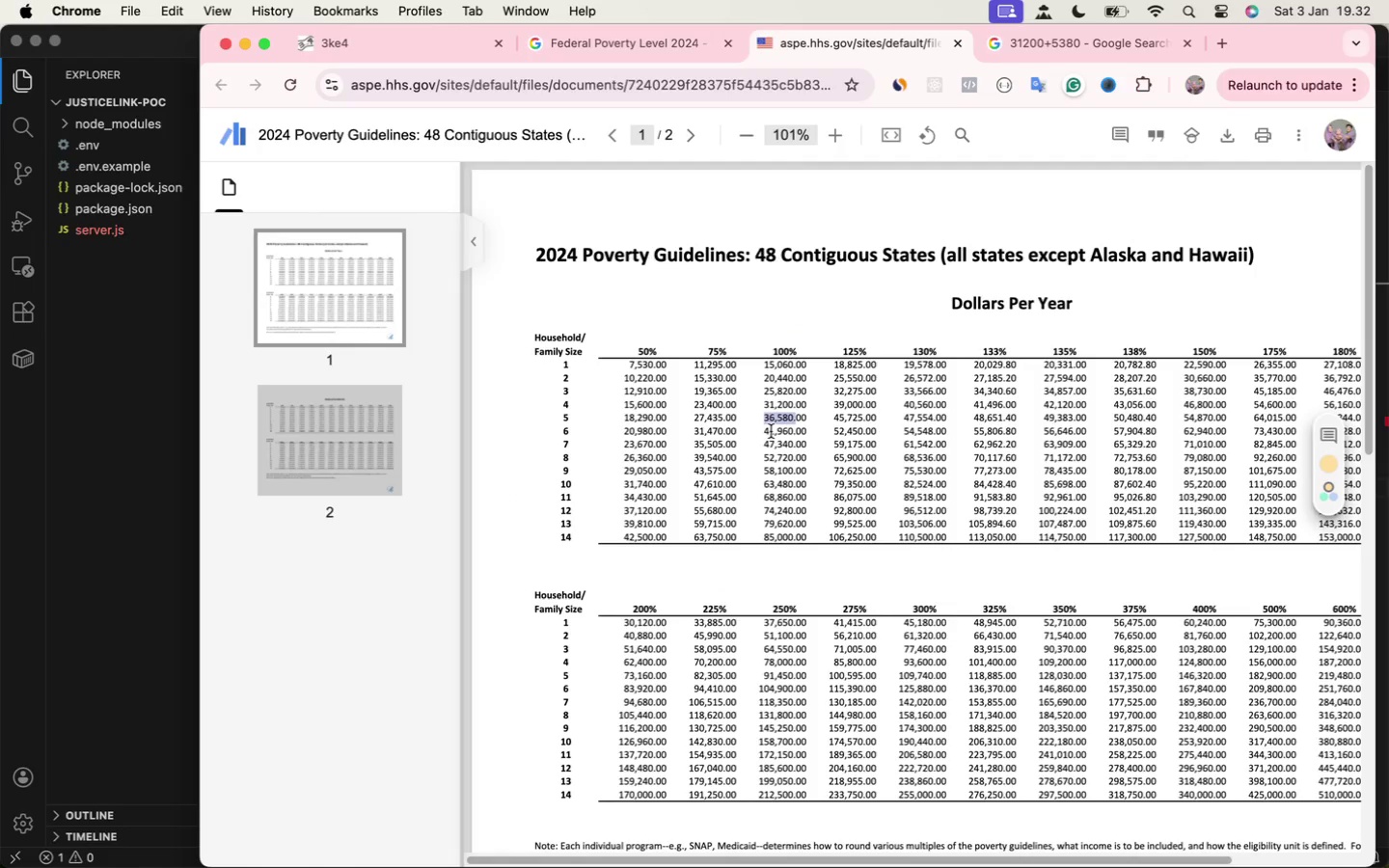 
wait(9.24)
 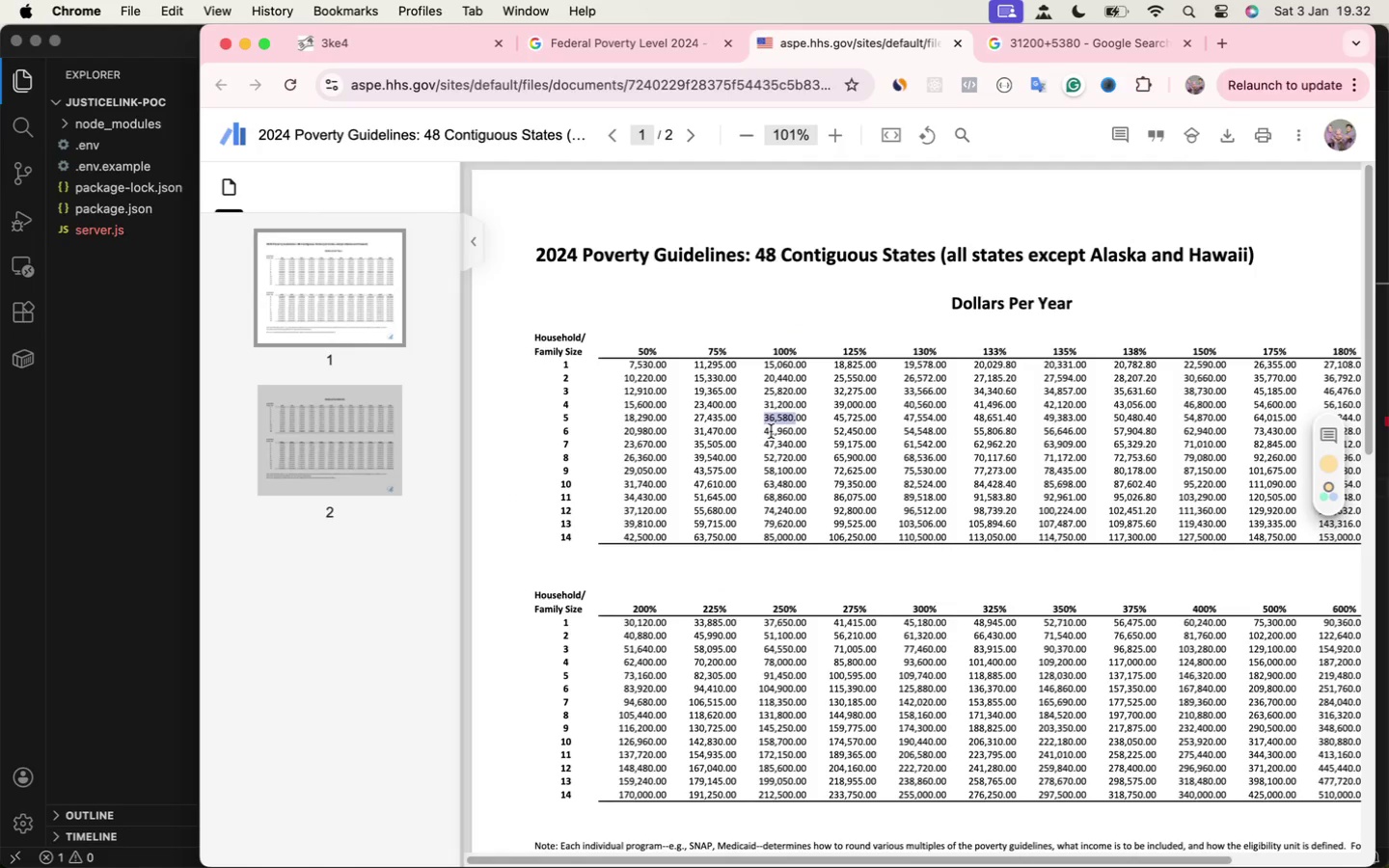 
double_click([774, 431])
 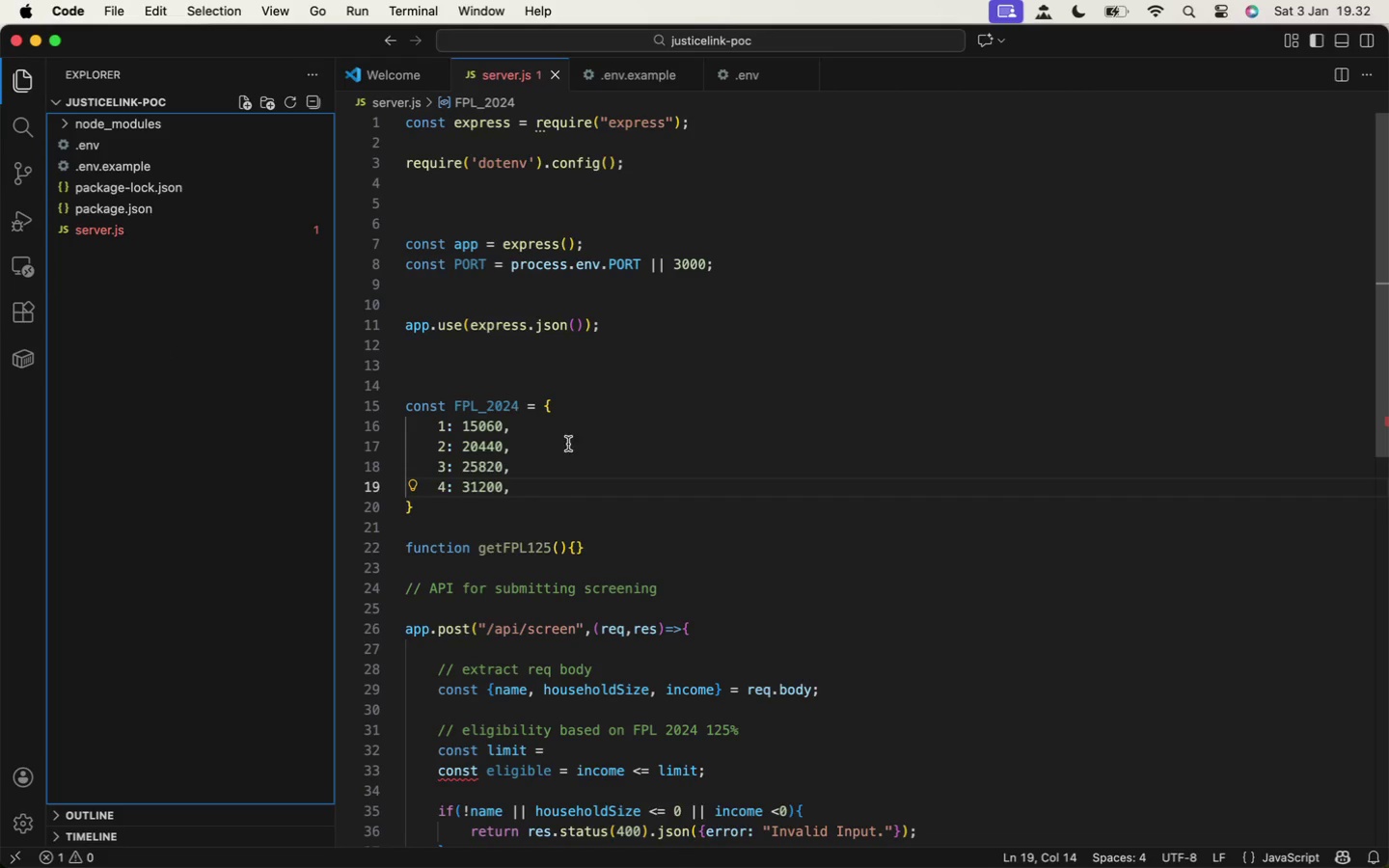 
wait(9.18)
 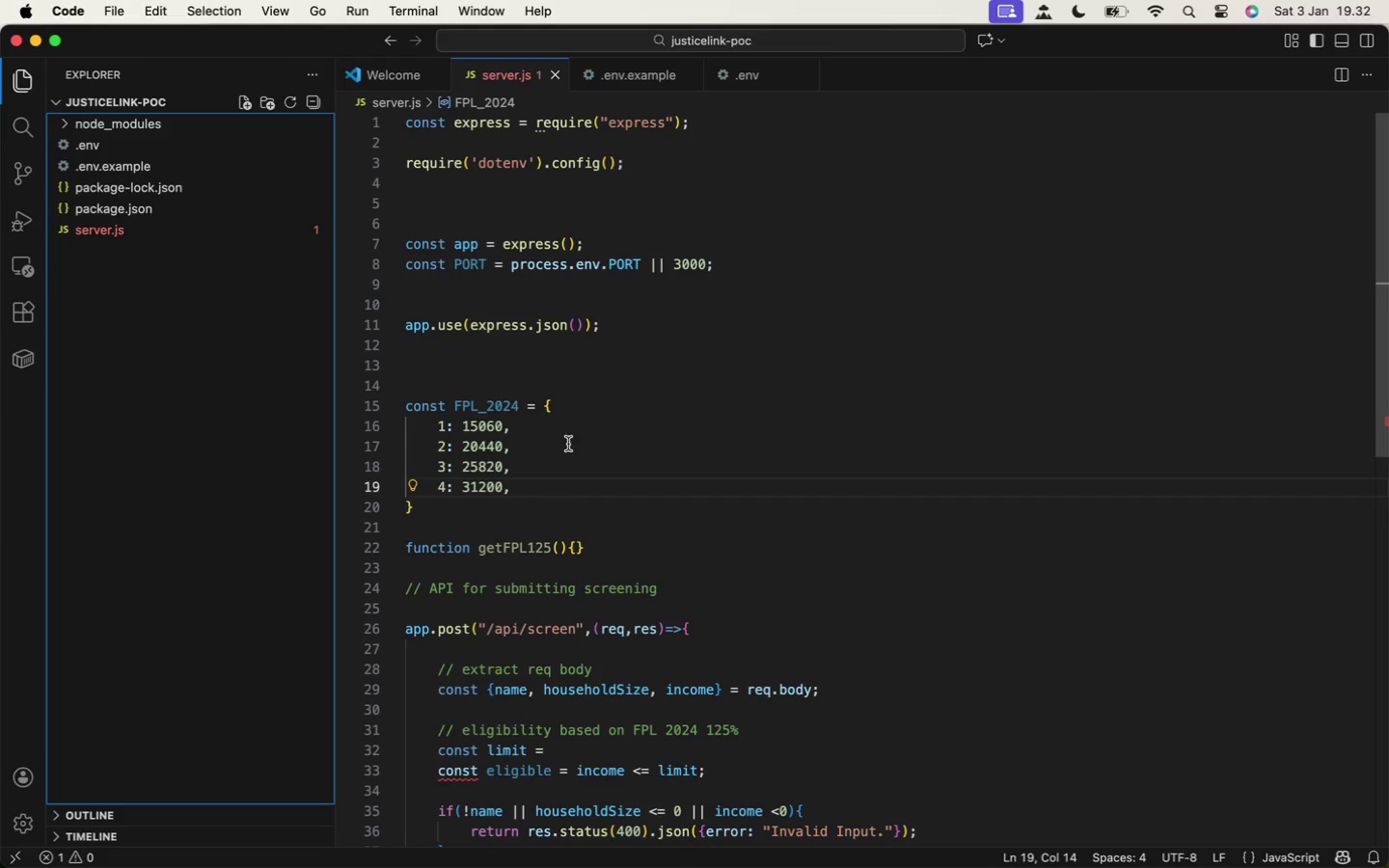 
key(Enter)
 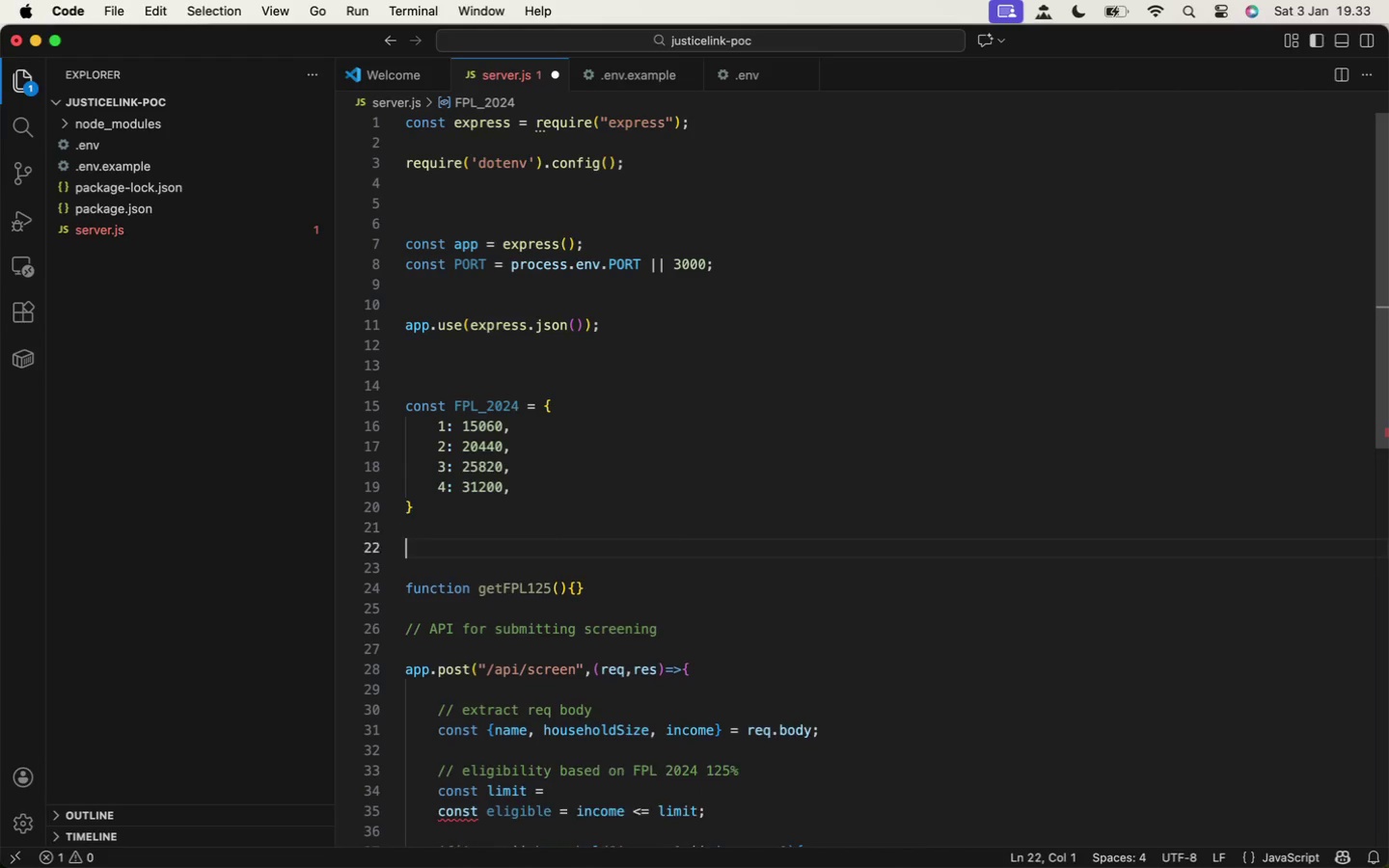 
key(Enter)
 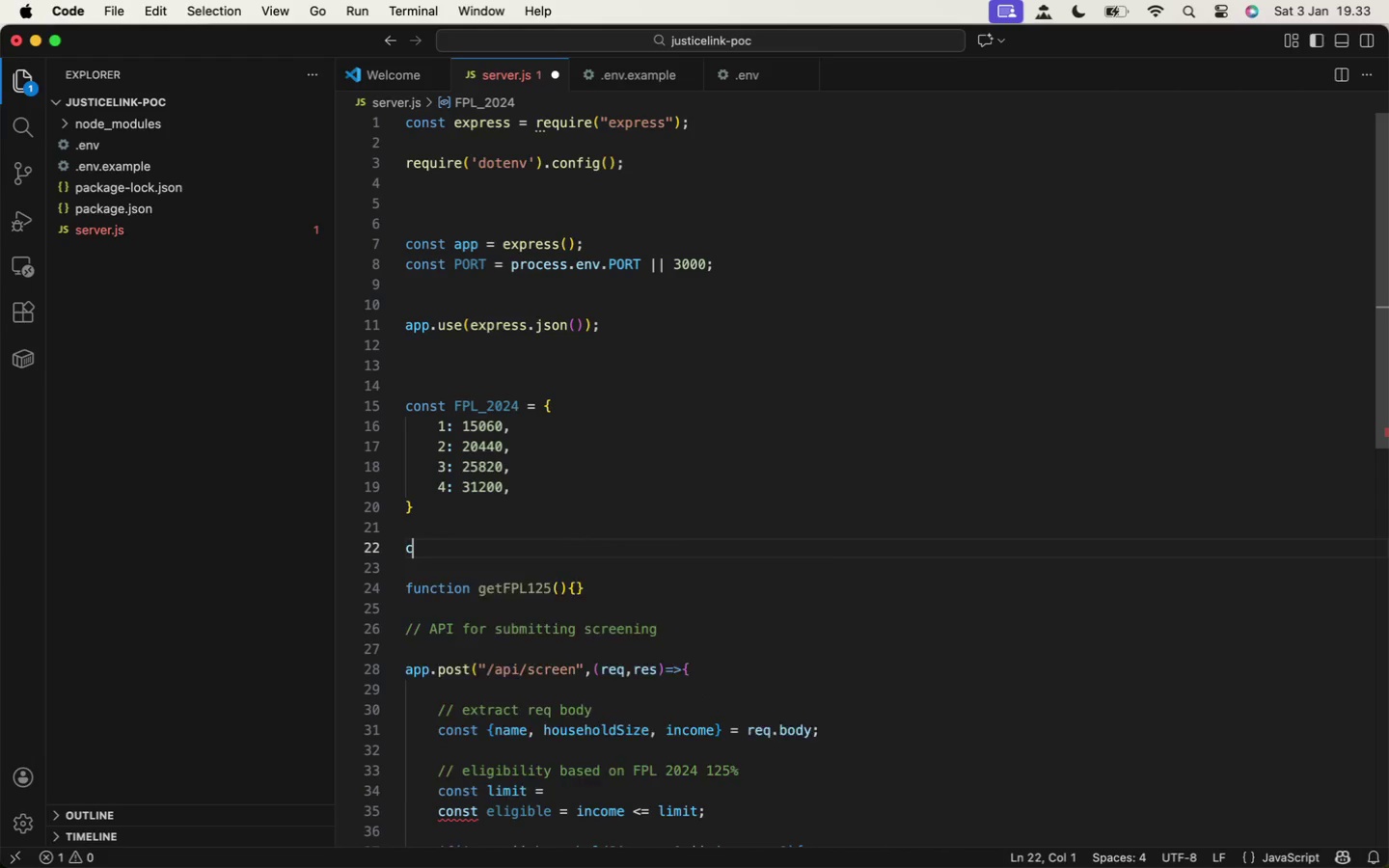 
type(const ADDITIONAL_PERSON = )
 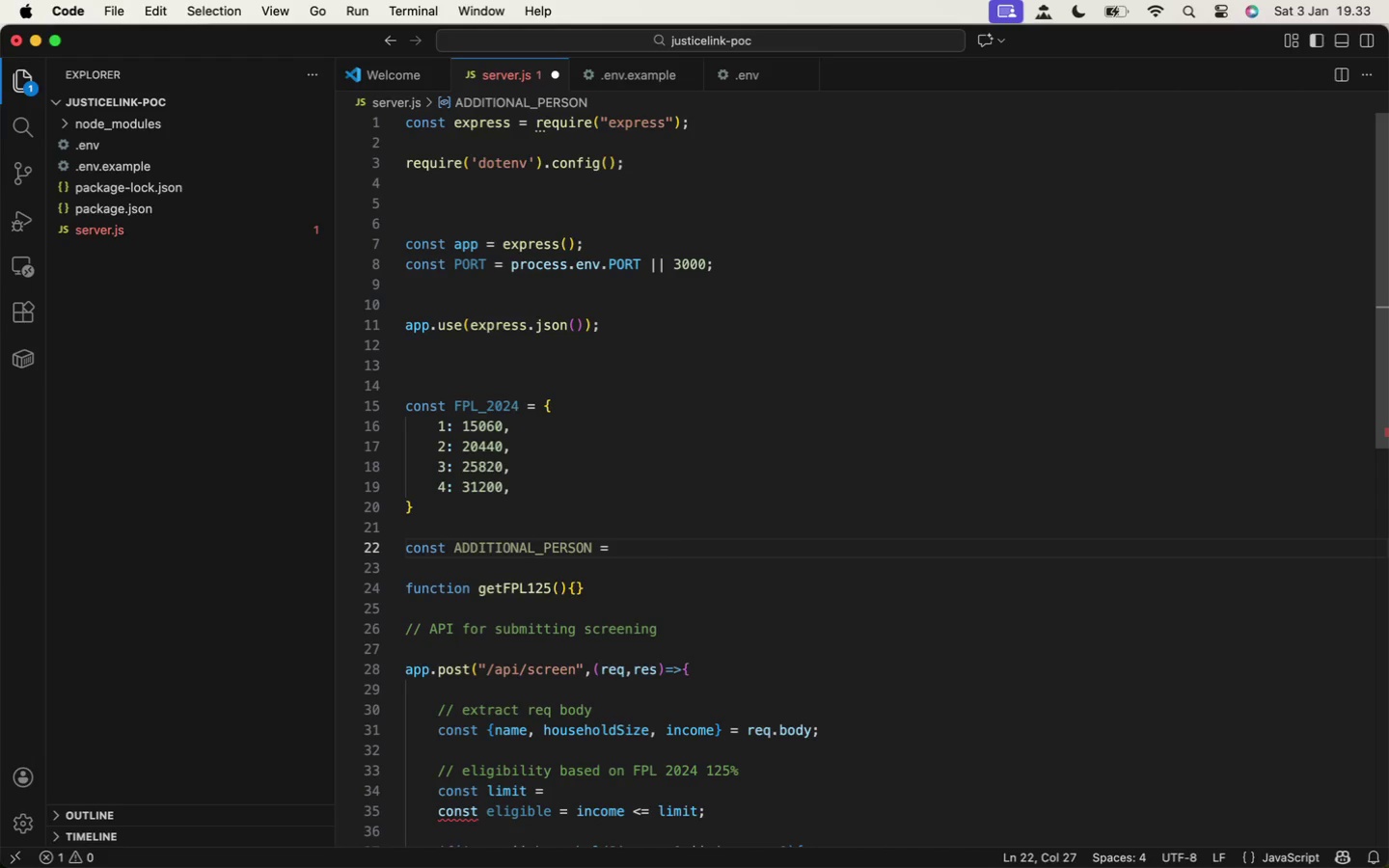 
wait(7.42)
 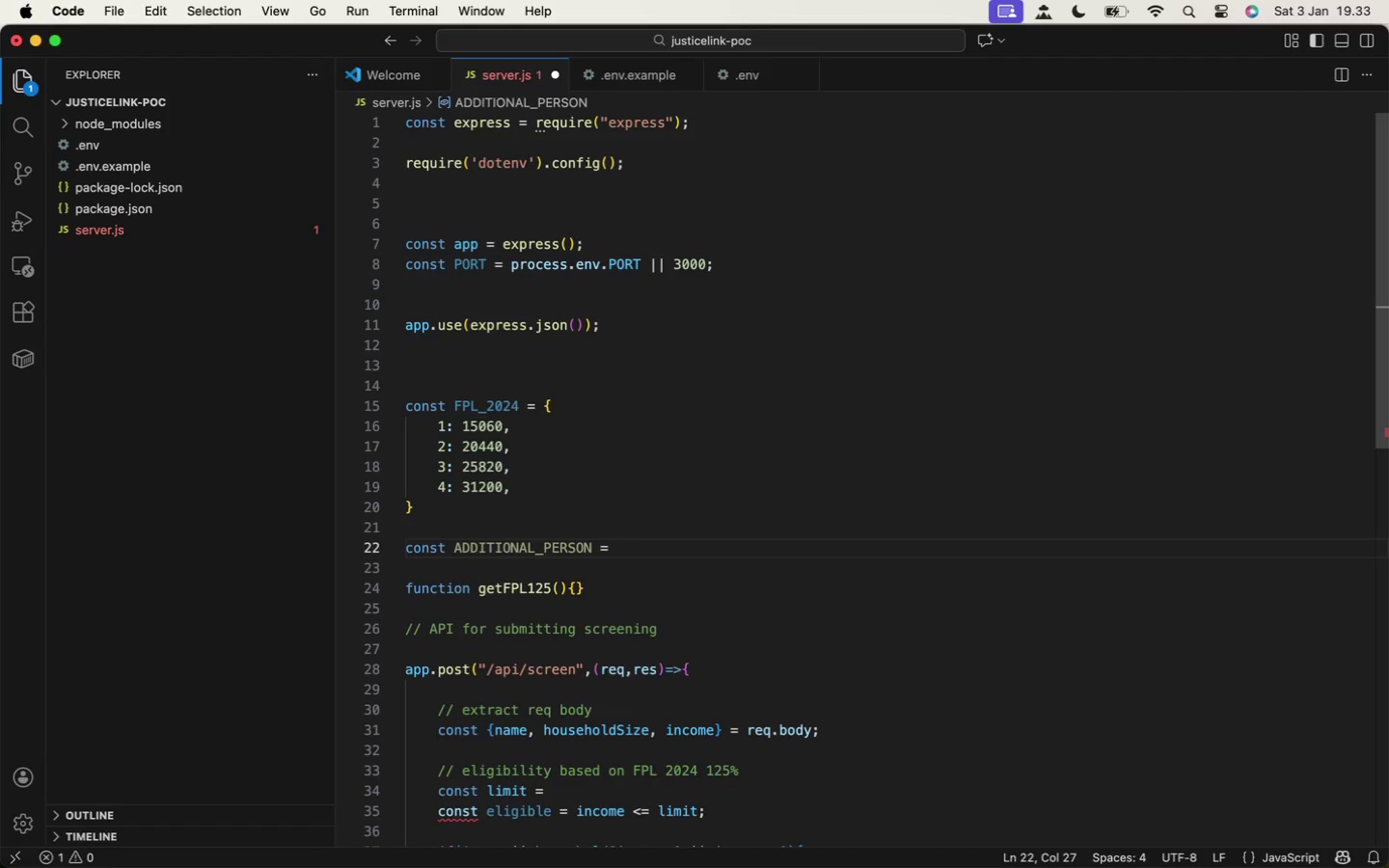 
type(5380;)
 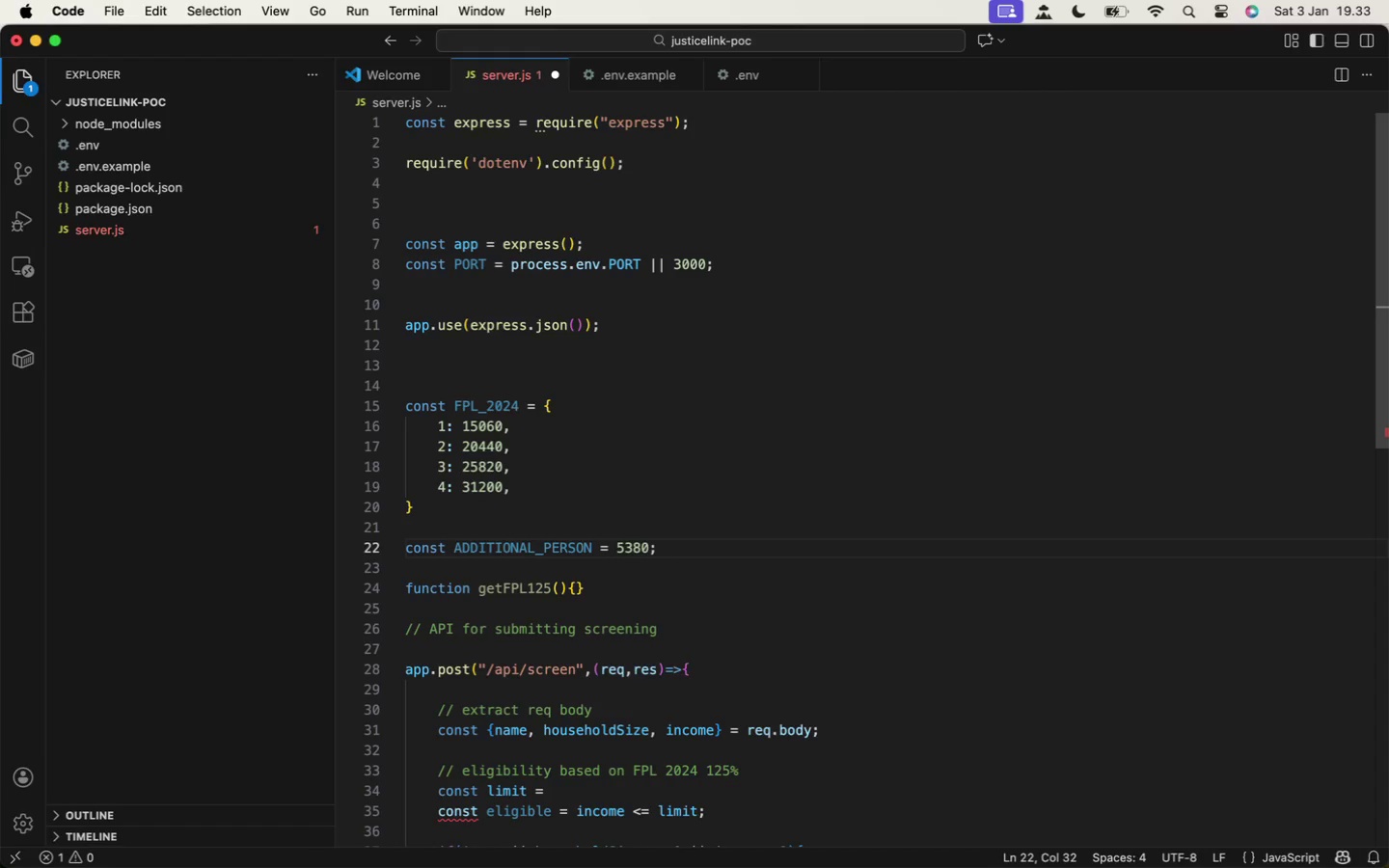 
key(ArrowDown)
 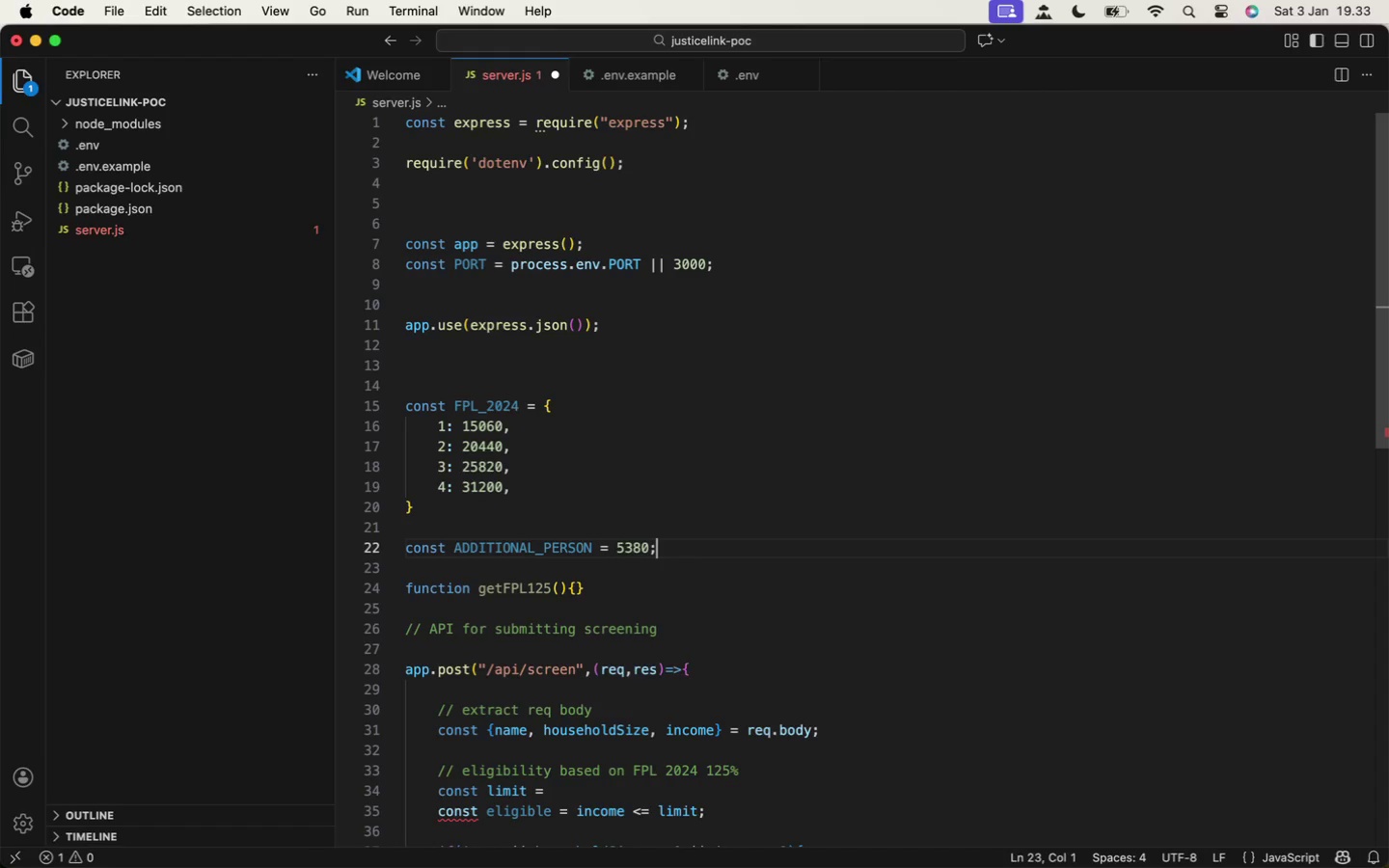 
key(ArrowLeft)
 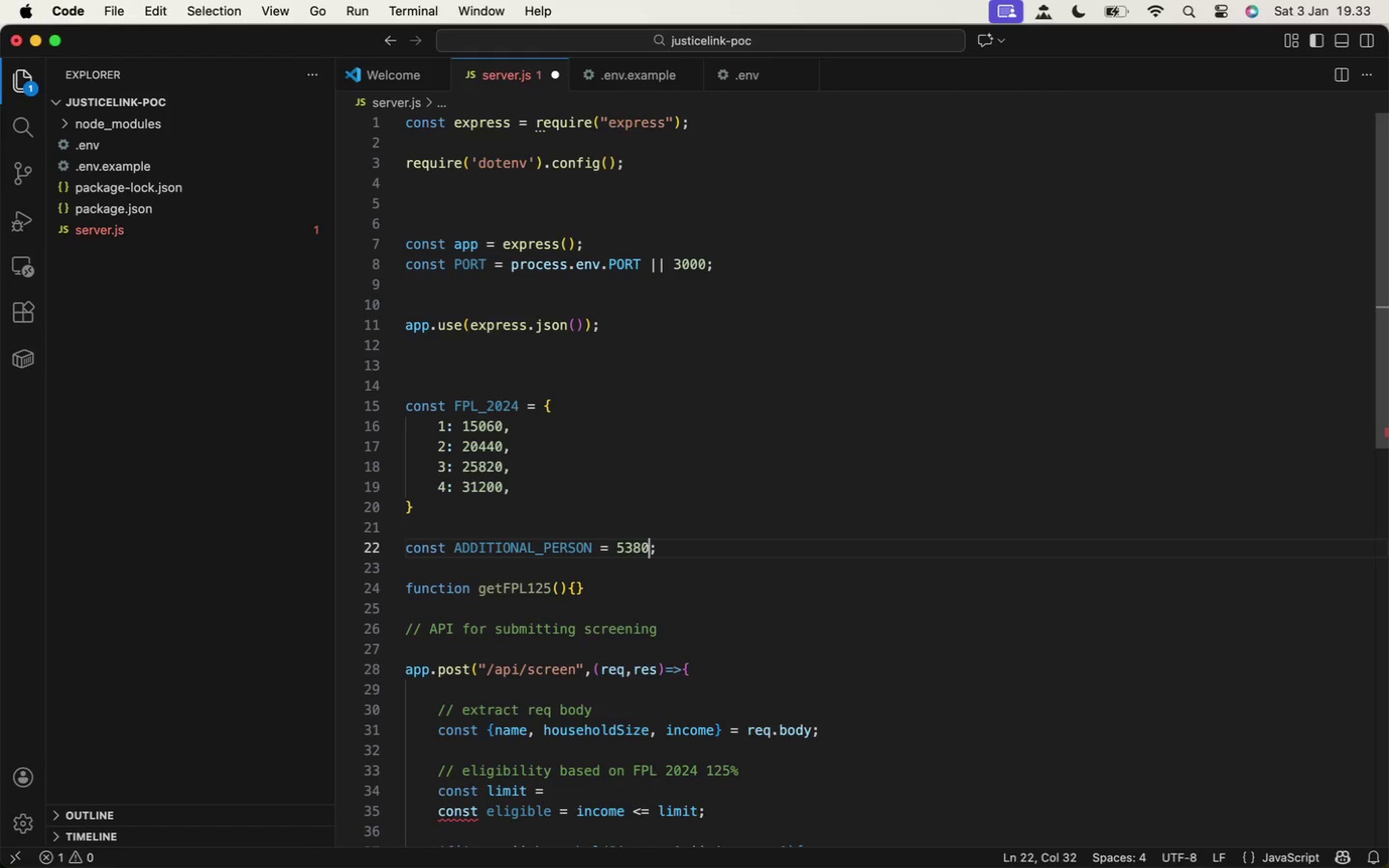 
key(ArrowLeft)
 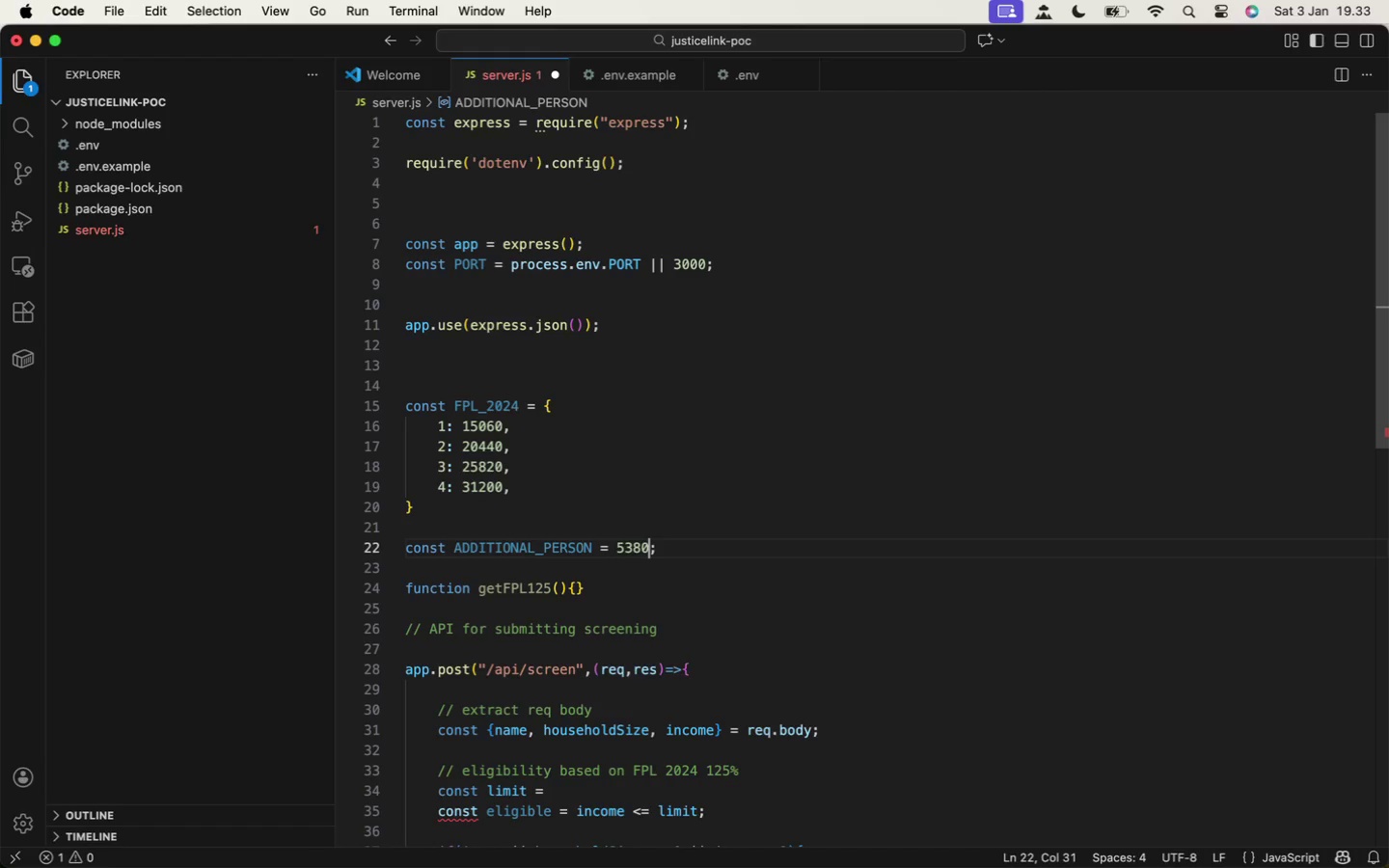 
key(ArrowDown)
 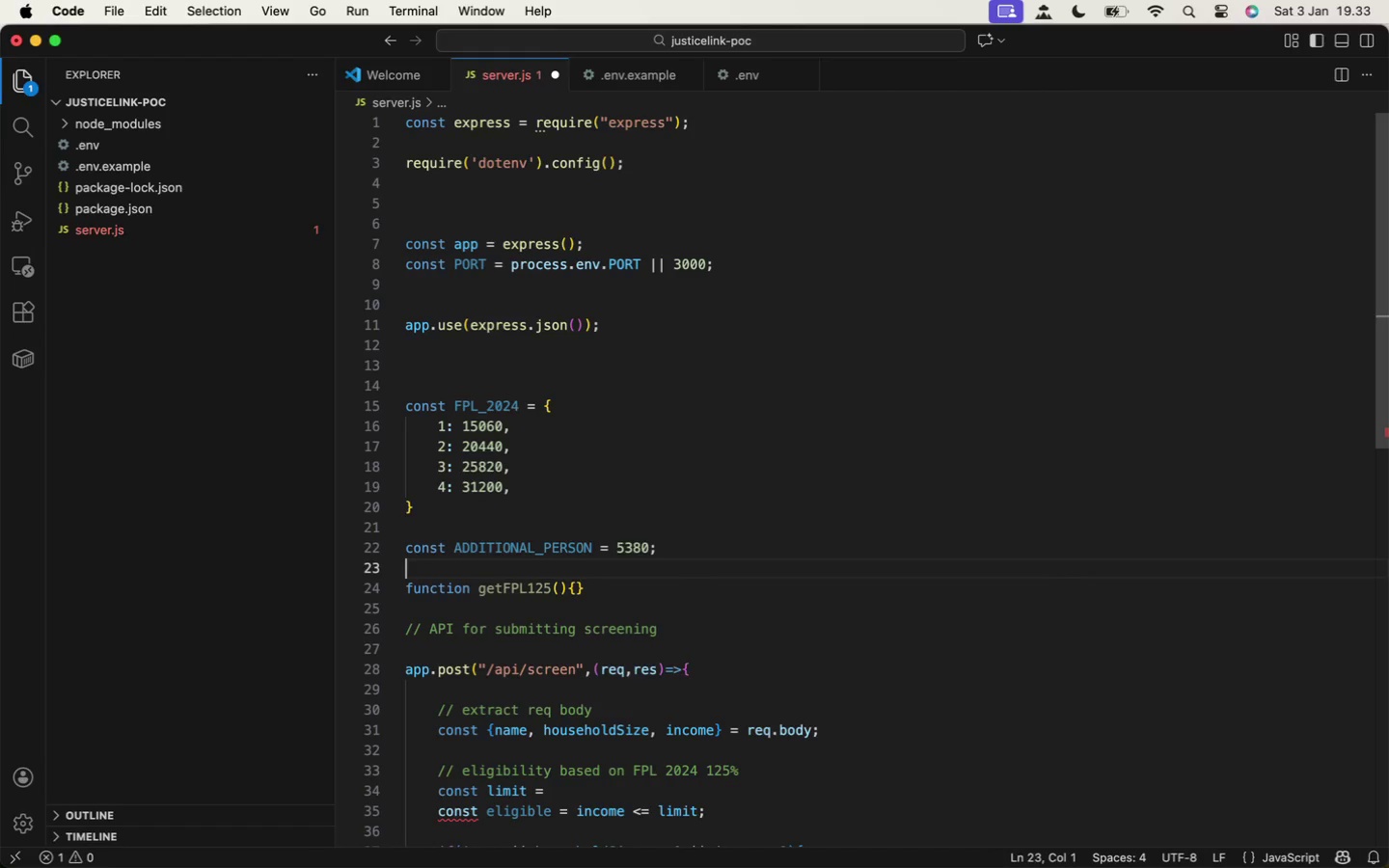 
key(ArrowDown)
 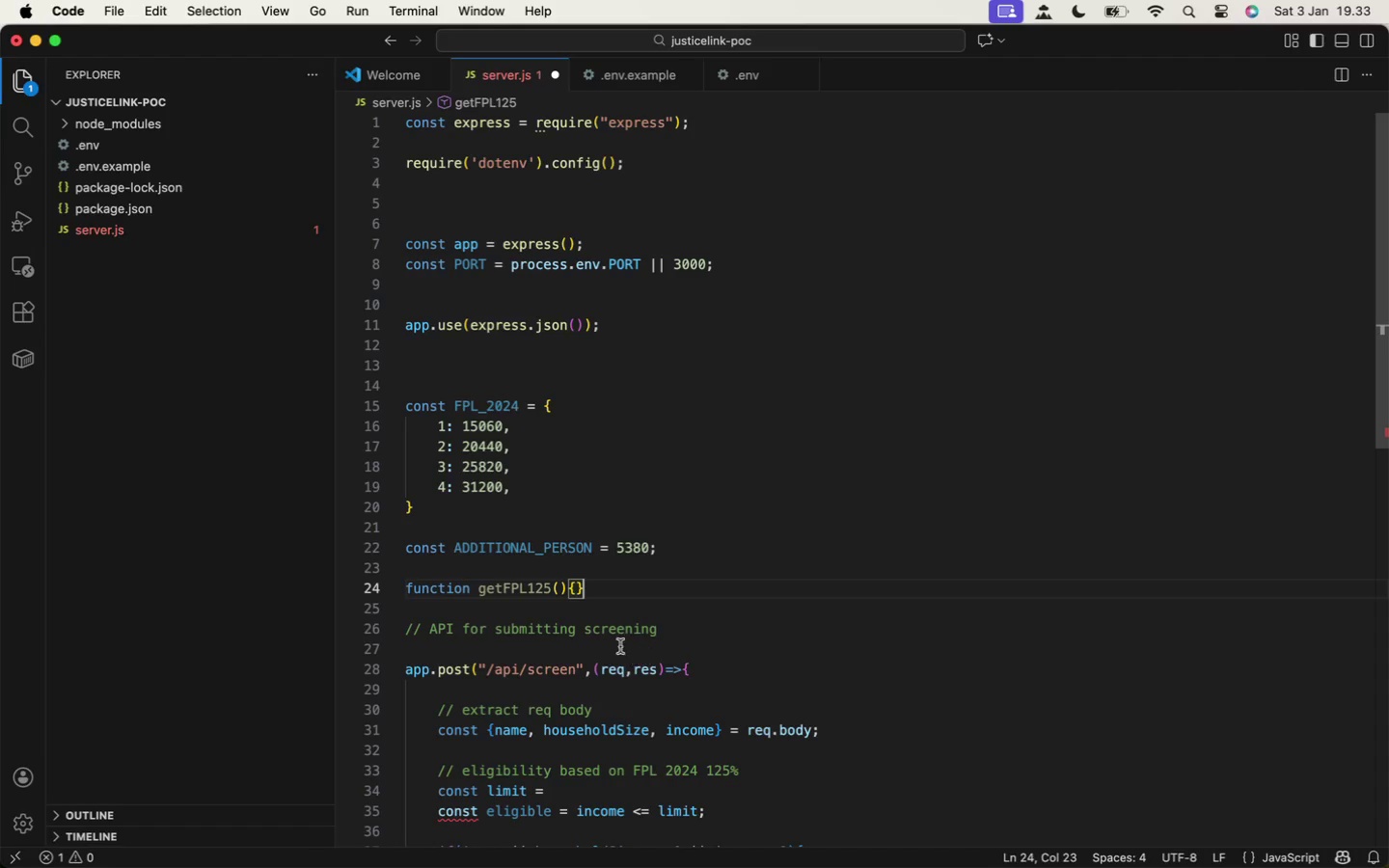 
left_click([558, 592])
 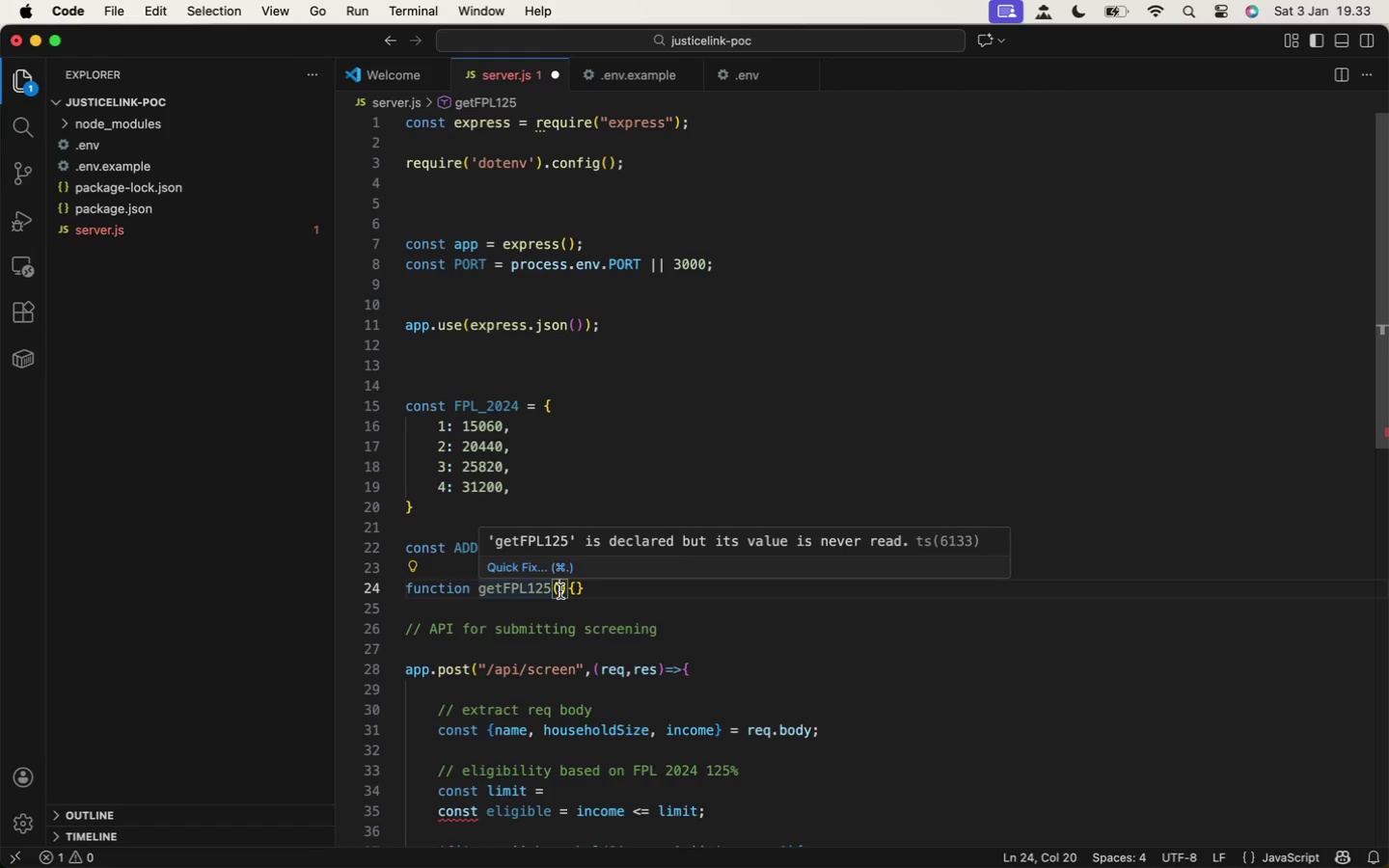 
type(size)
 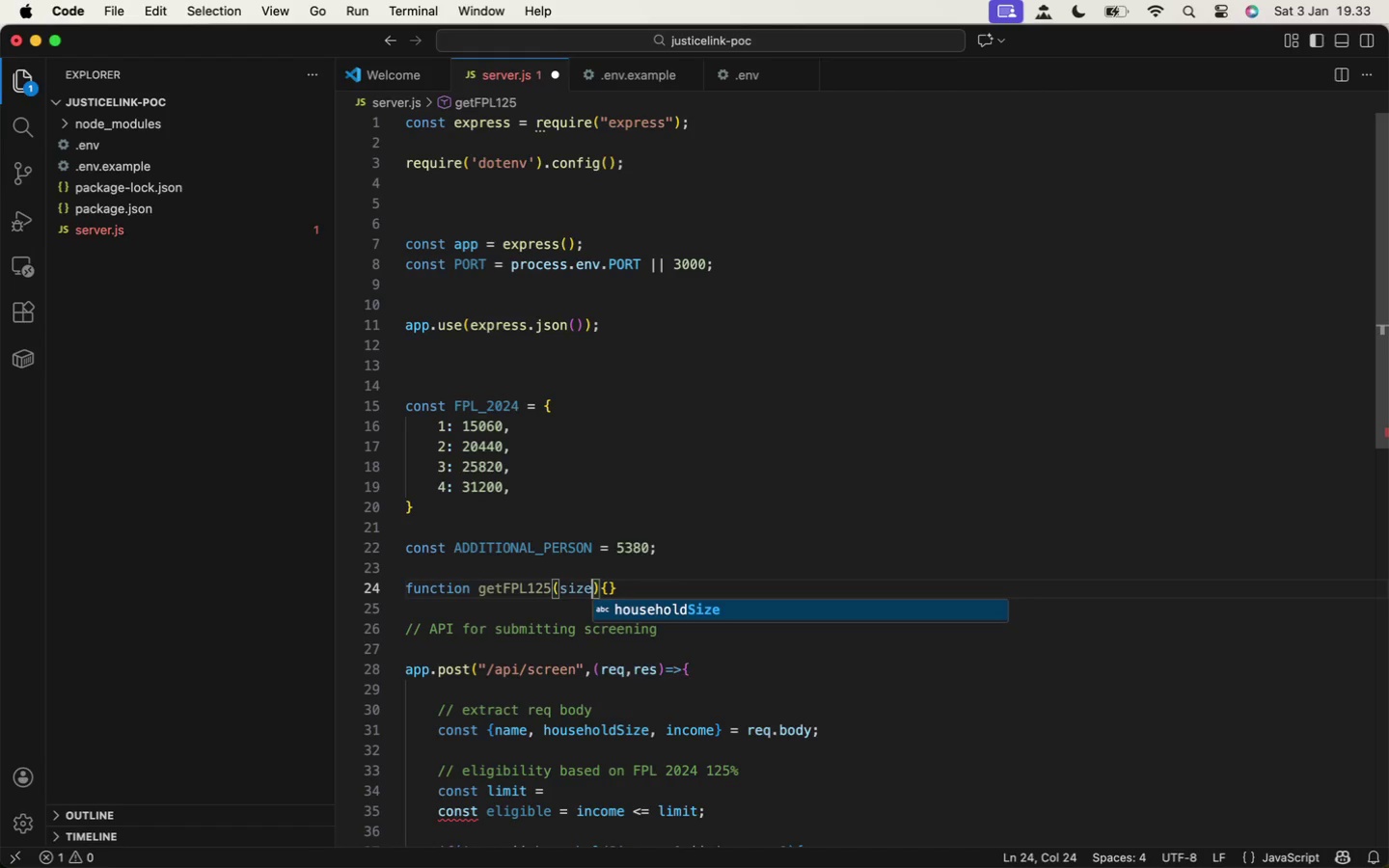 
key(ArrowRight)
 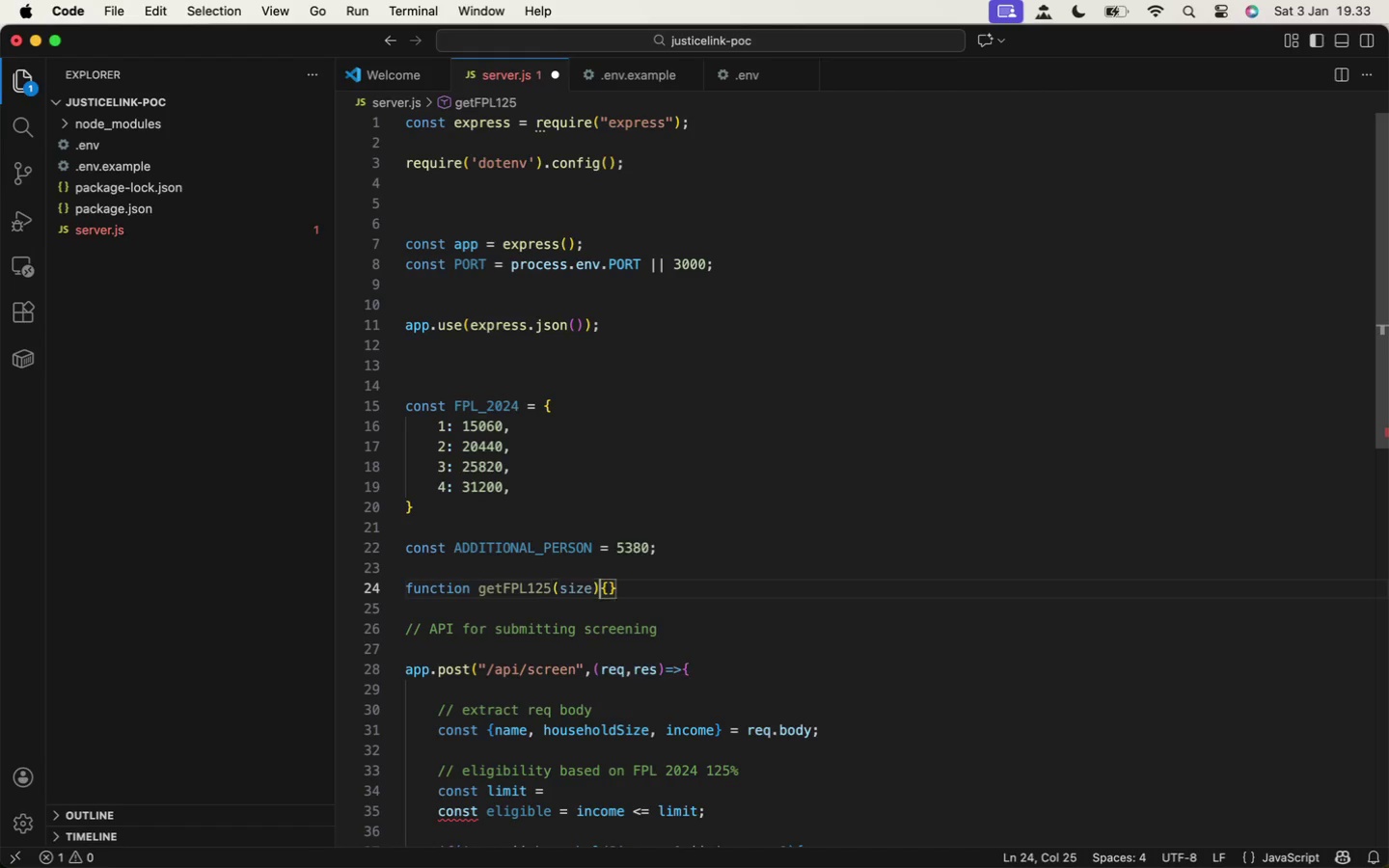 
key(ArrowRight)
 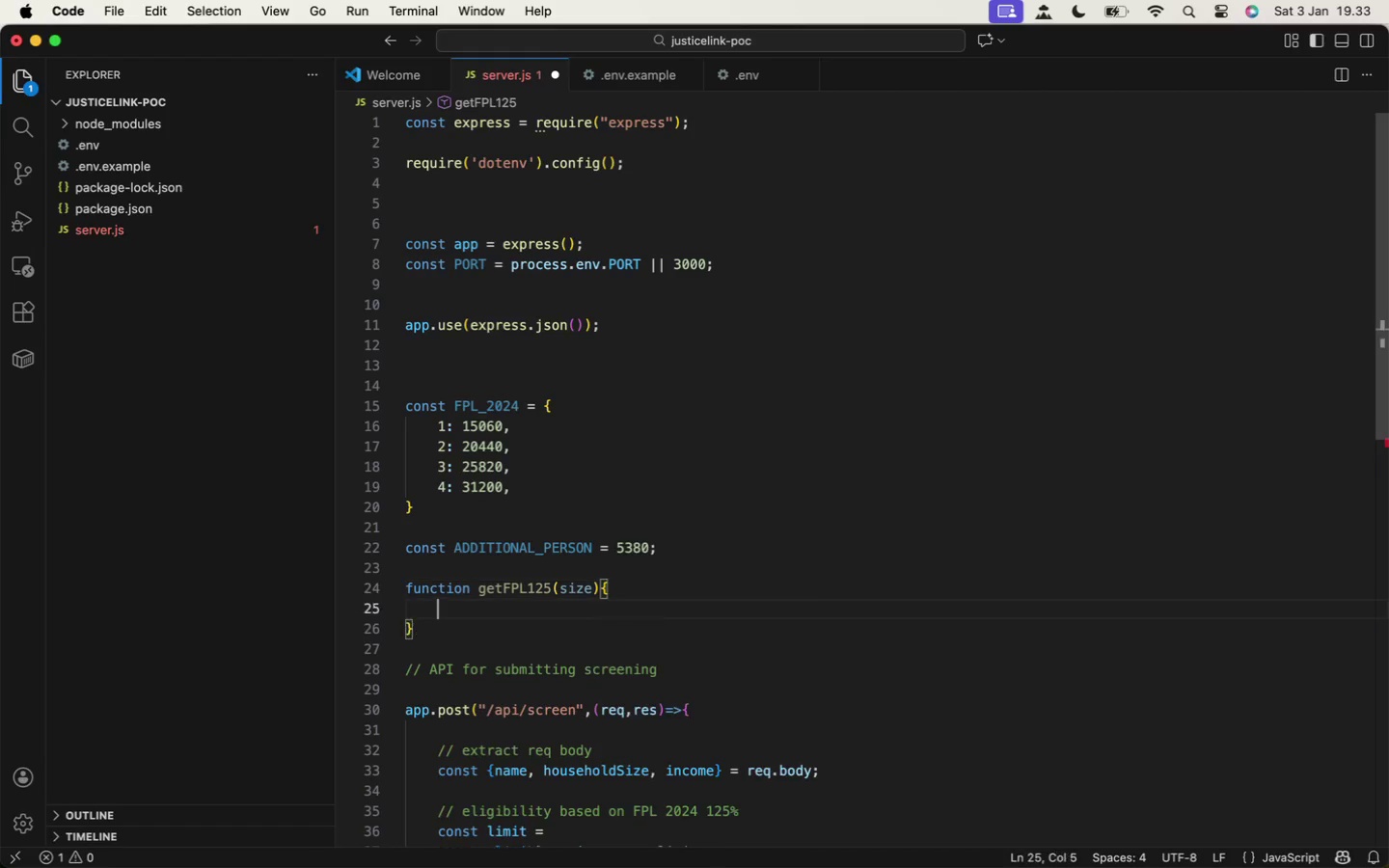 
key(Enter)
 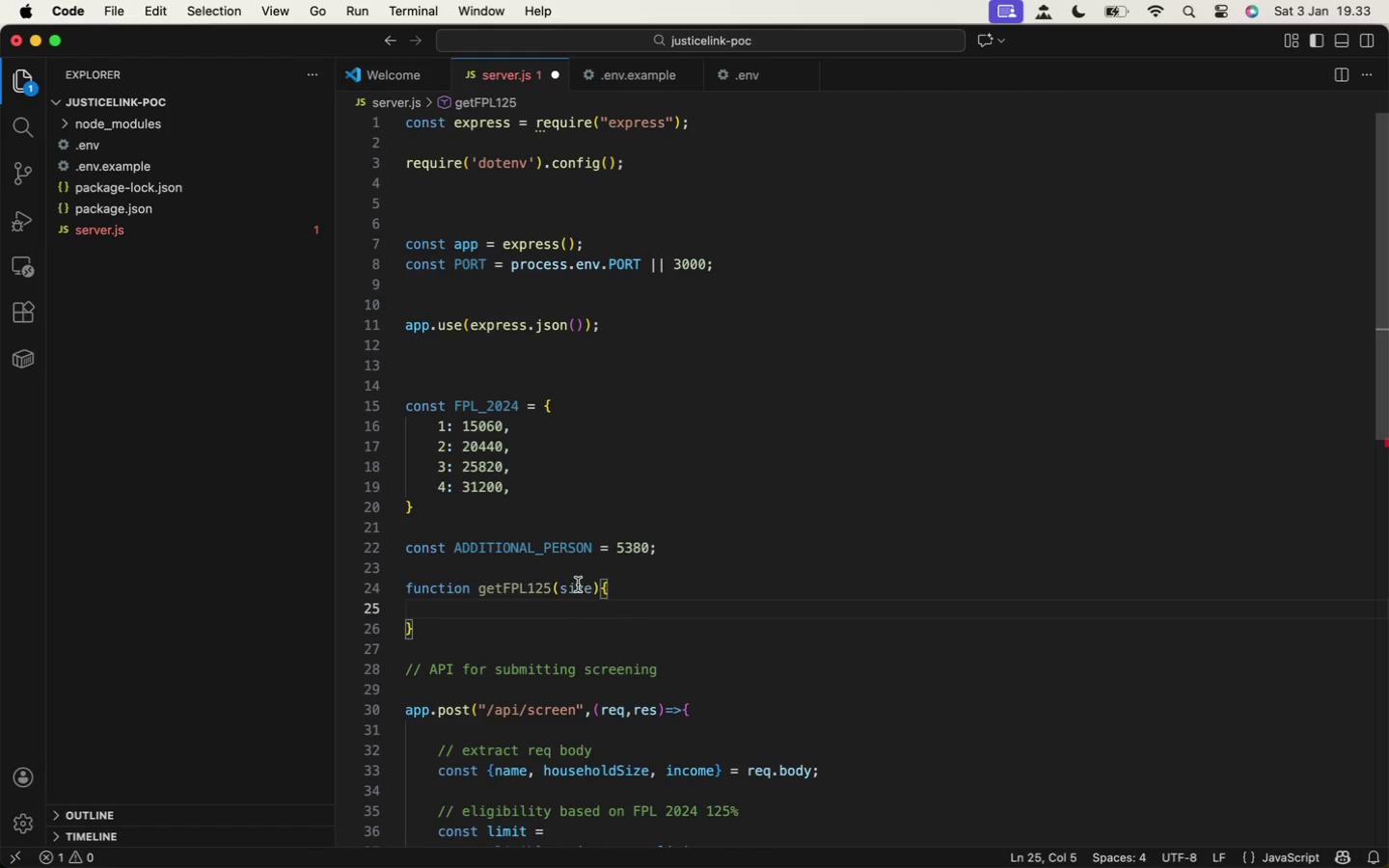 
scroll: coordinate [578, 583], scroll_direction: down, amount: 6.0
 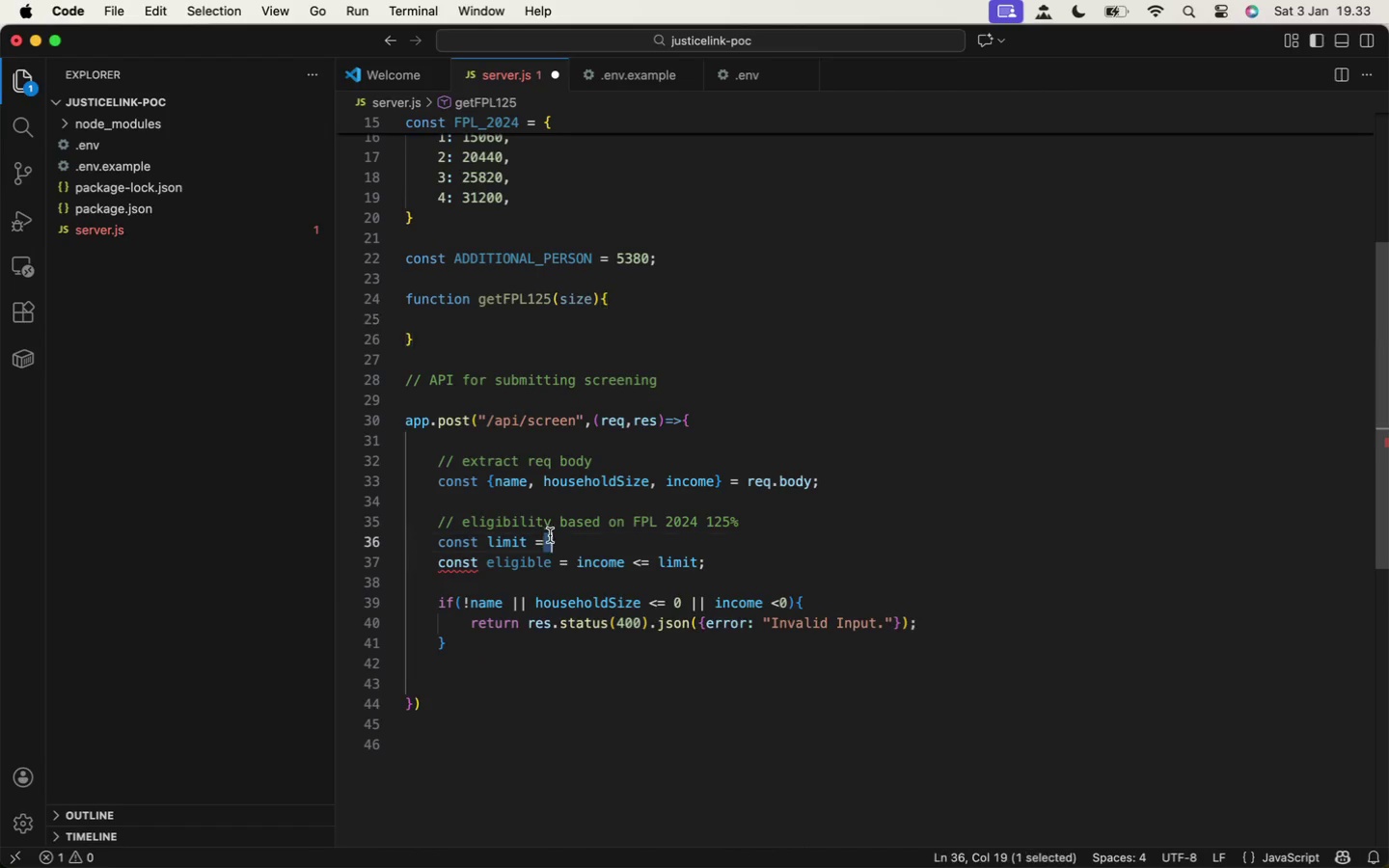 
type( get)
 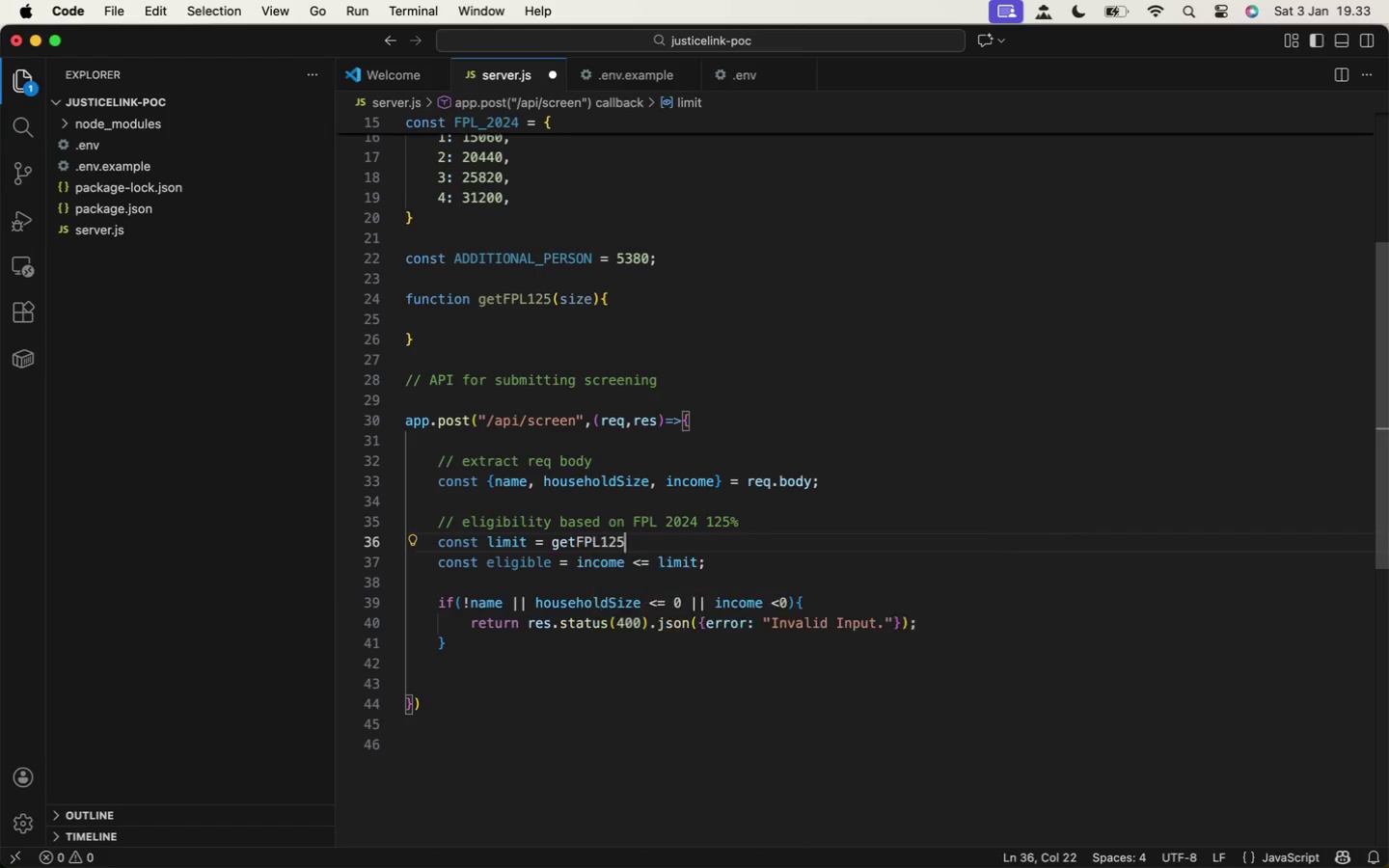 
key(Enter)
 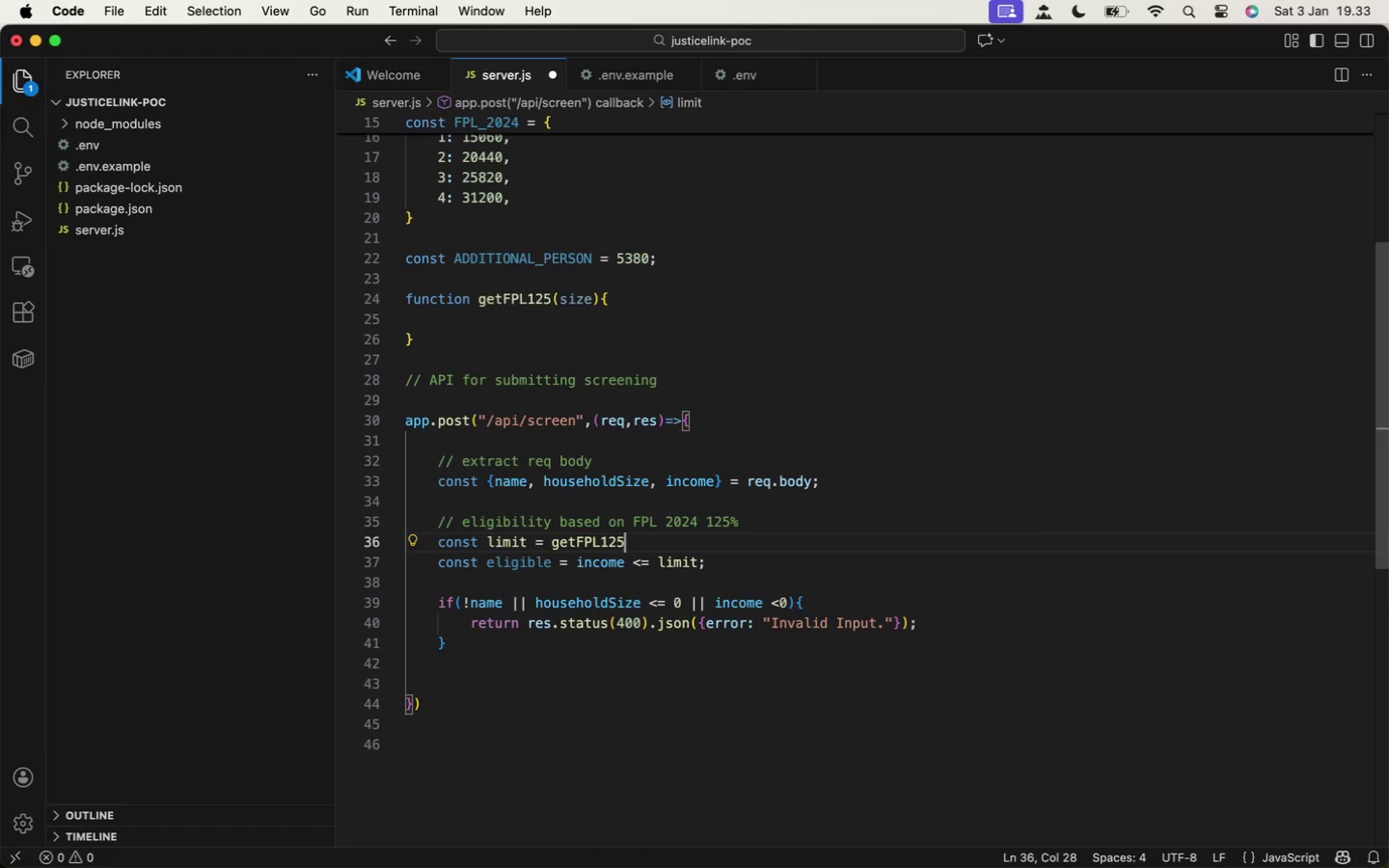 
type((siz)
 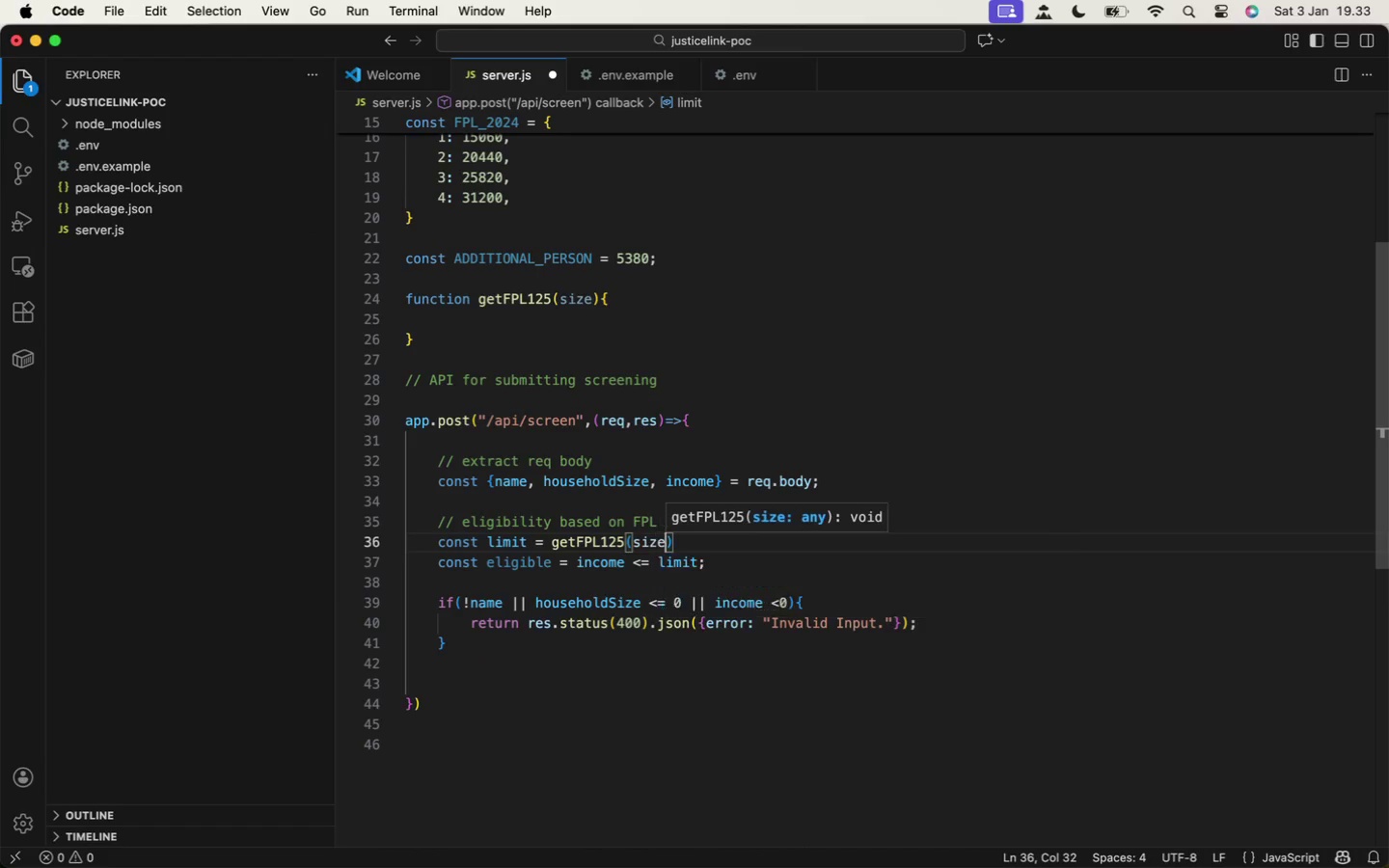 
key(Enter)
 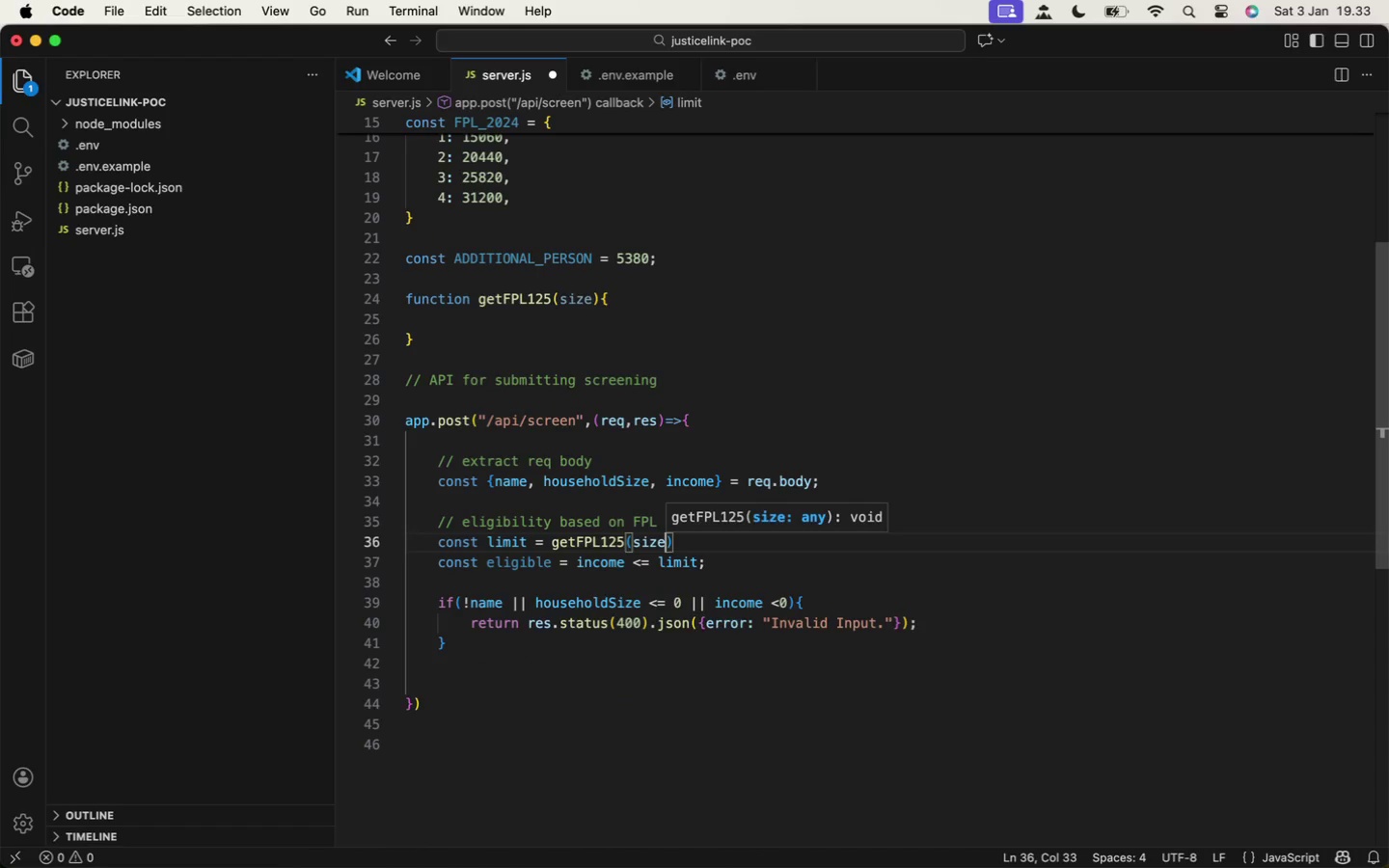 
key(ArrowRight)
 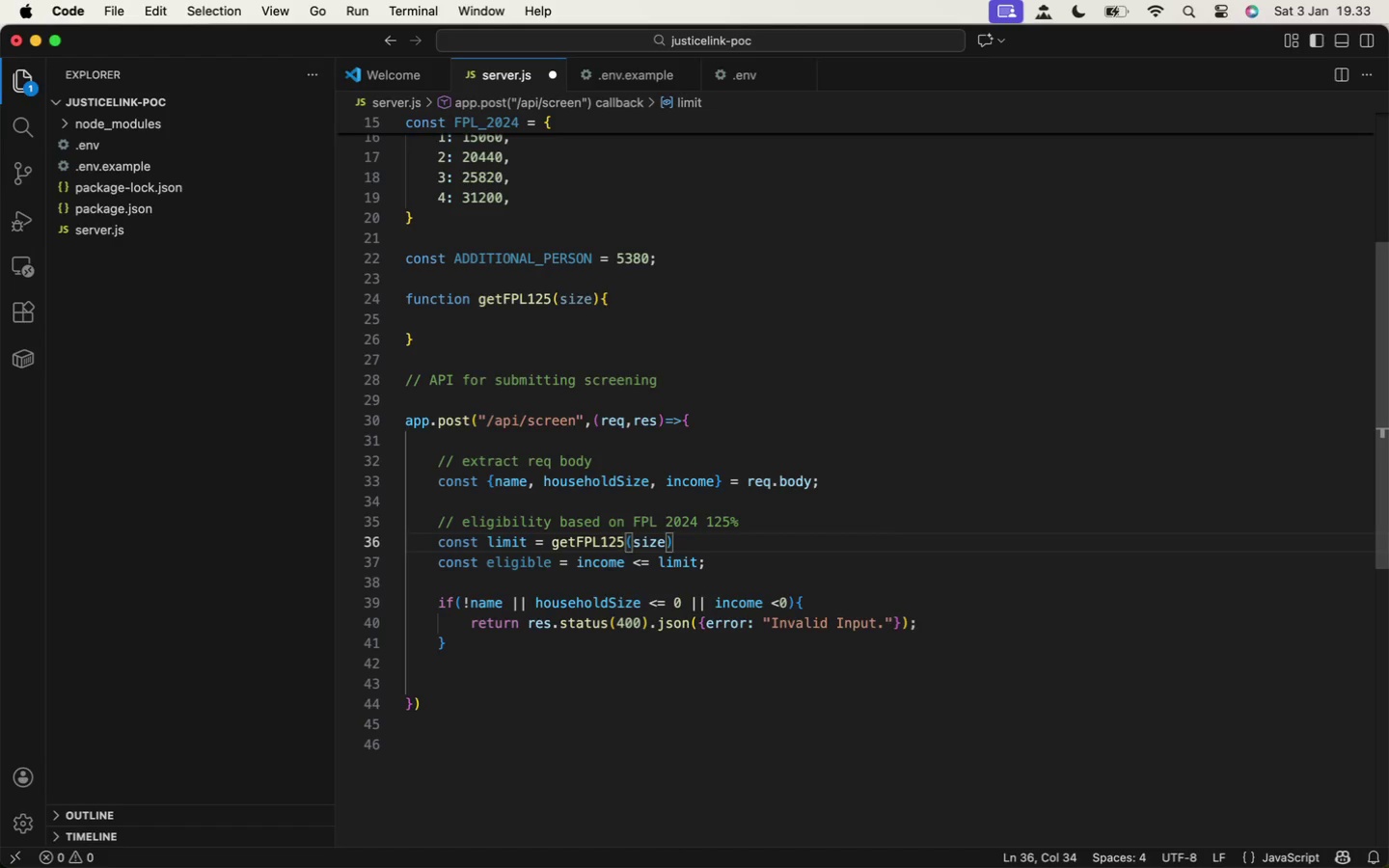 
key(Semicolon)
 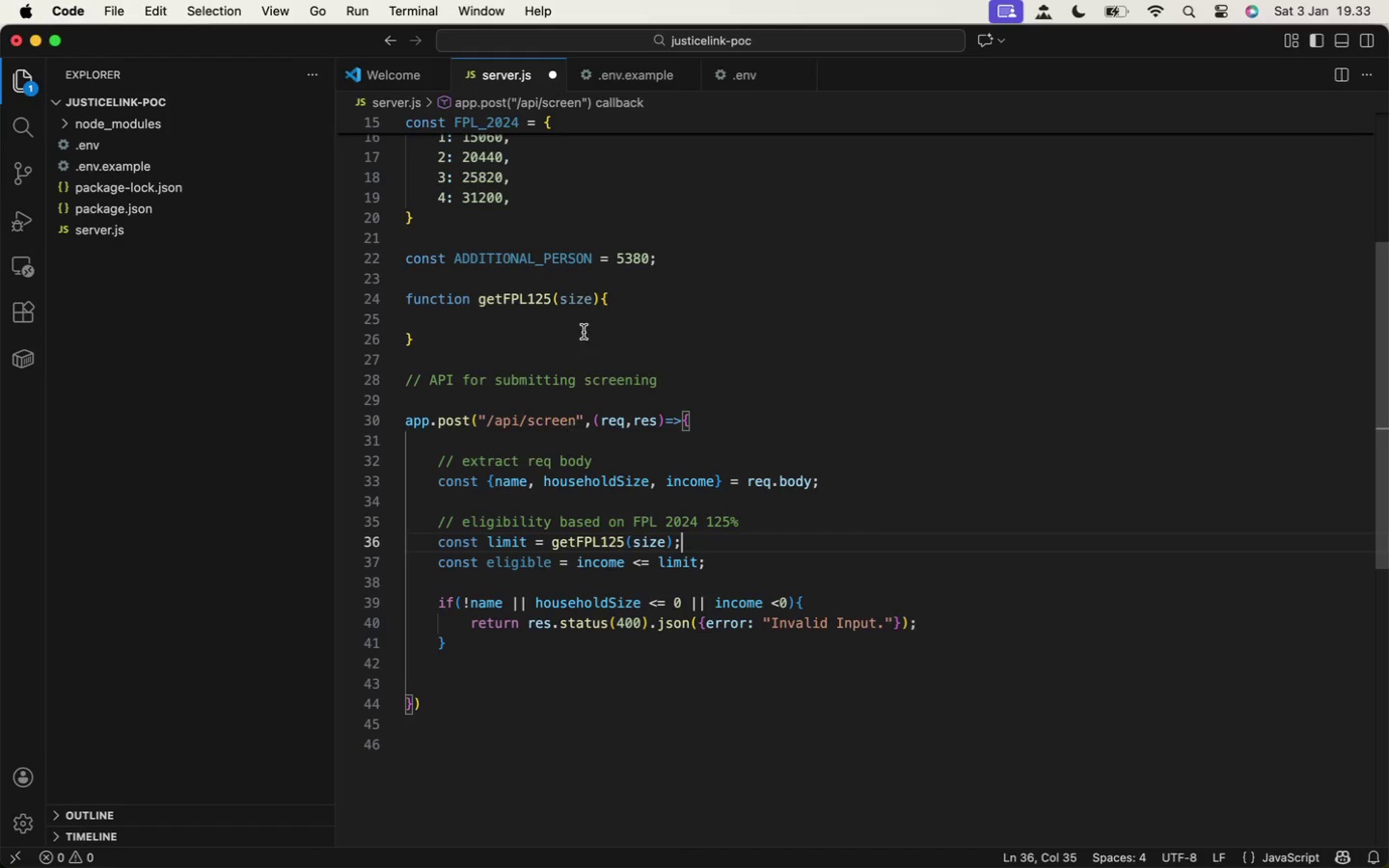 
left_click([667, 304])
 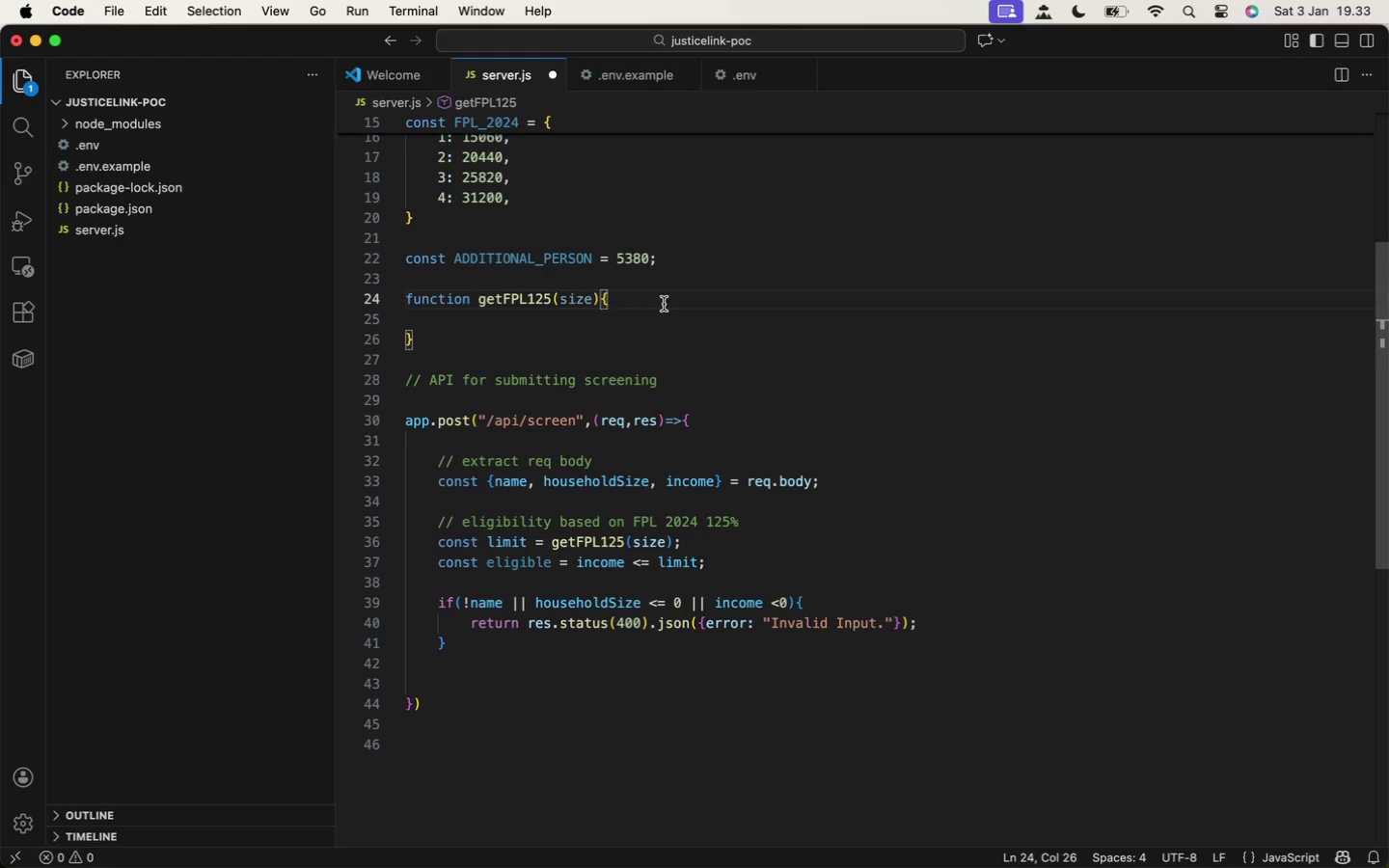 
scroll: coordinate [660, 303], scroll_direction: up, amount: 1.0
 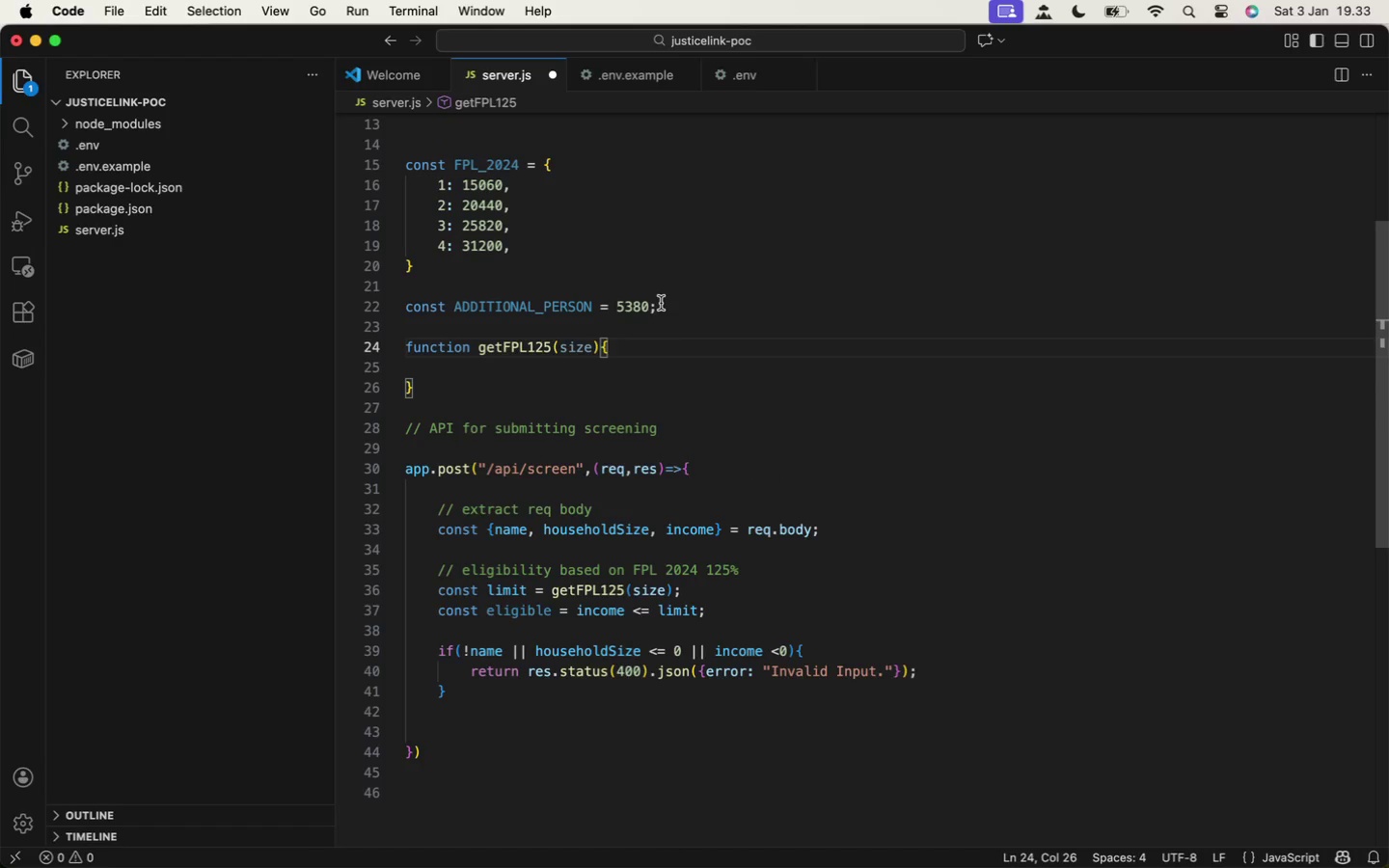 
wait(10.63)
 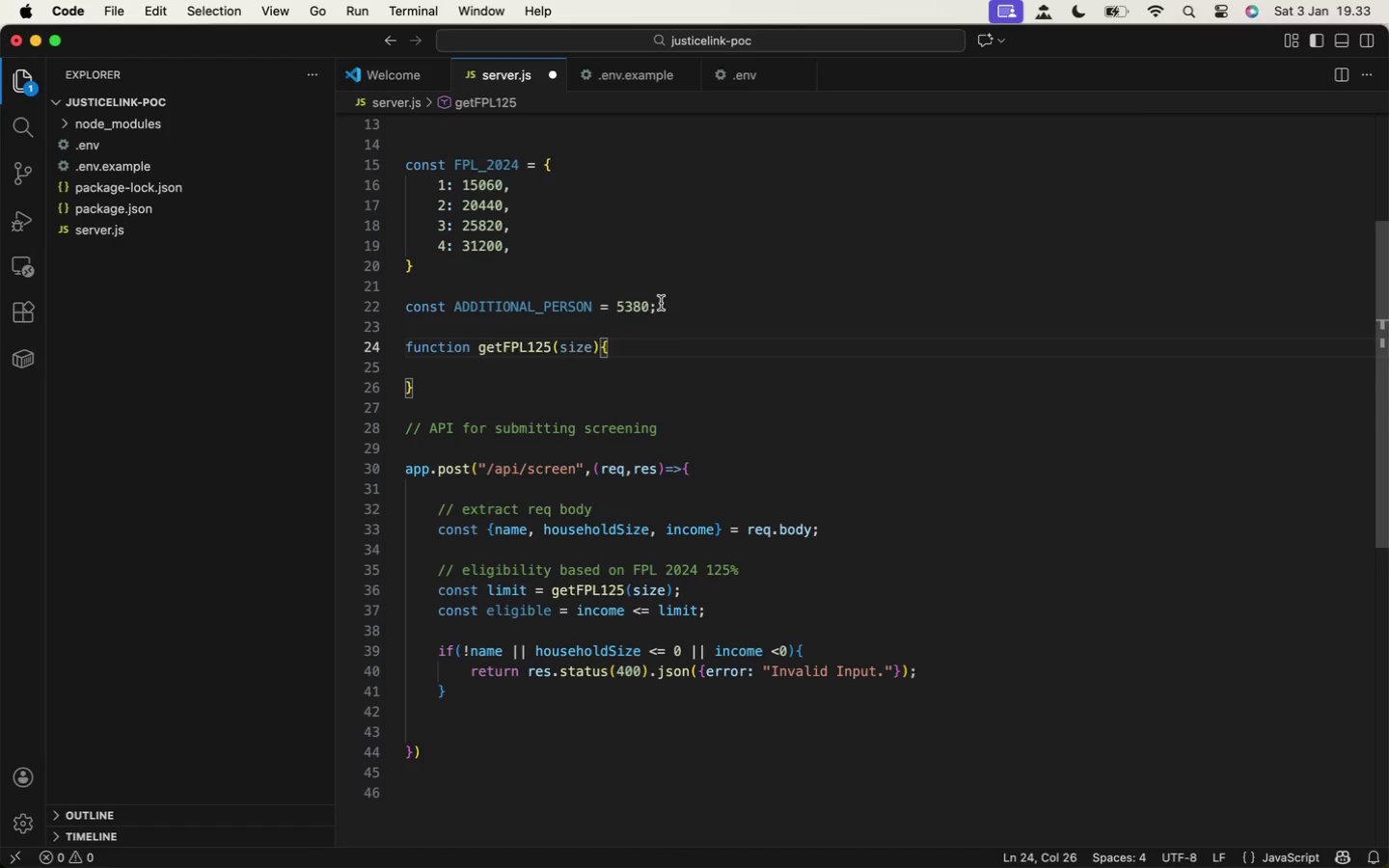 
double_click([484, 246])
 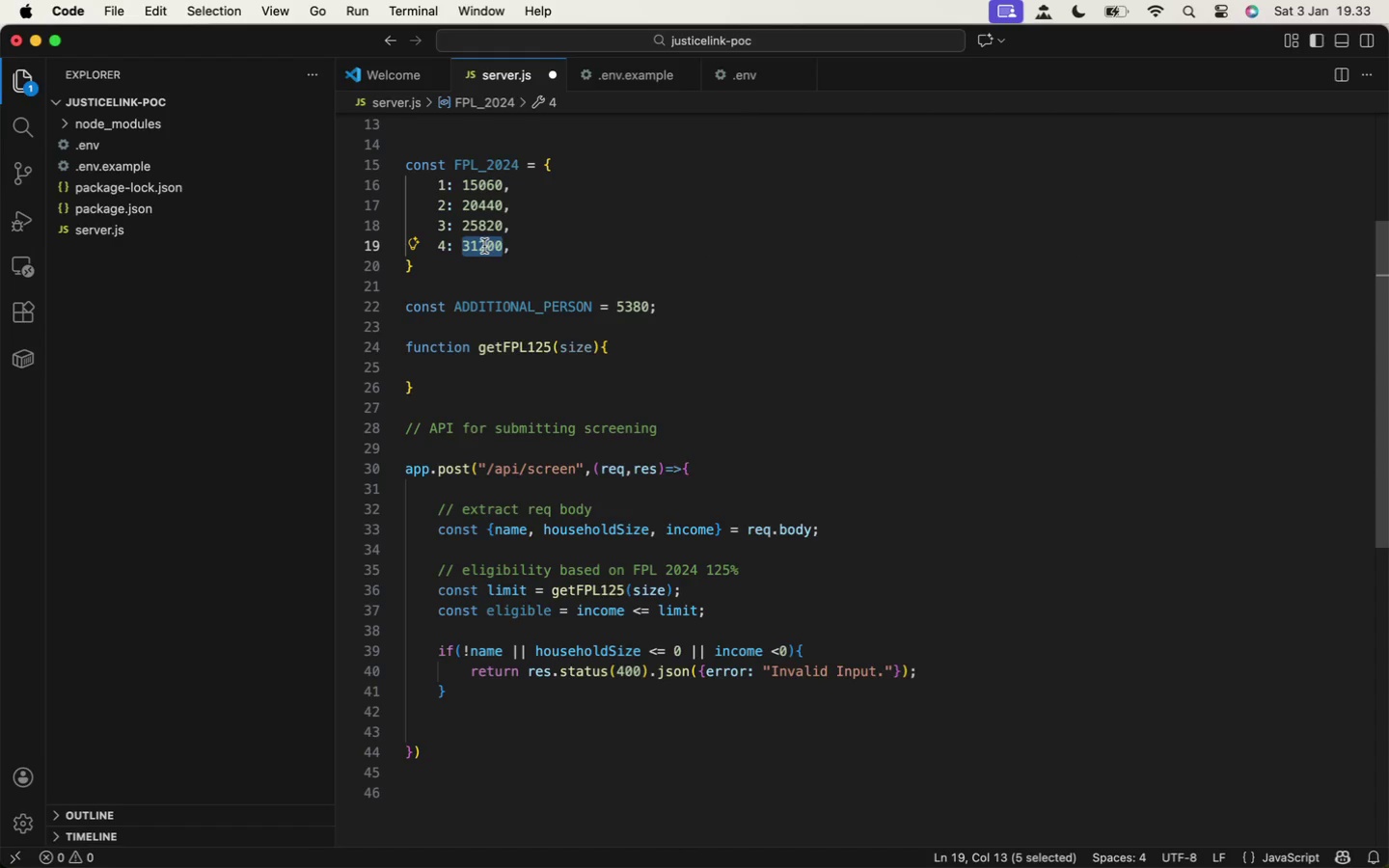 
key(Meta+C)
 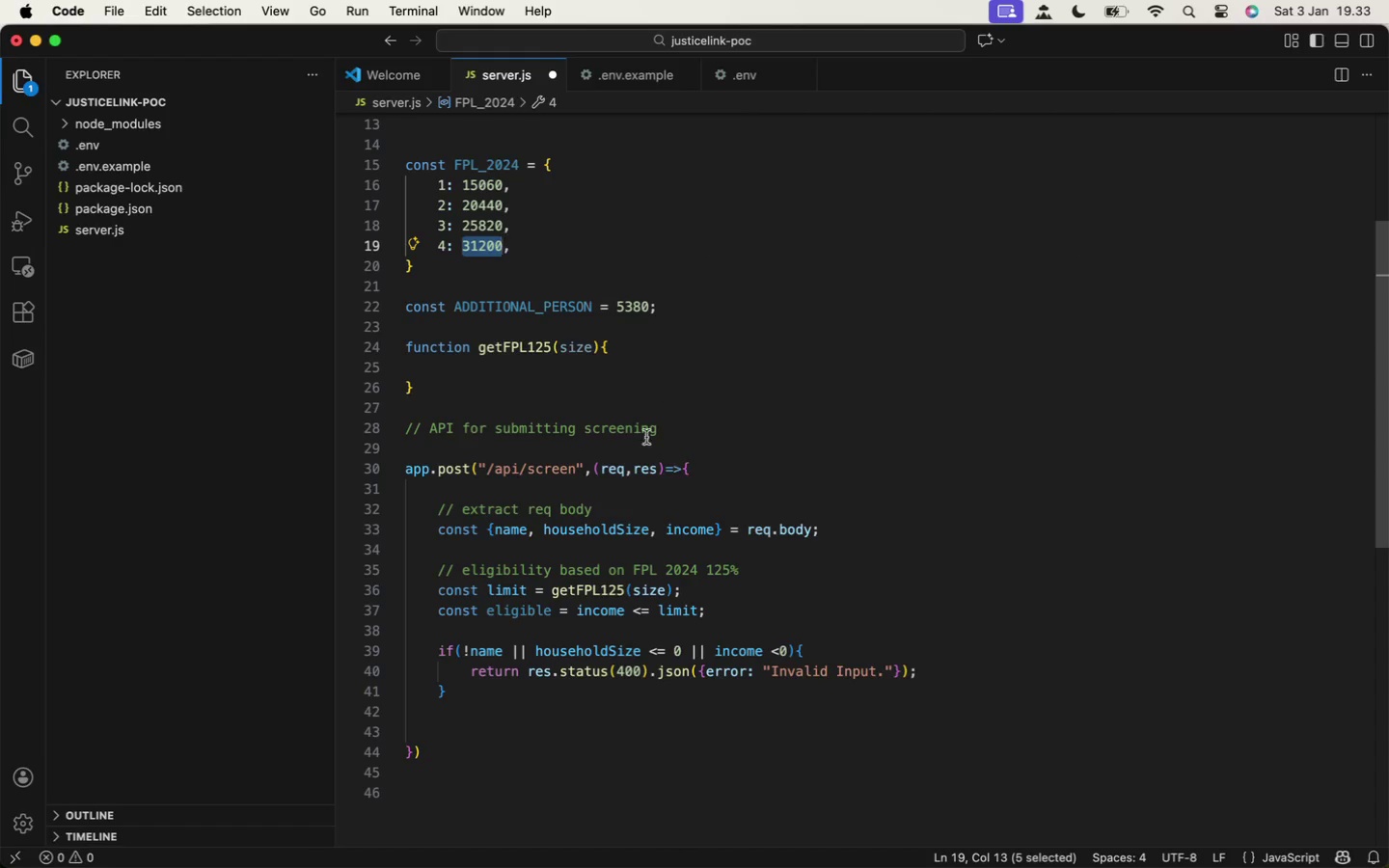 
mouse_move([20, 508])
 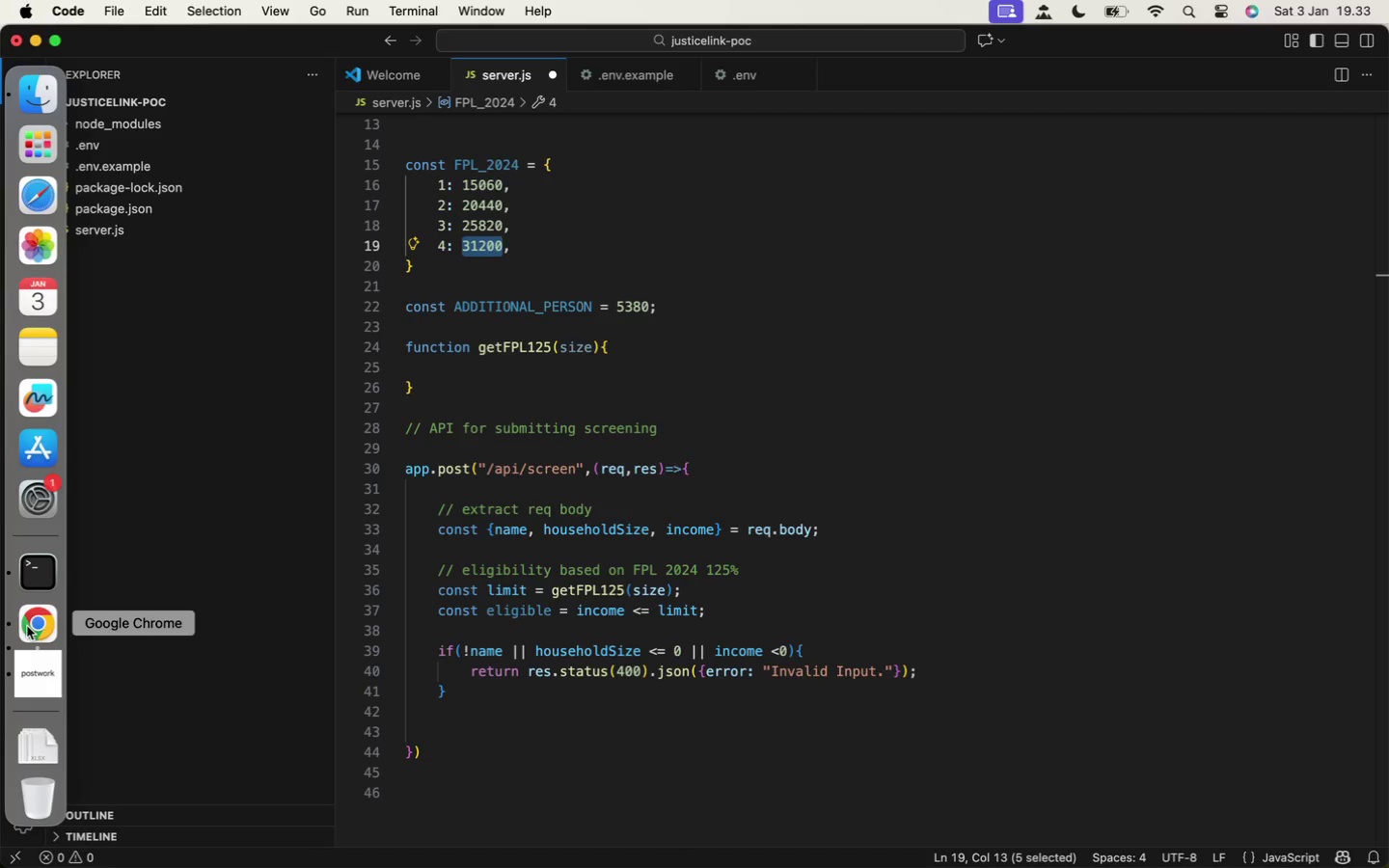 
left_click([28, 626])
 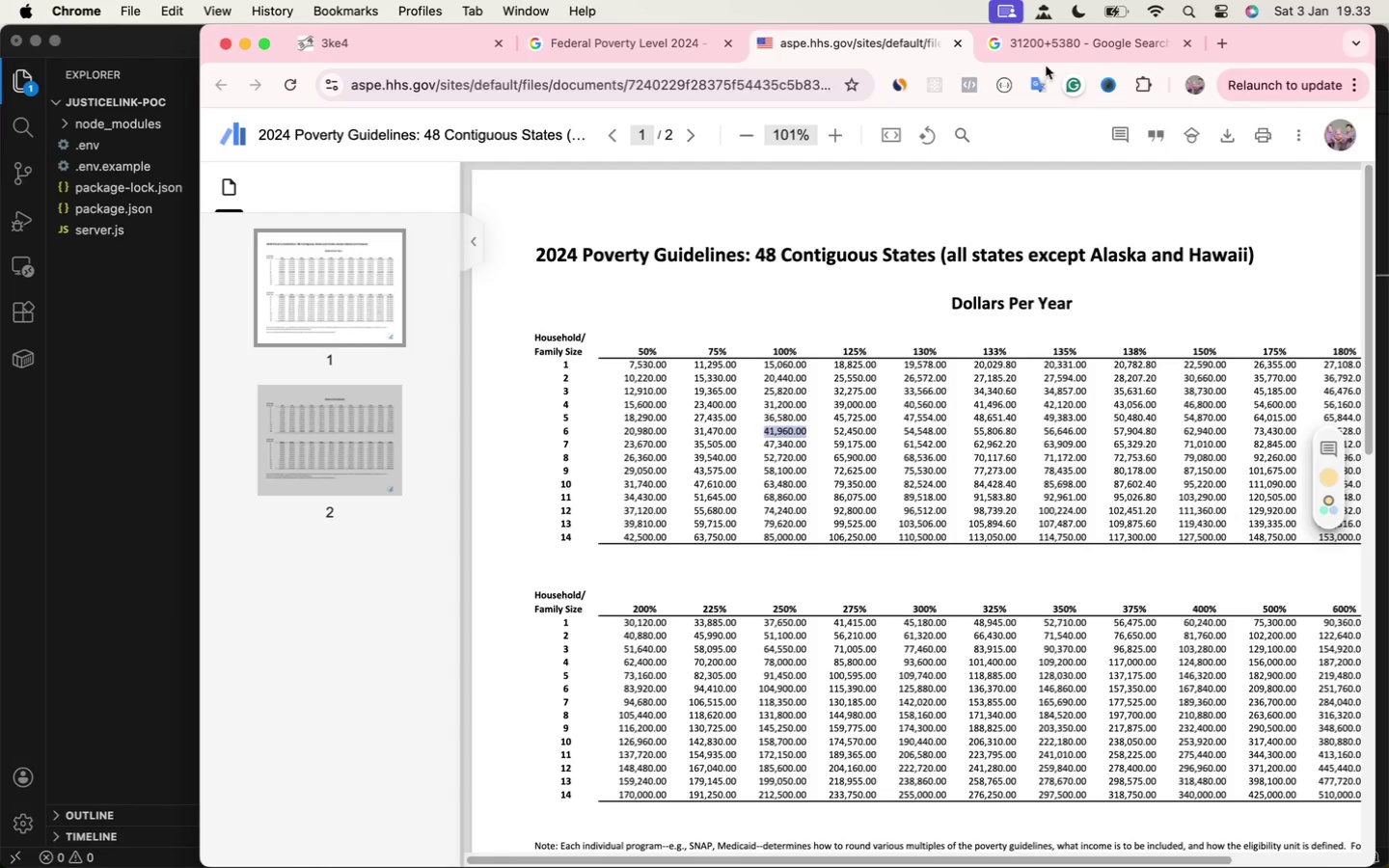 
left_click([1041, 48])
 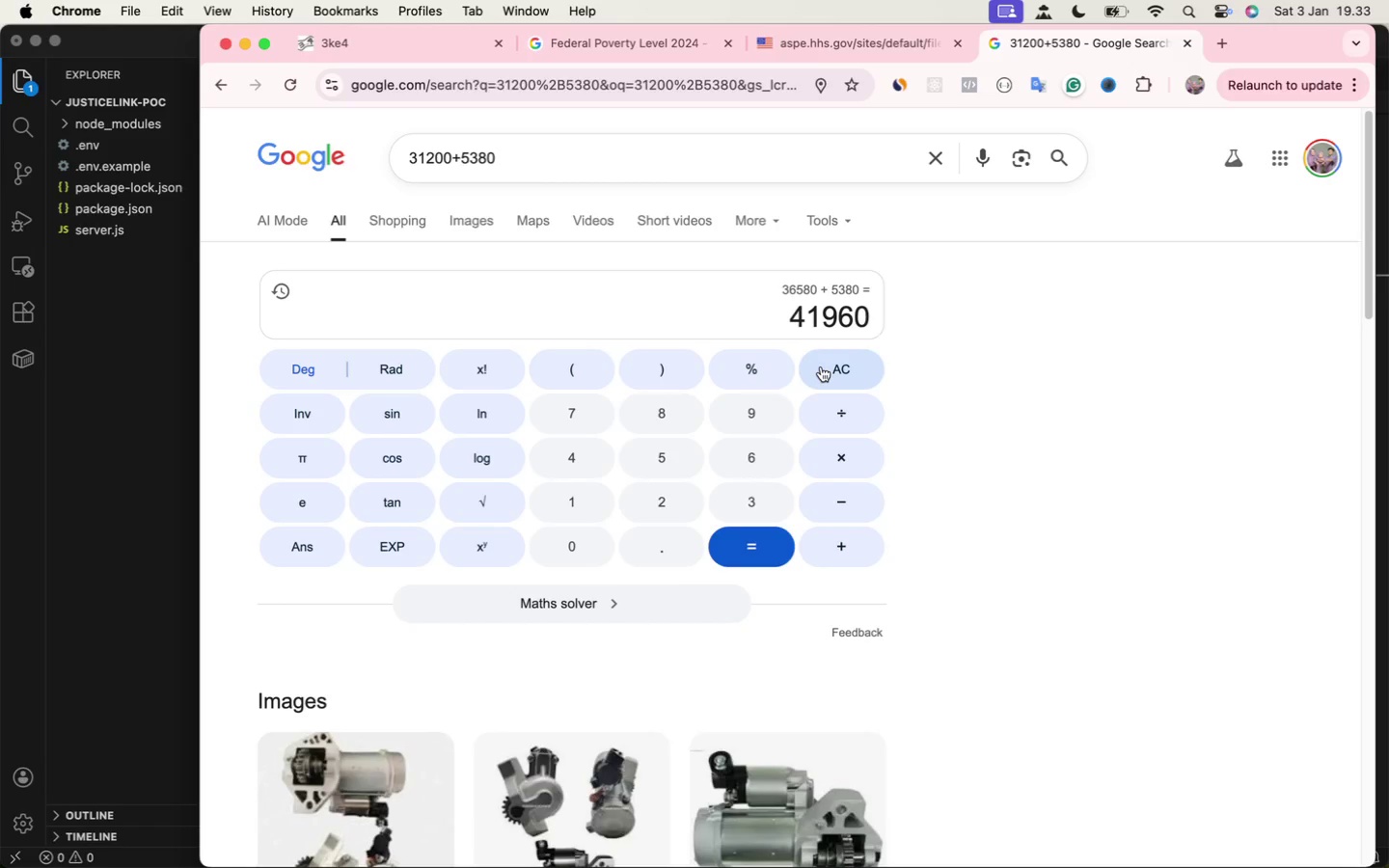 
left_click([835, 371])
 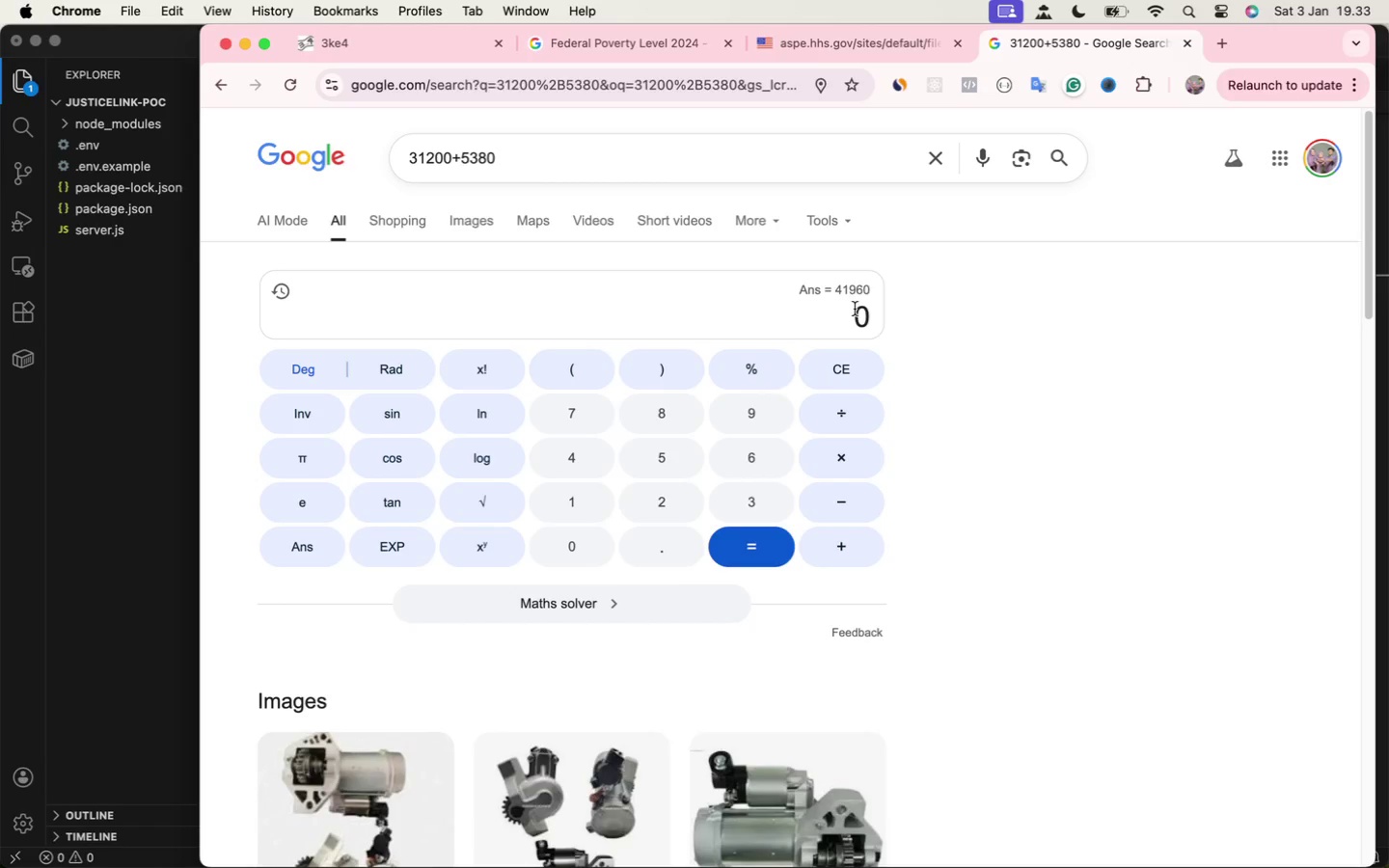 
left_click([856, 309])
 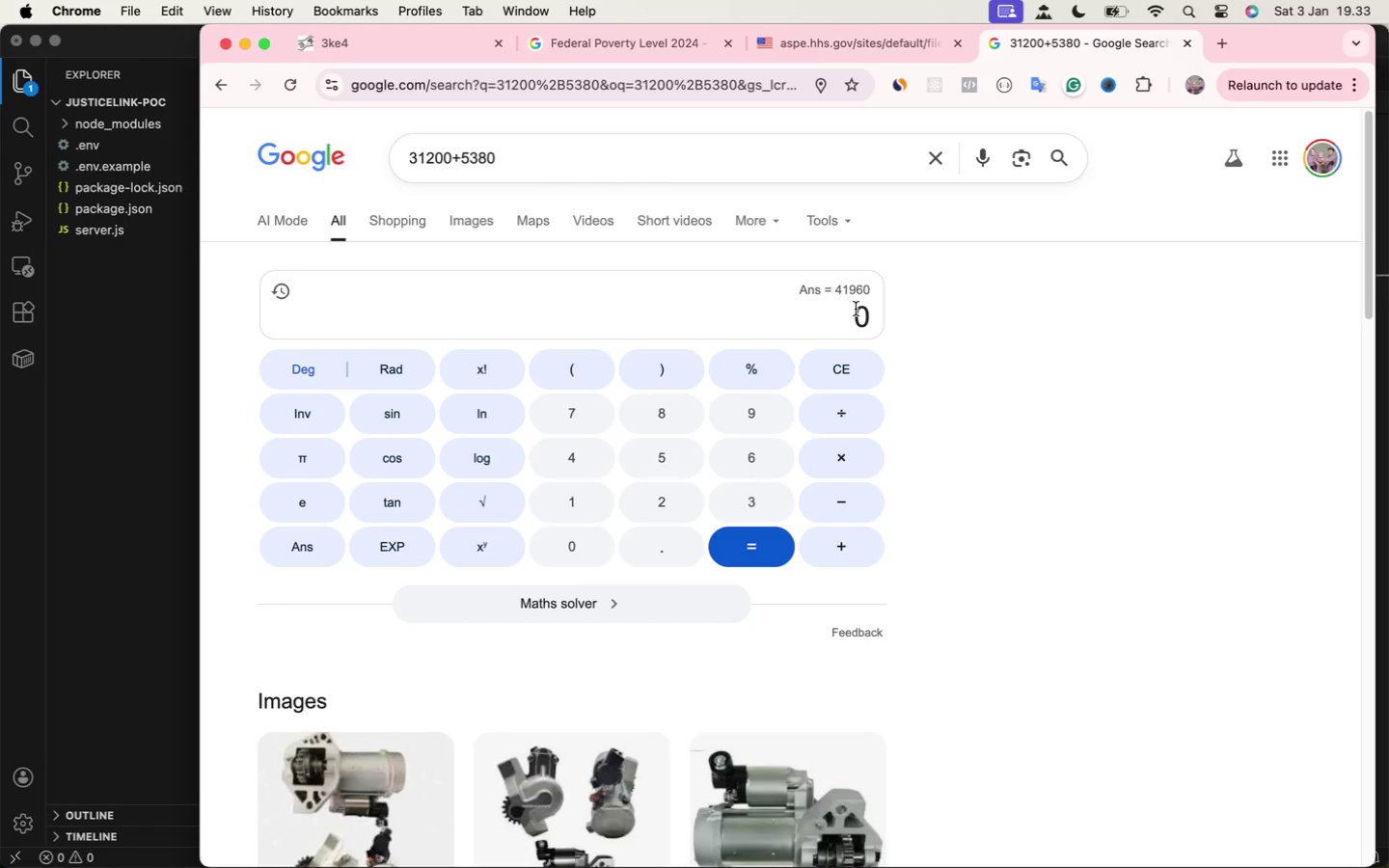 
key(Meta+V)
 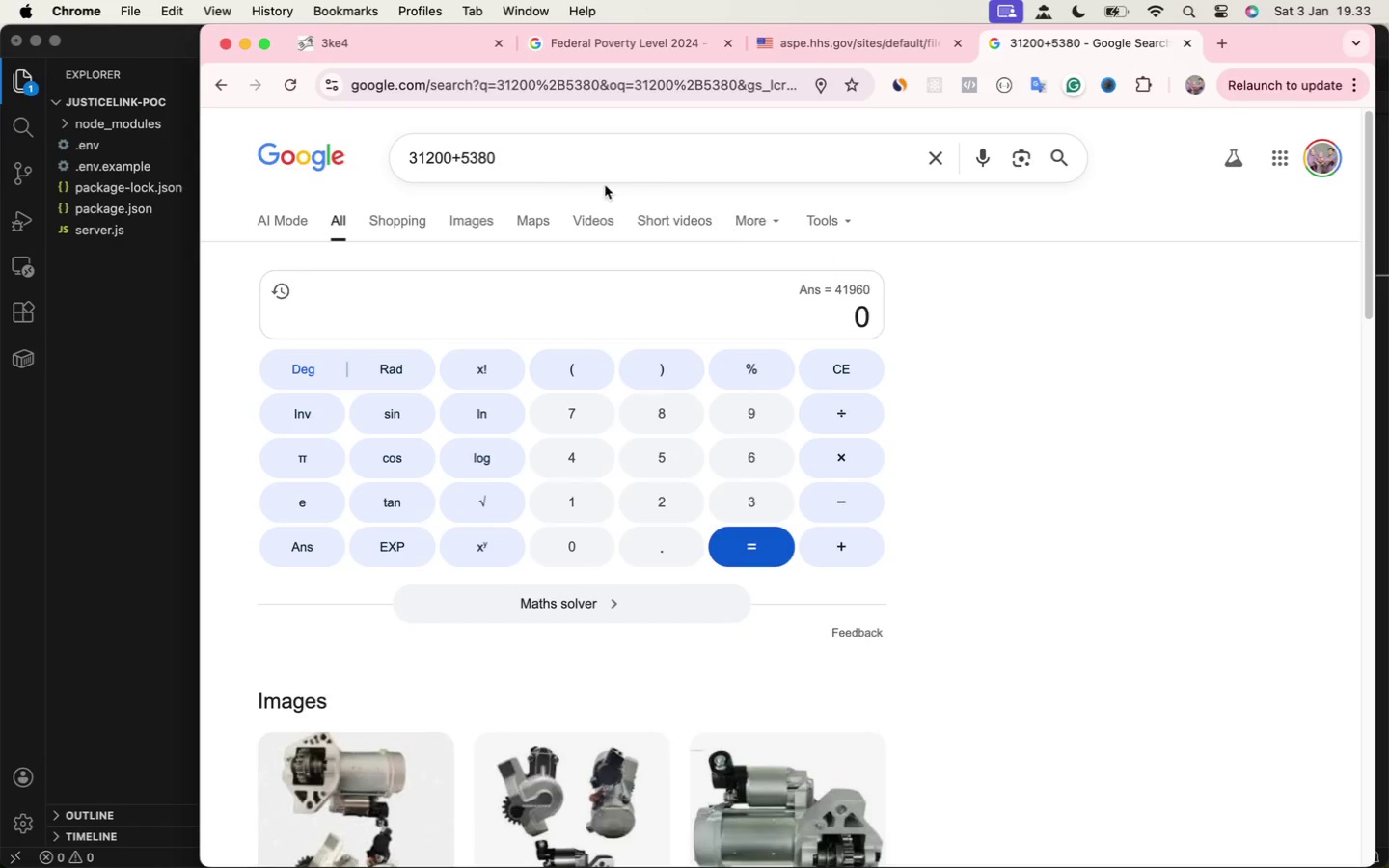 
left_click([561, 156])
 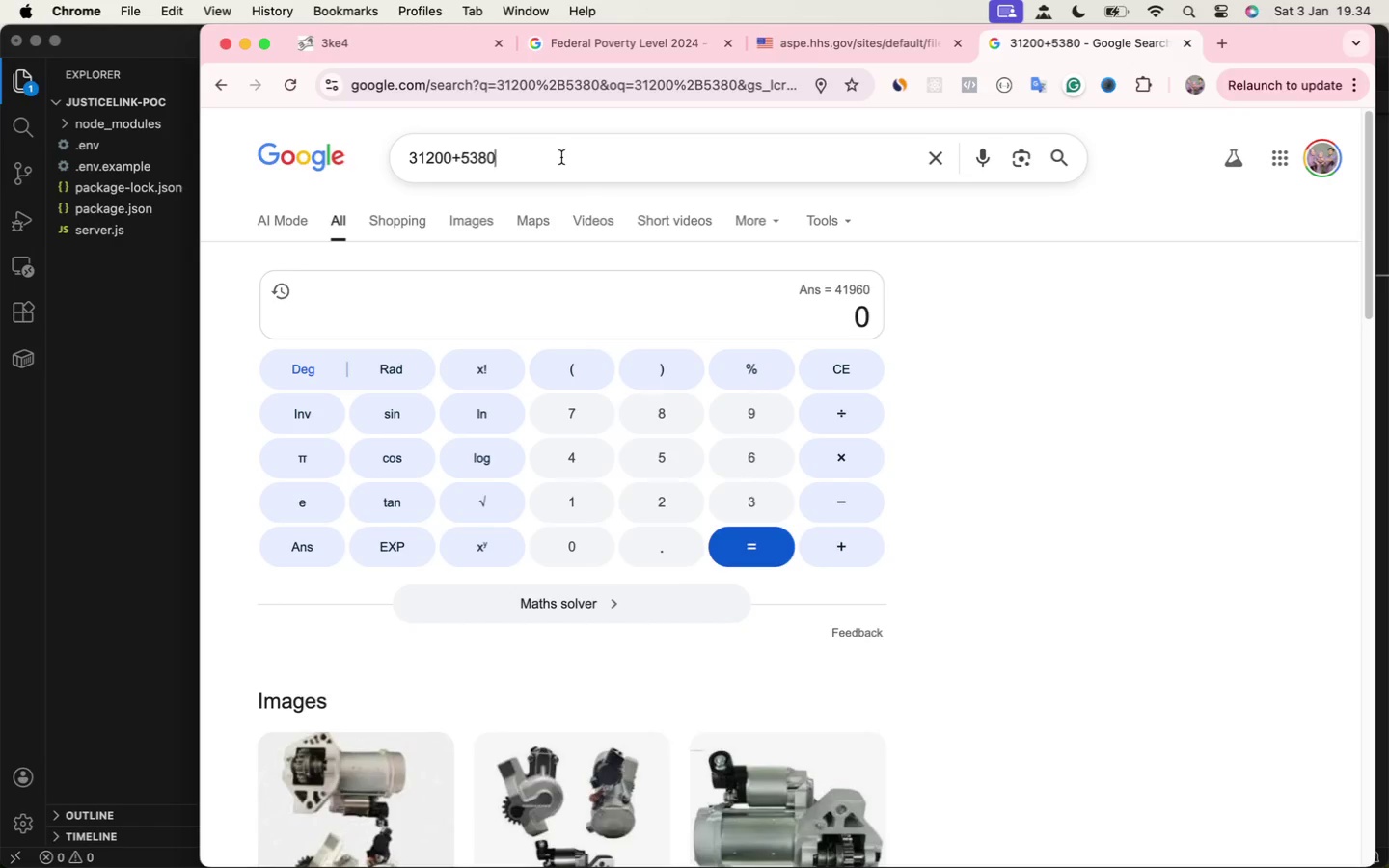 
key(Meta+CommandLeft)
 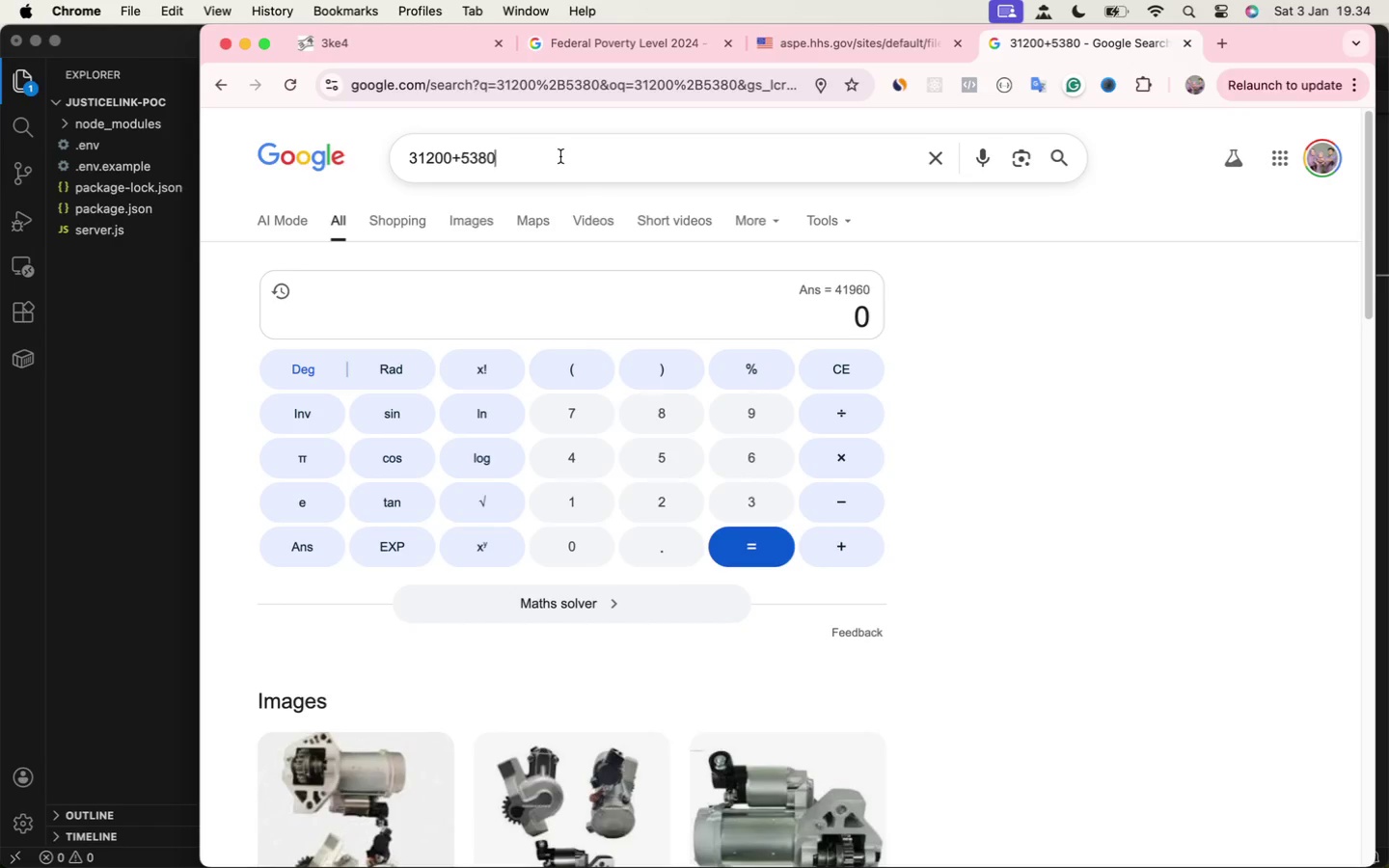 
key(Meta+A)
 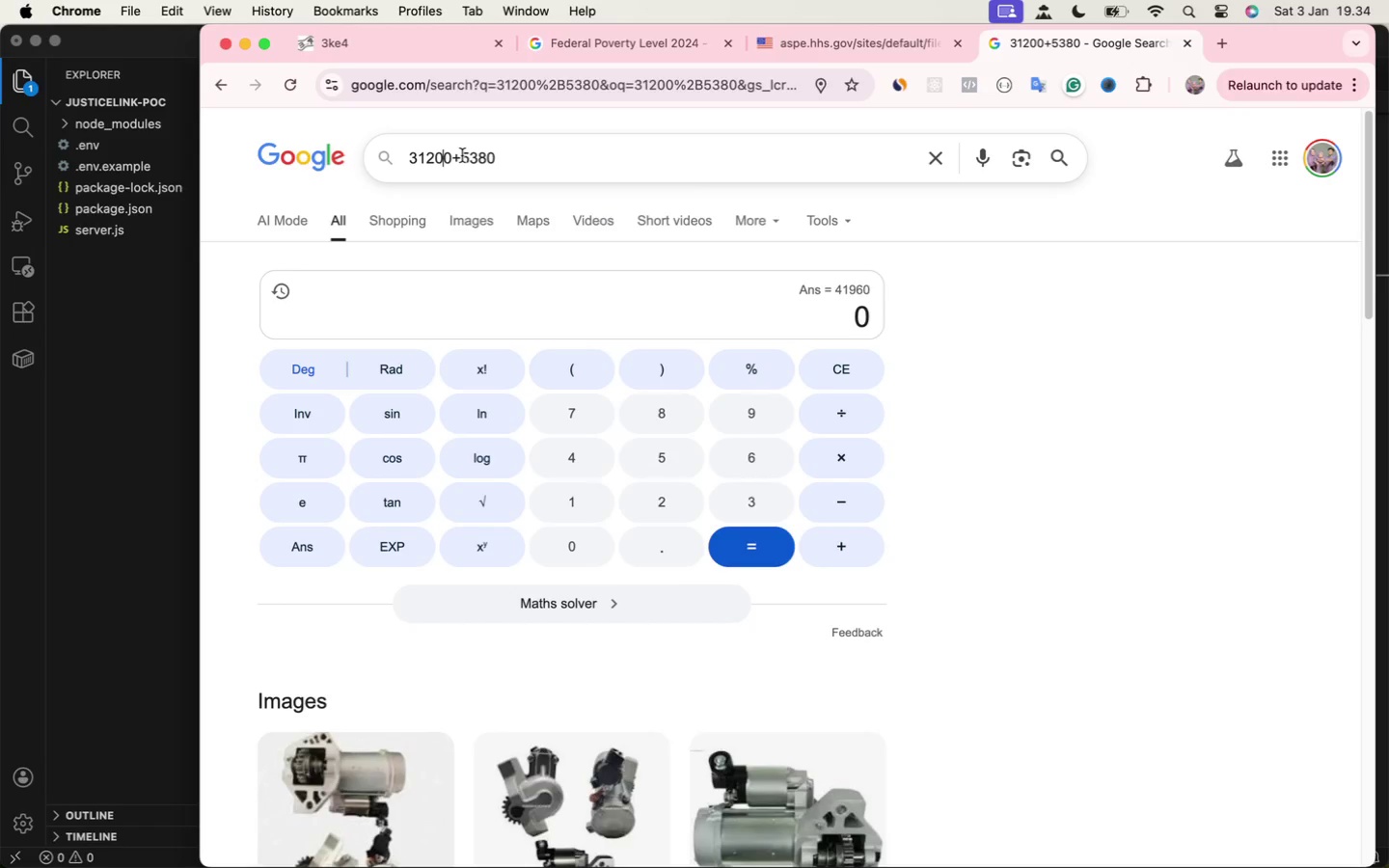 
left_click_drag(start_coordinate=[453, 154], to_coordinate=[236, 146])
 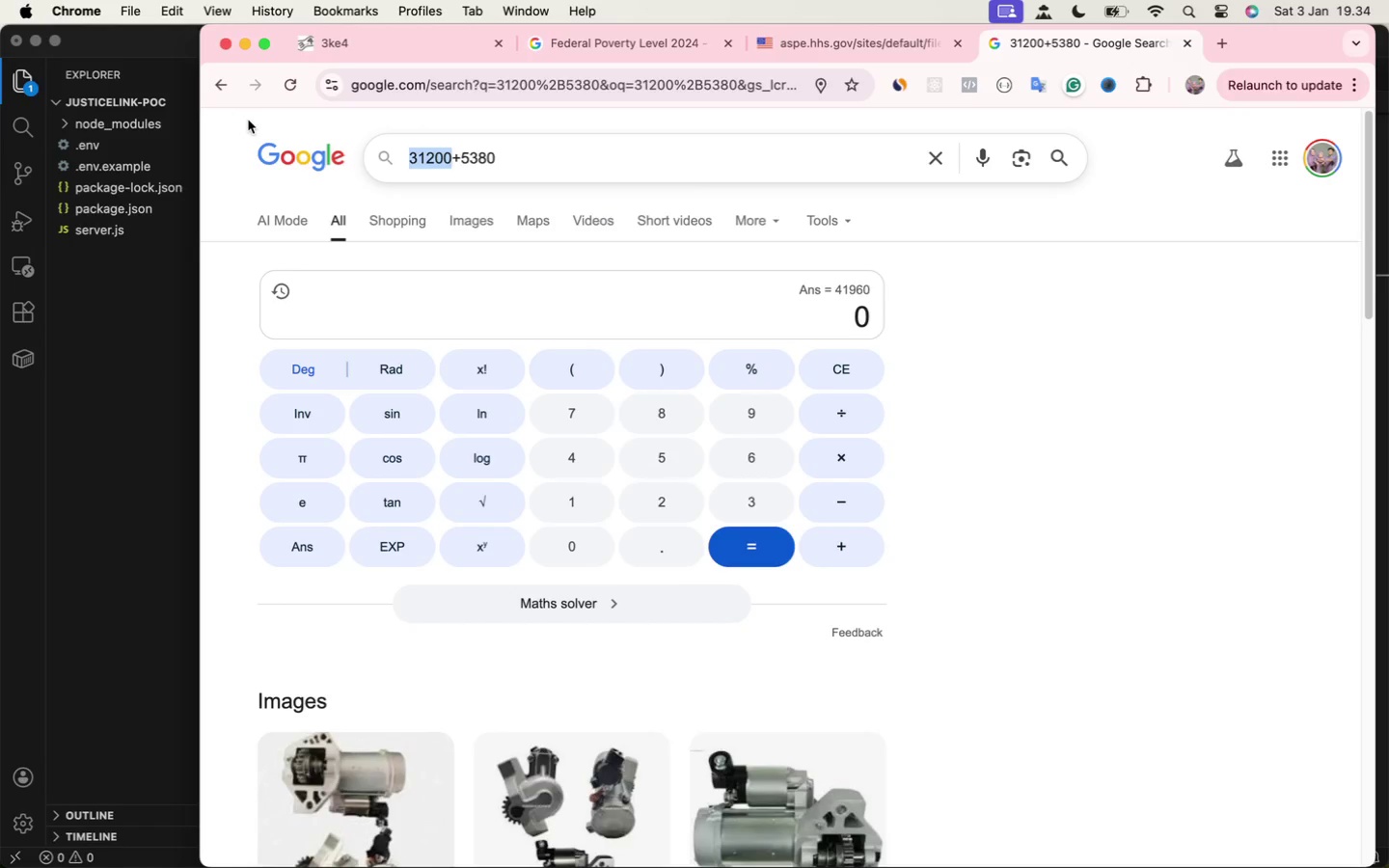 
key(Backspace)
 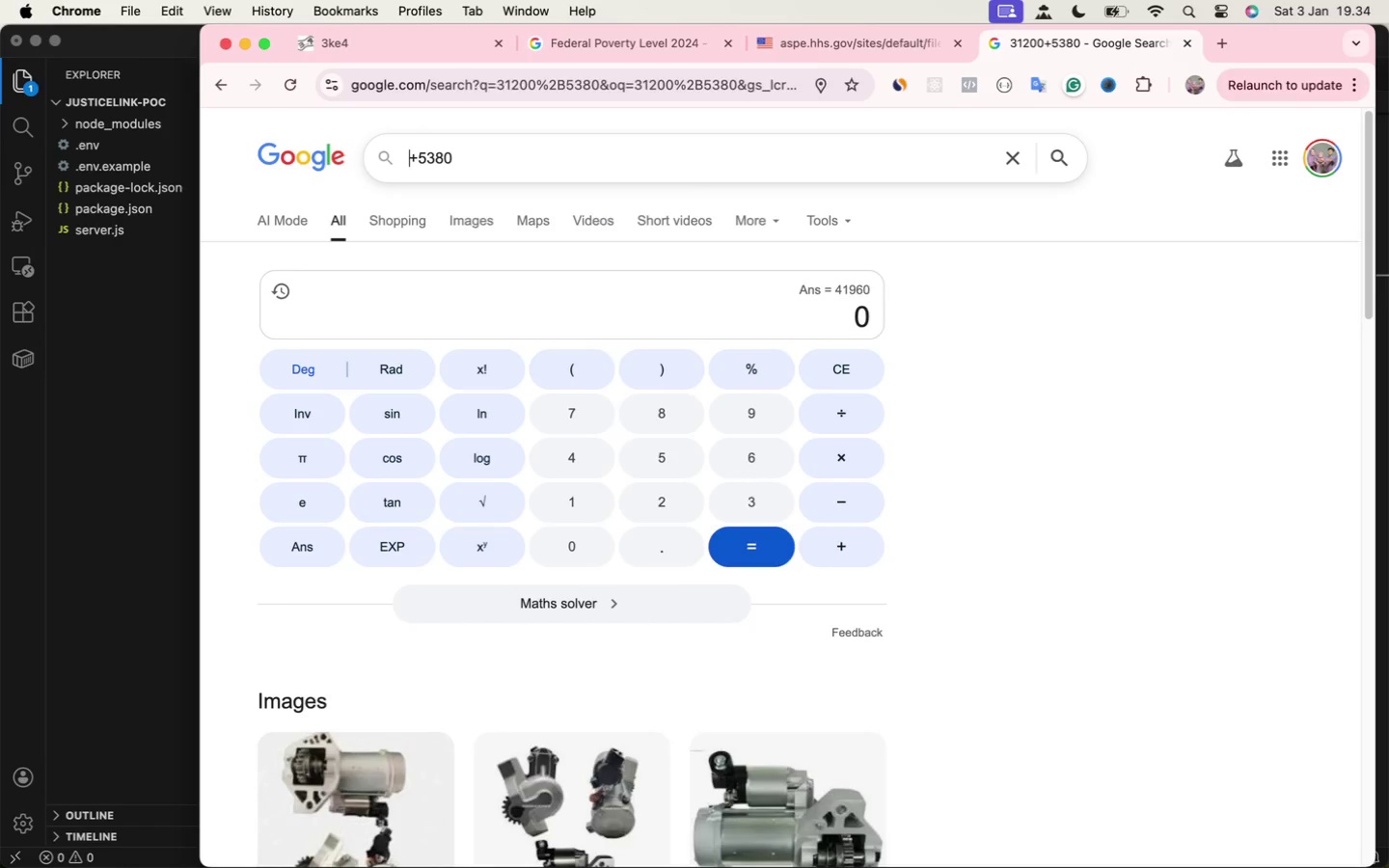 
key(Meta+V)
 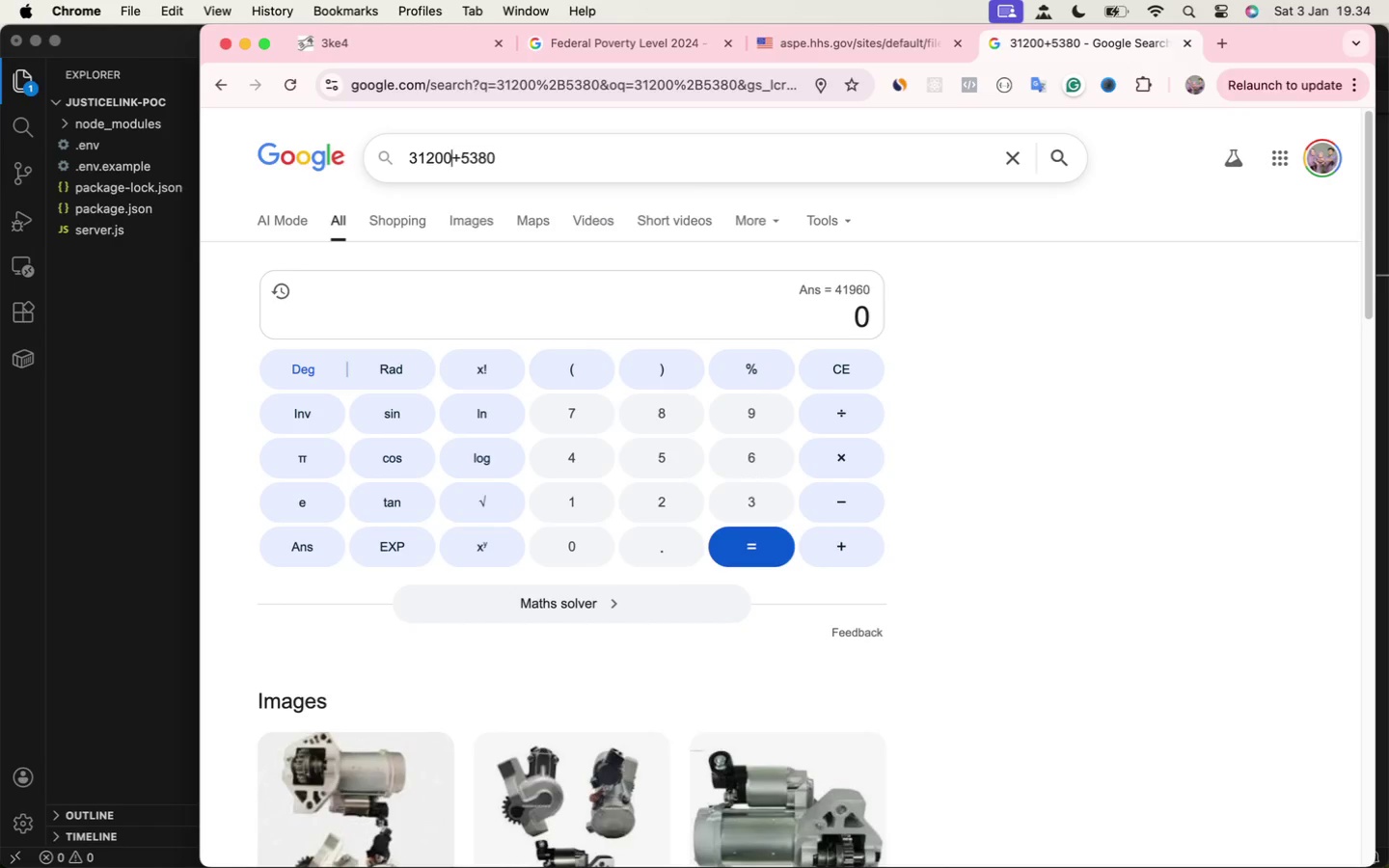 
key(Enter)
 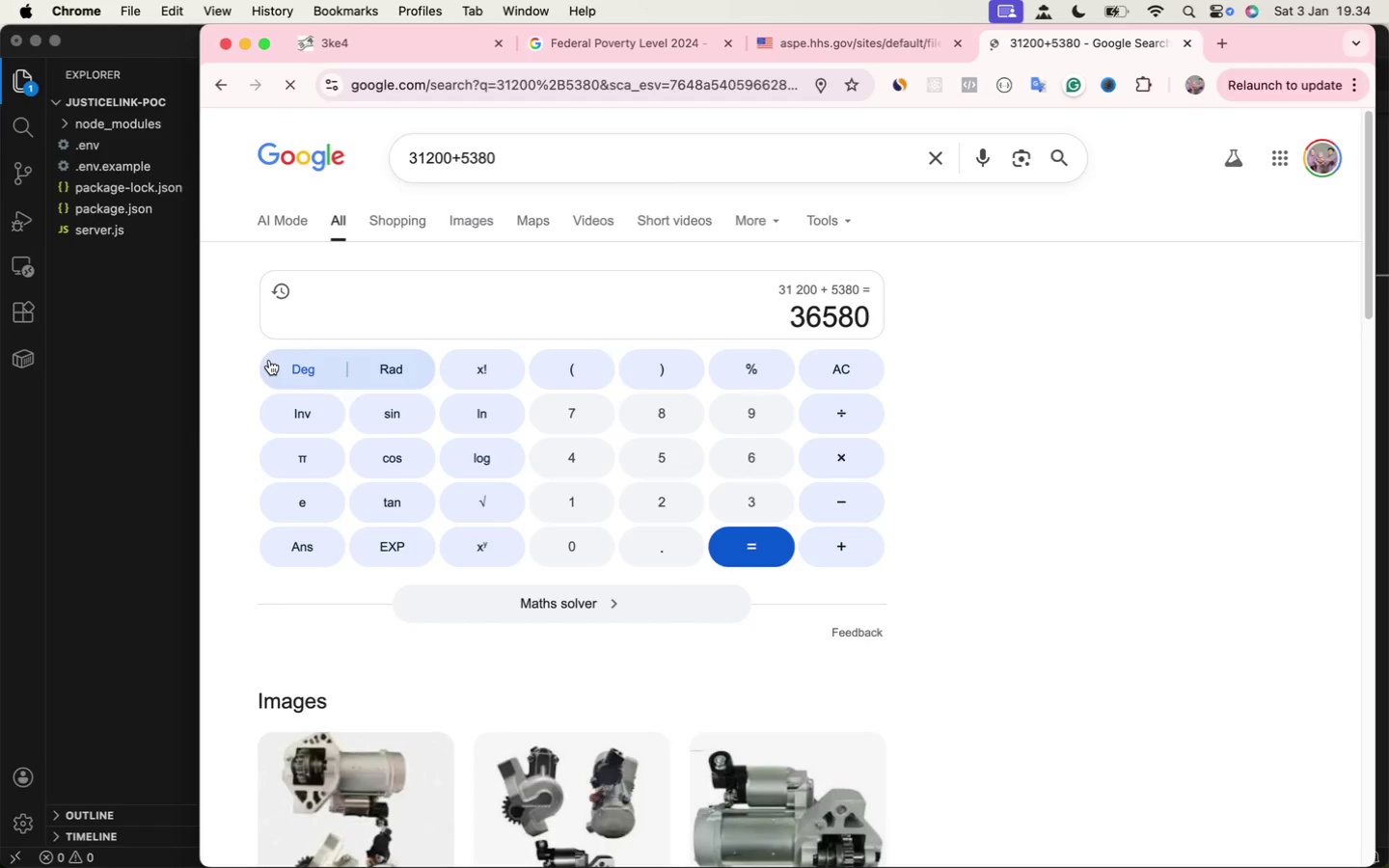 
left_click([162, 437])
 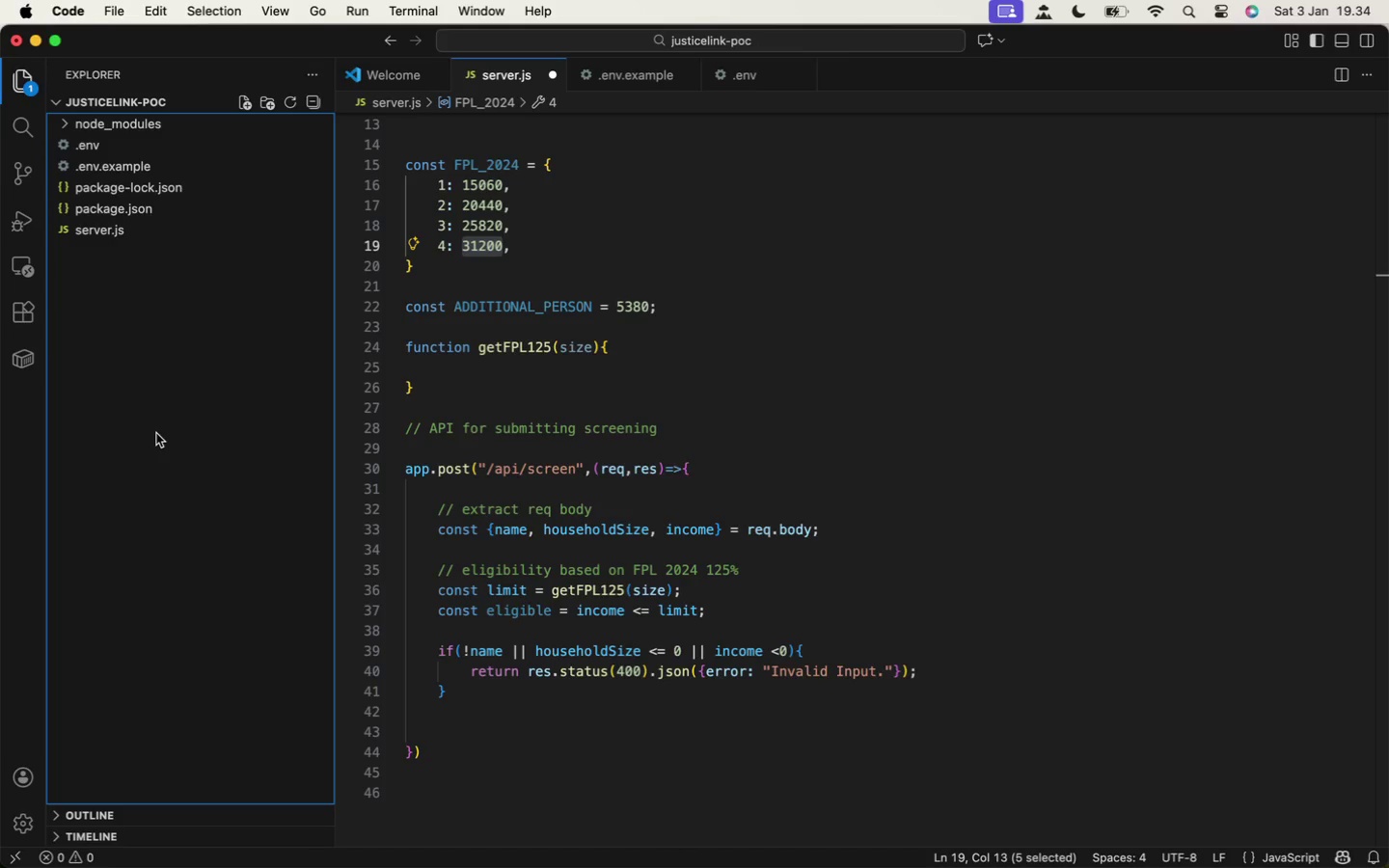 
mouse_move([617, 266])
 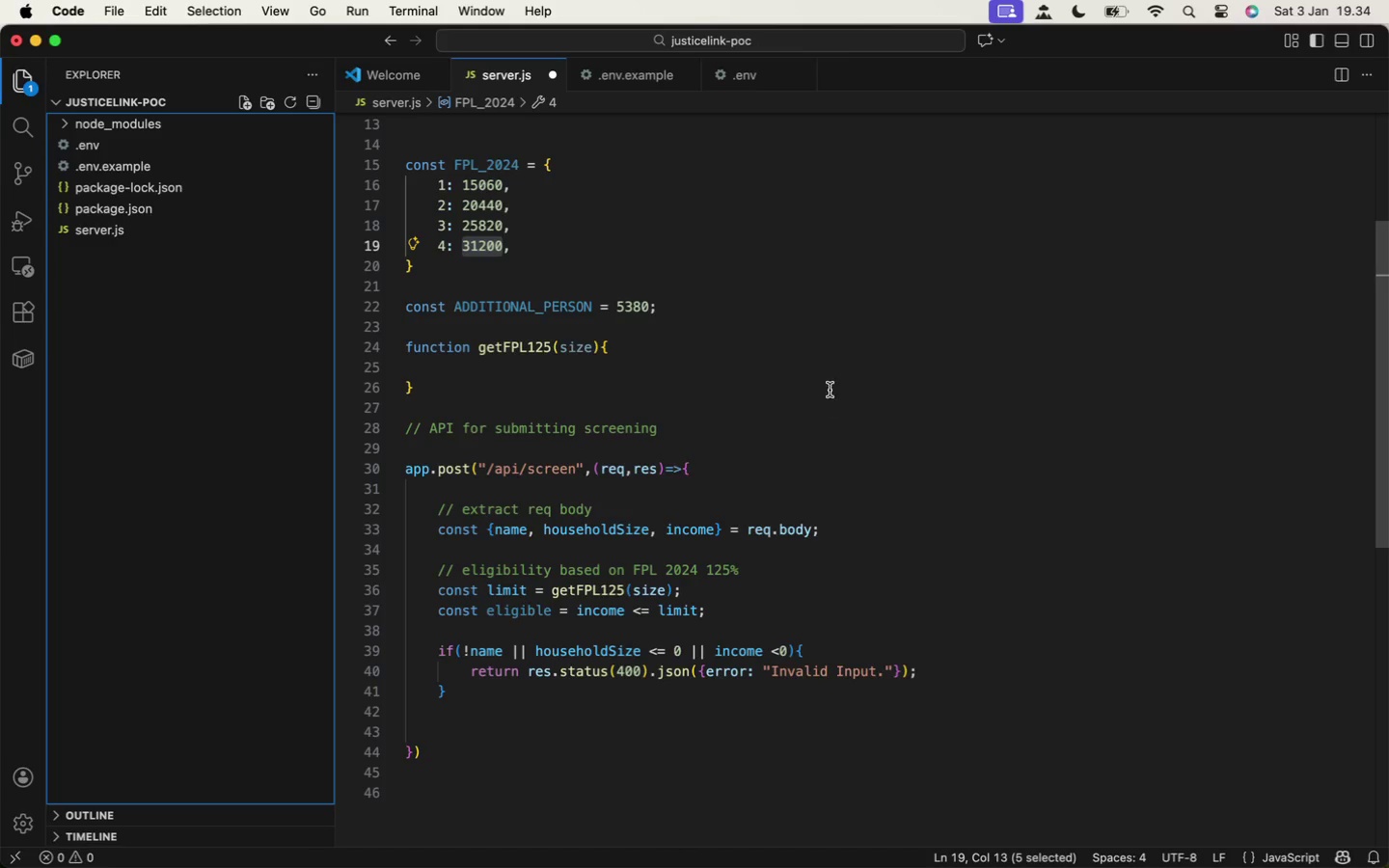 
left_click([818, 354])
 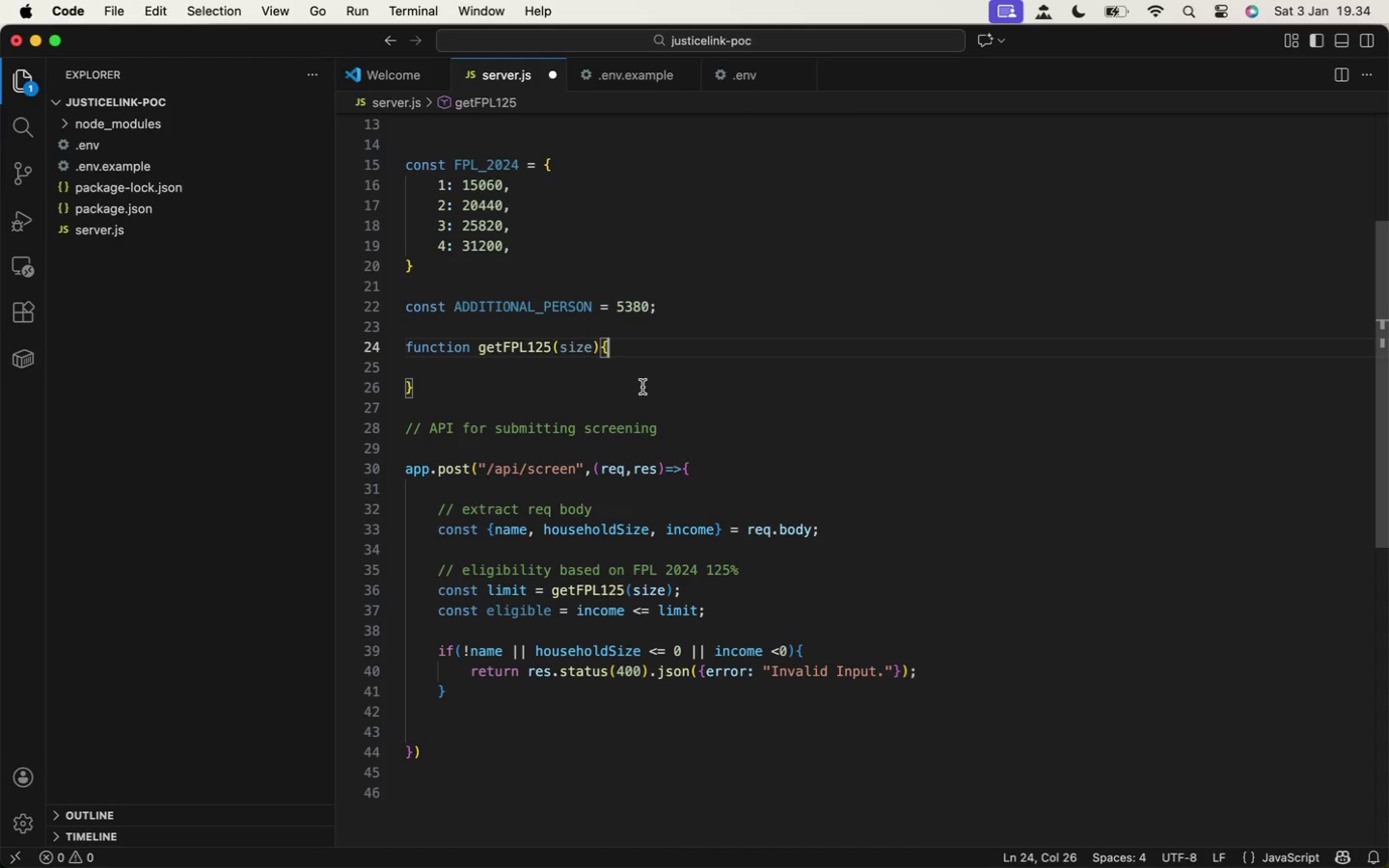 
left_click([607, 381])
 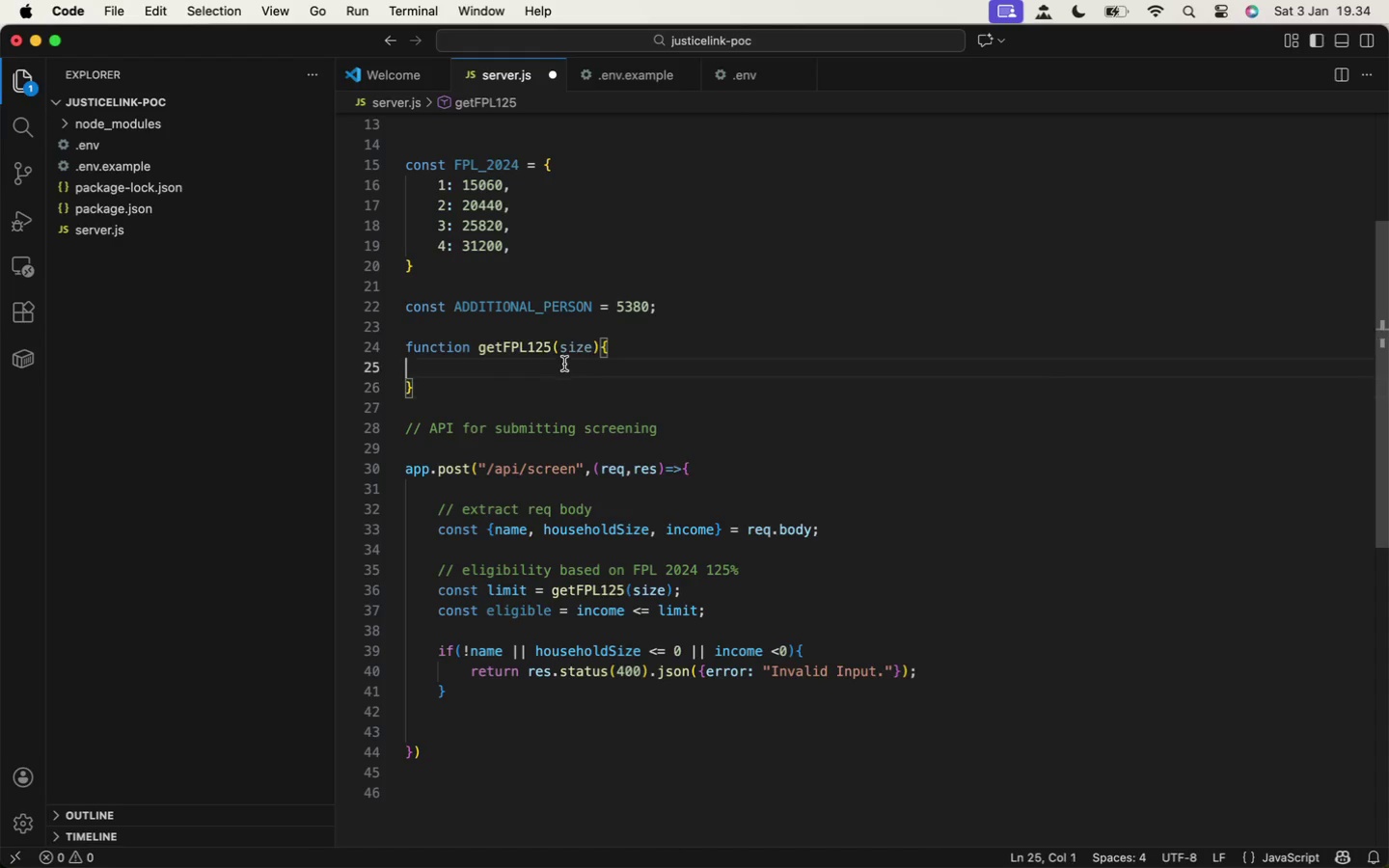 
key(Tab)
 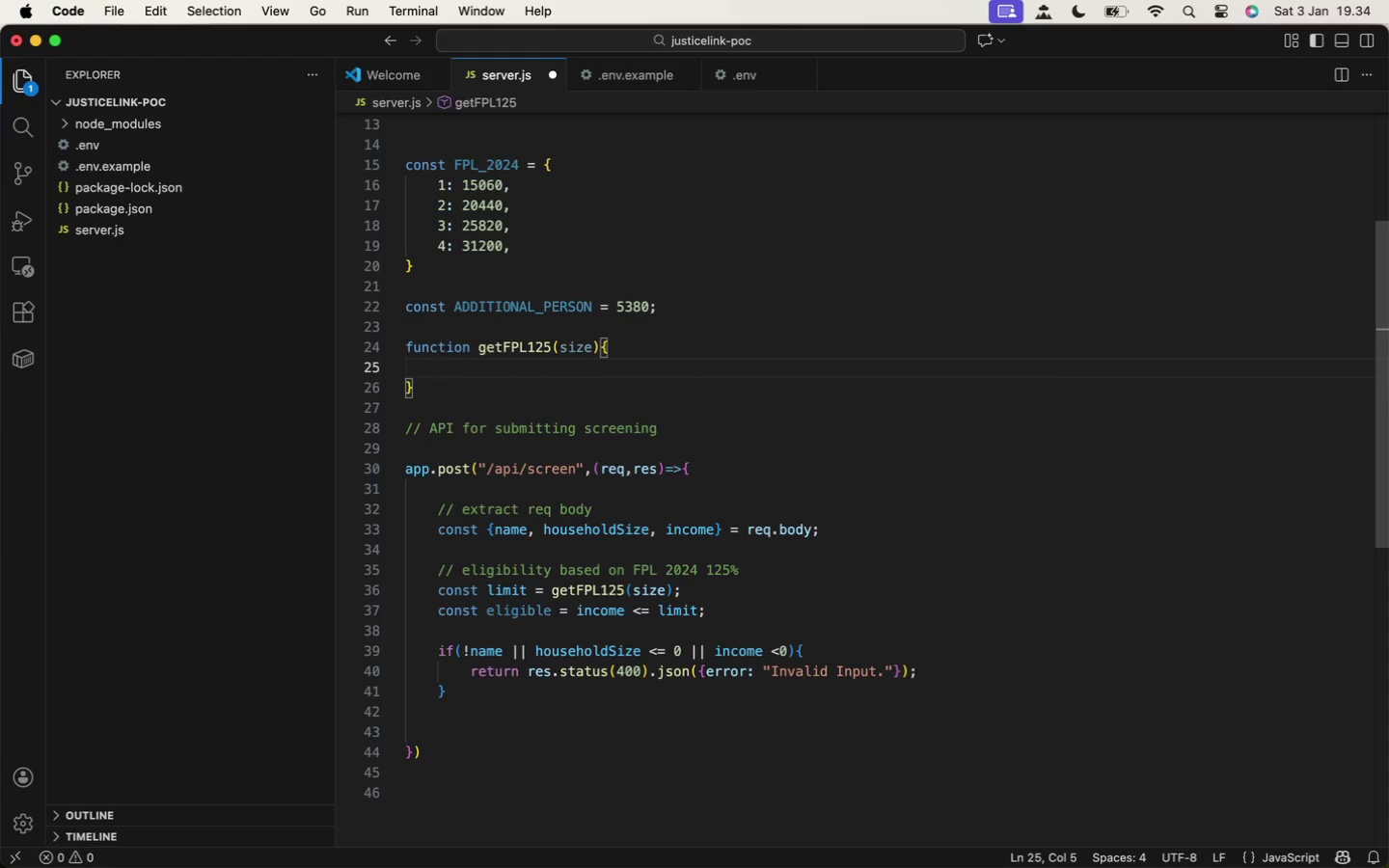 
type(if(siz <= 4)
 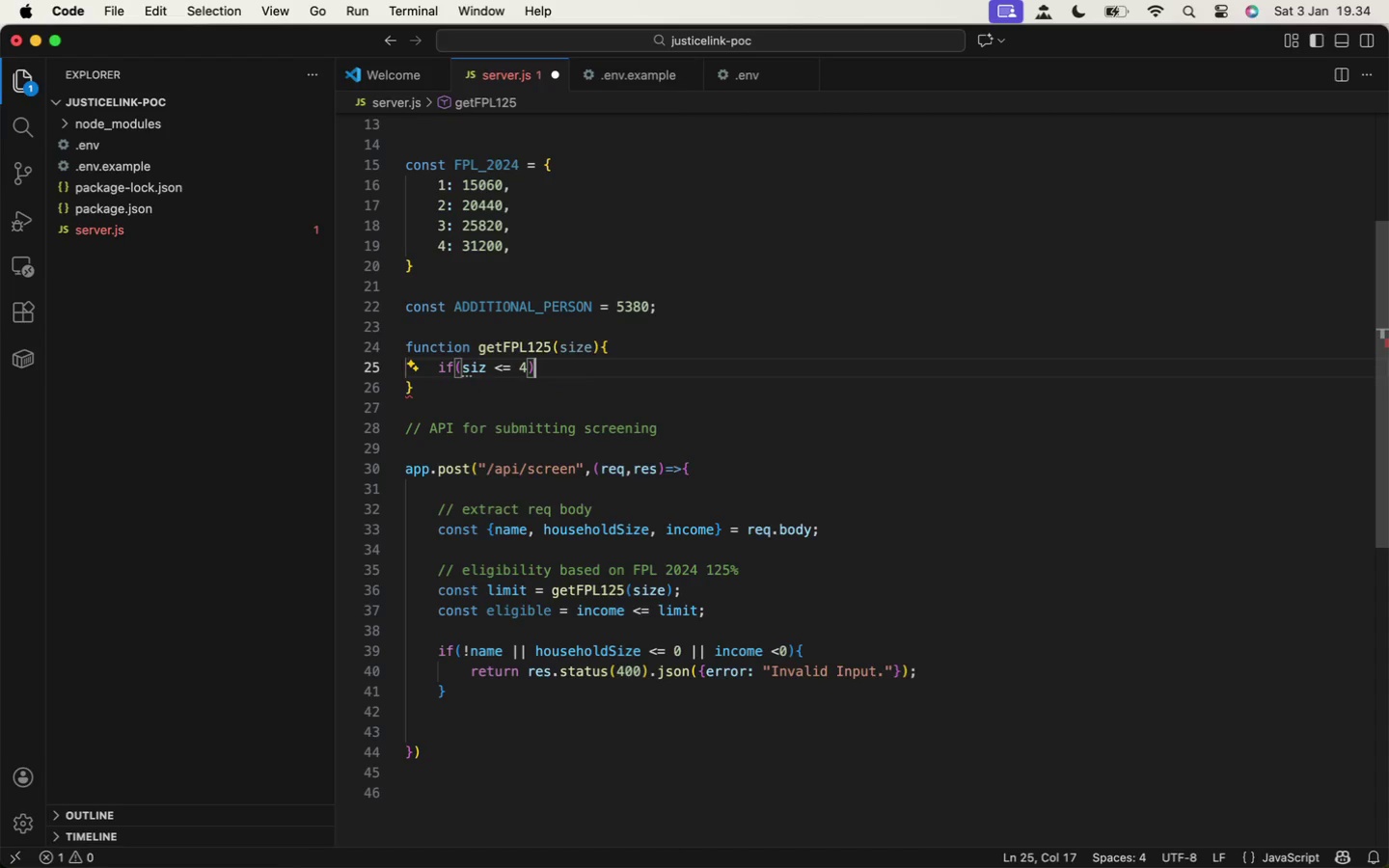 
 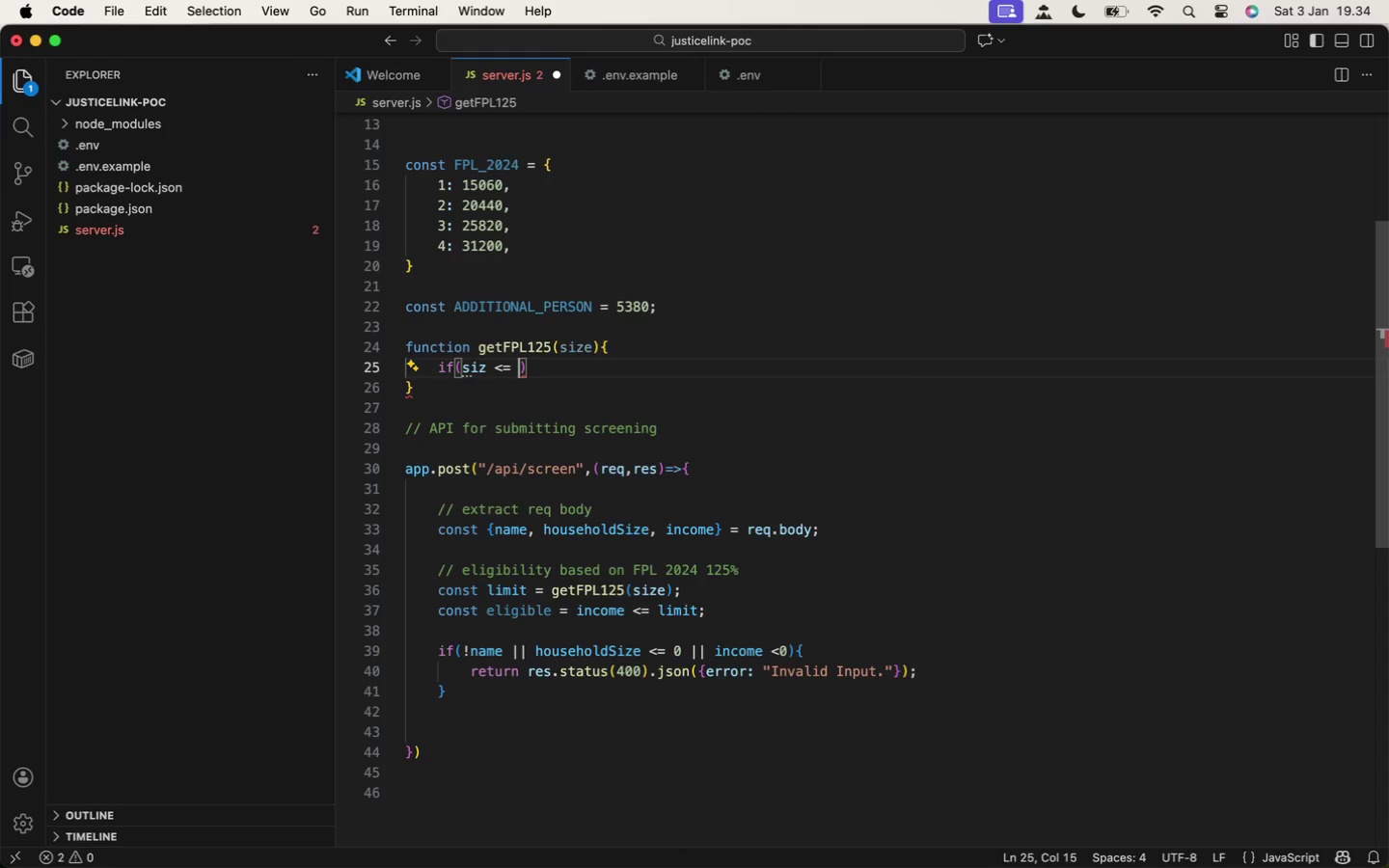 
key(ArrowRight)
 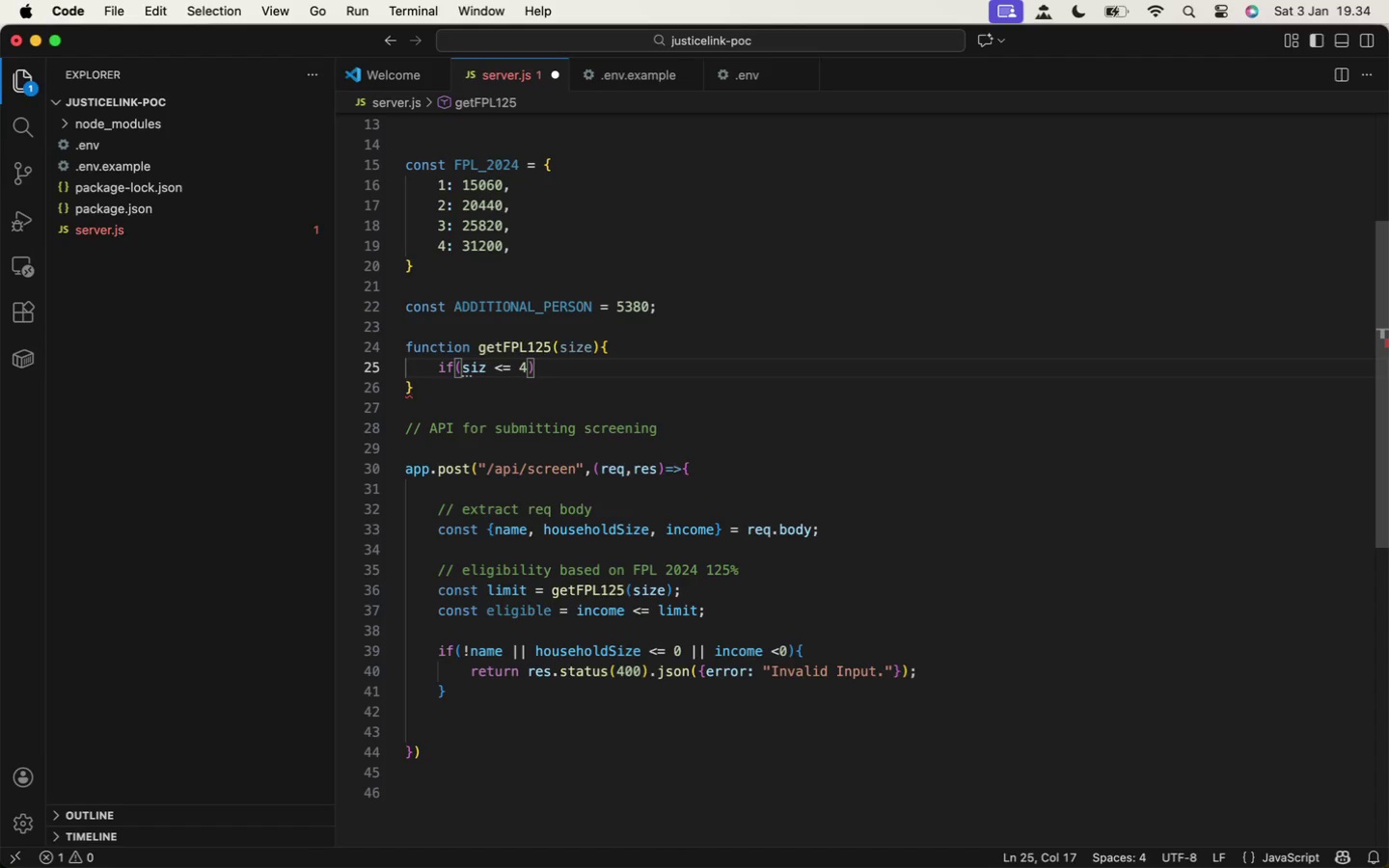 
key(Shift+BracketLeft)
 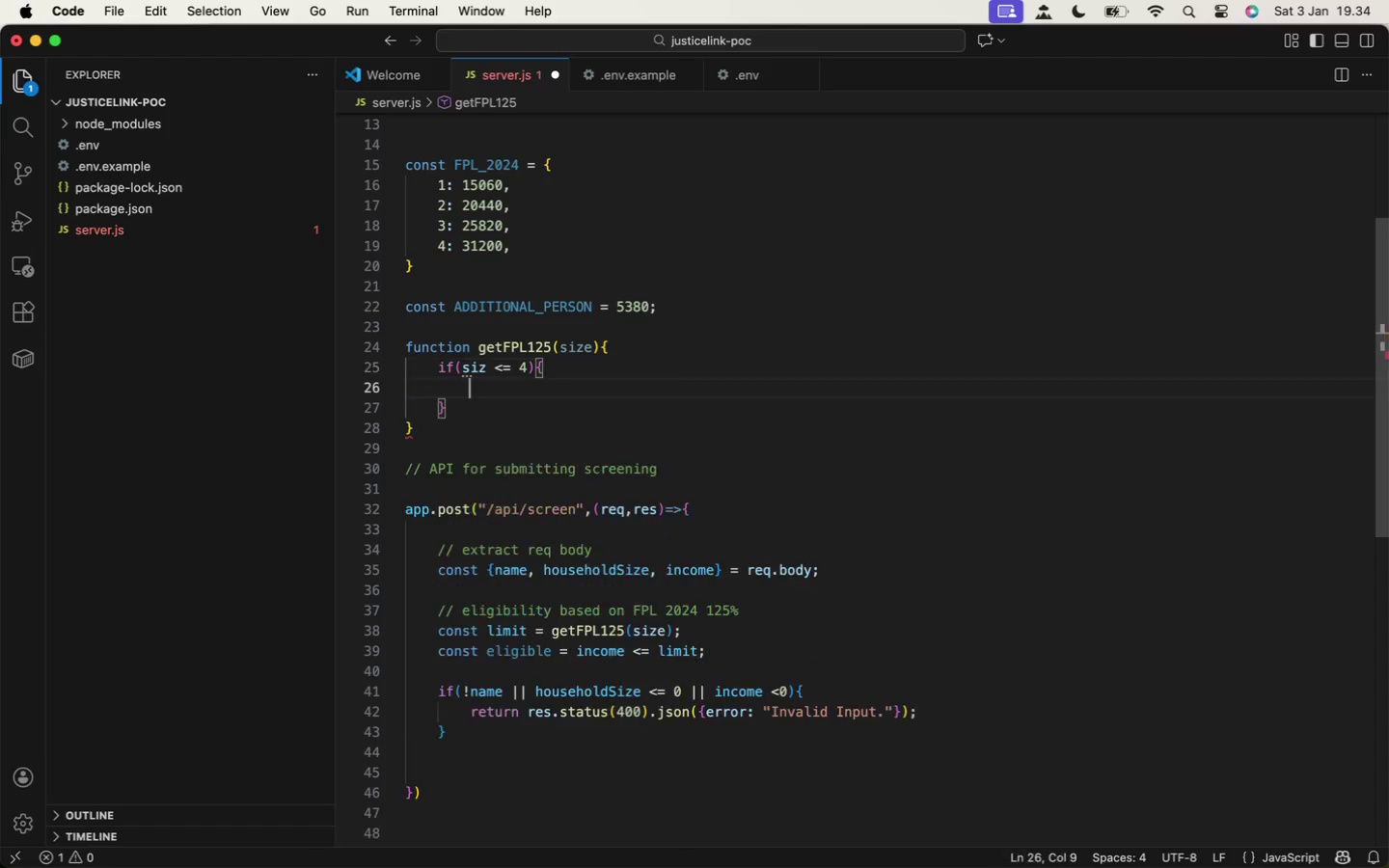 
key(Enter)
 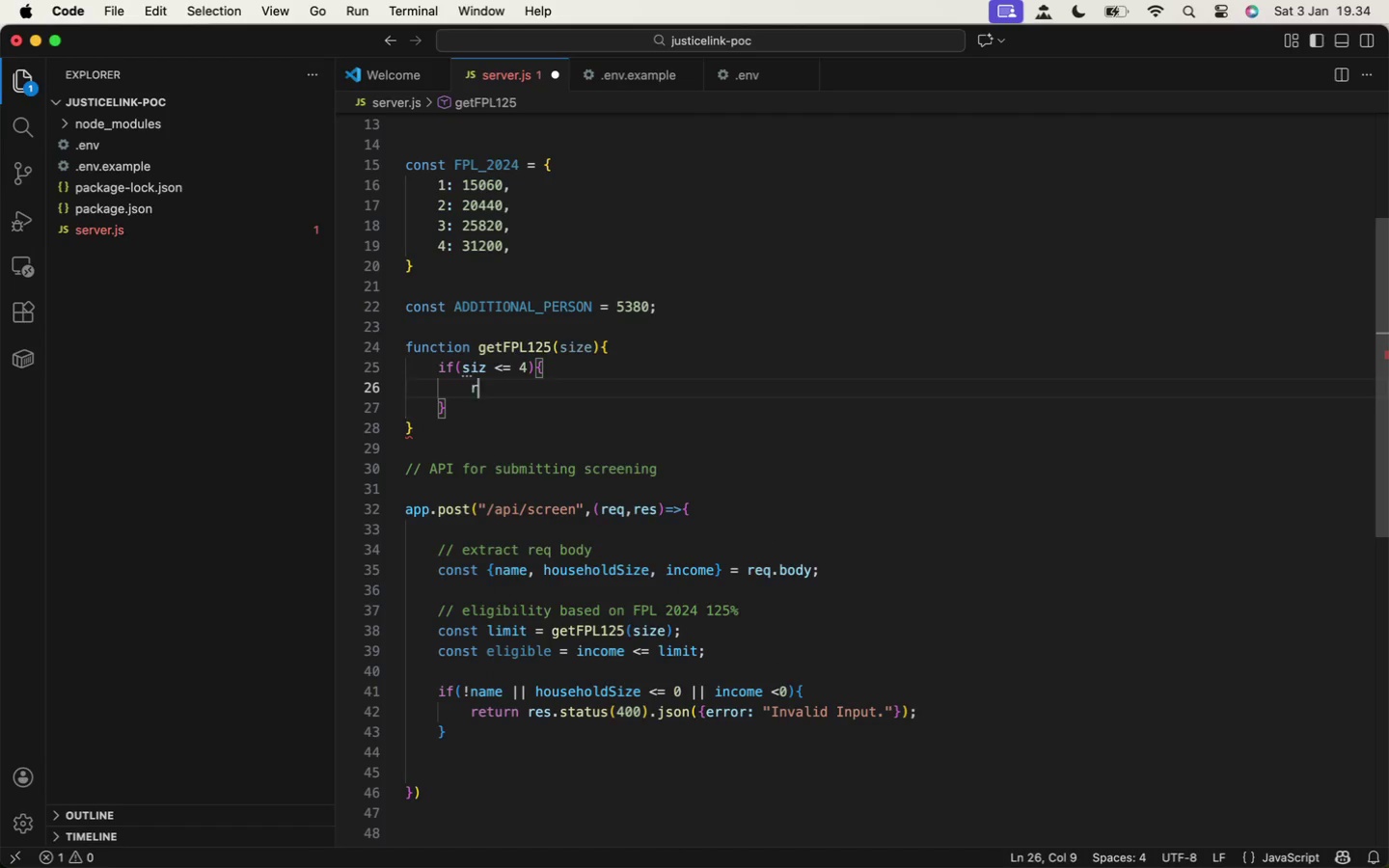 
type(return FP)
 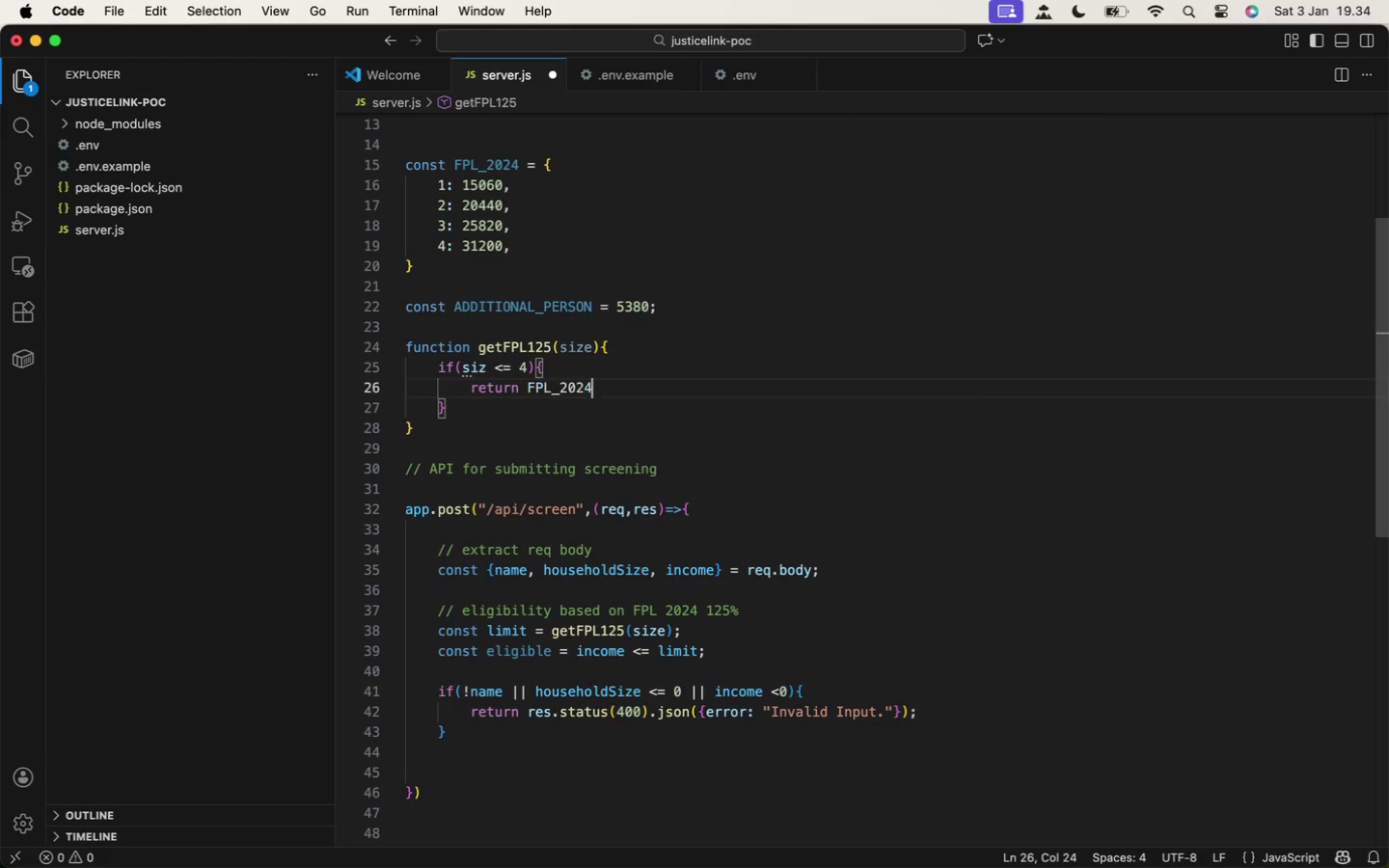 
key(Enter)
 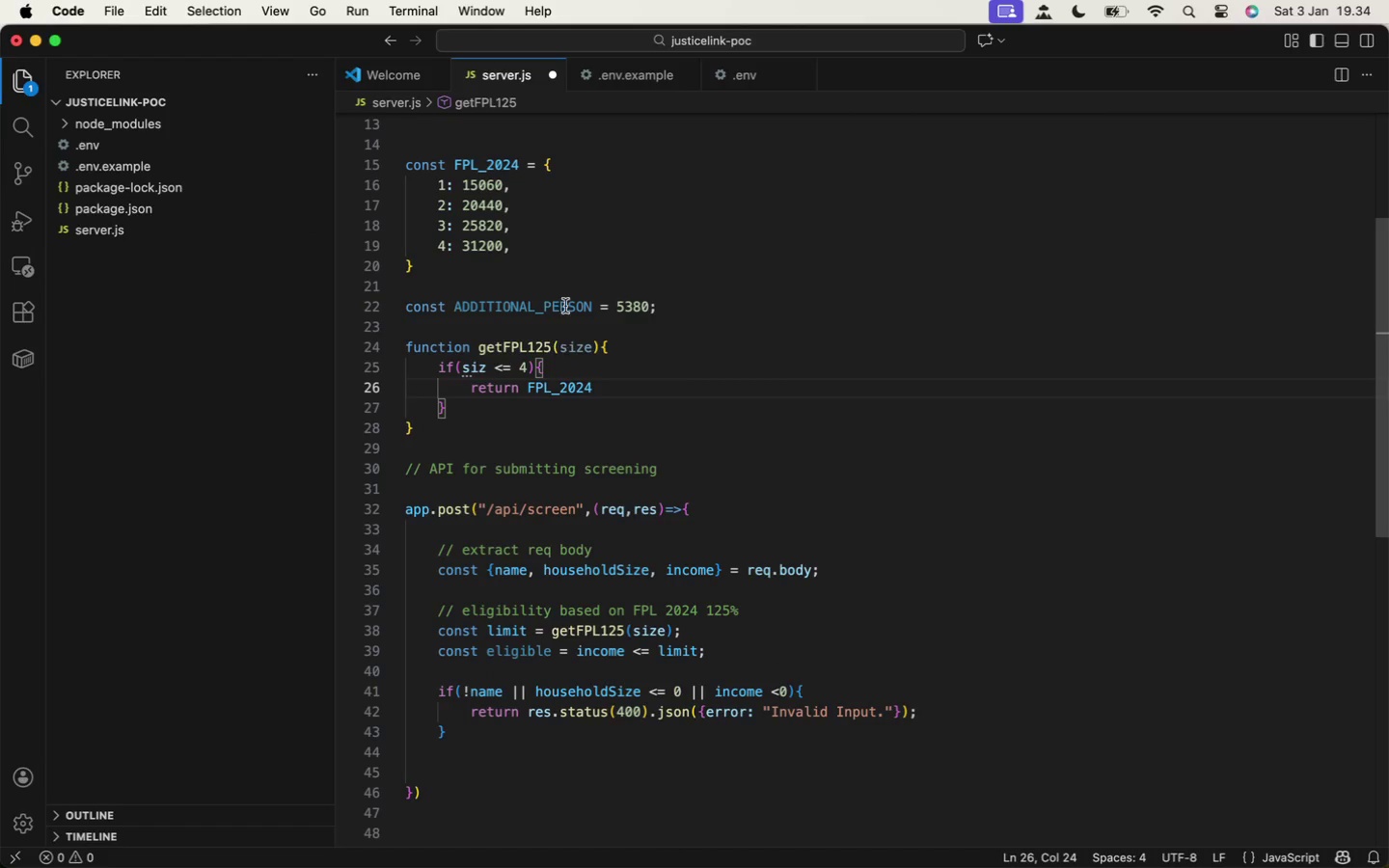 
left_click([522, 170])
 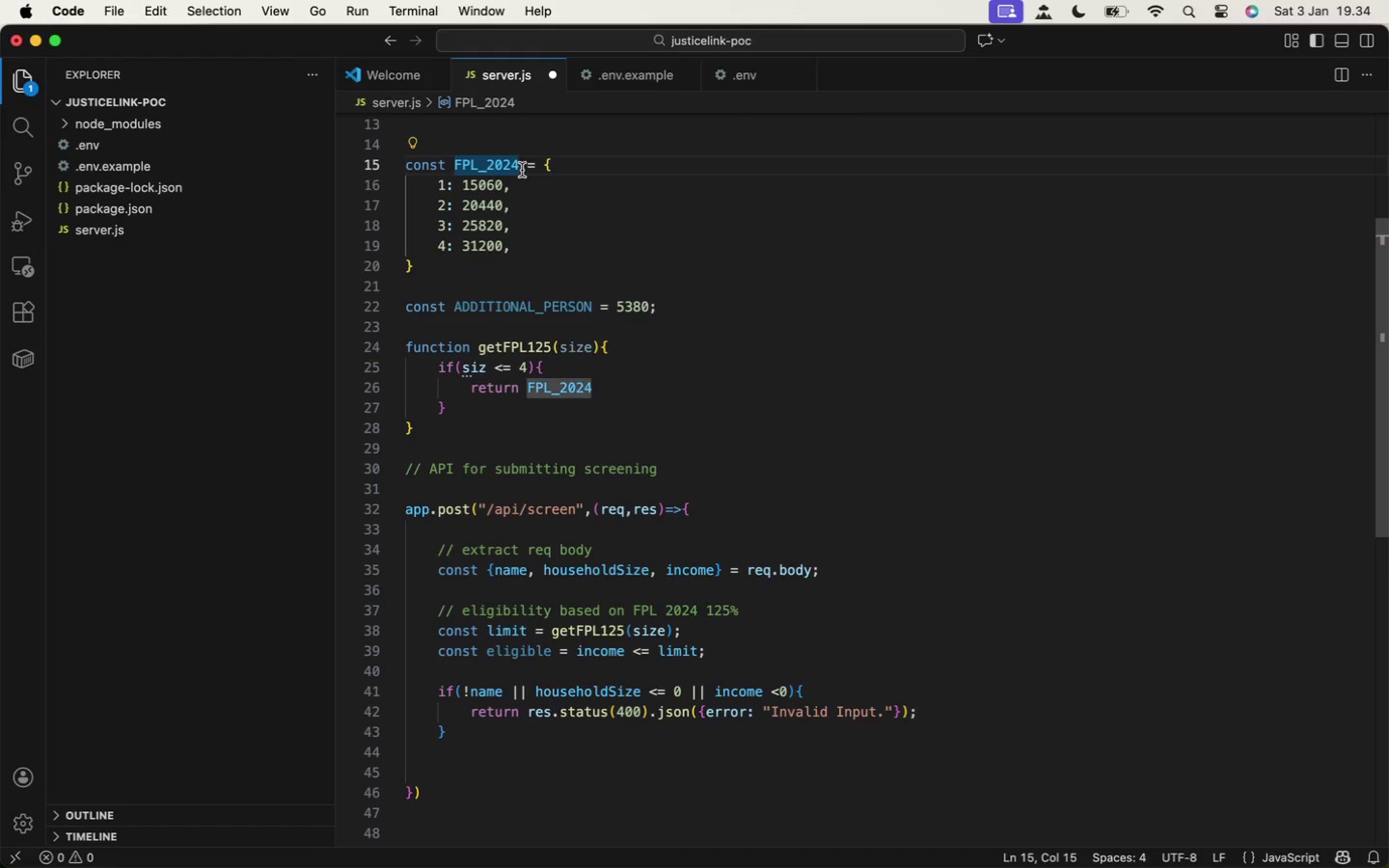 
type(_100)
 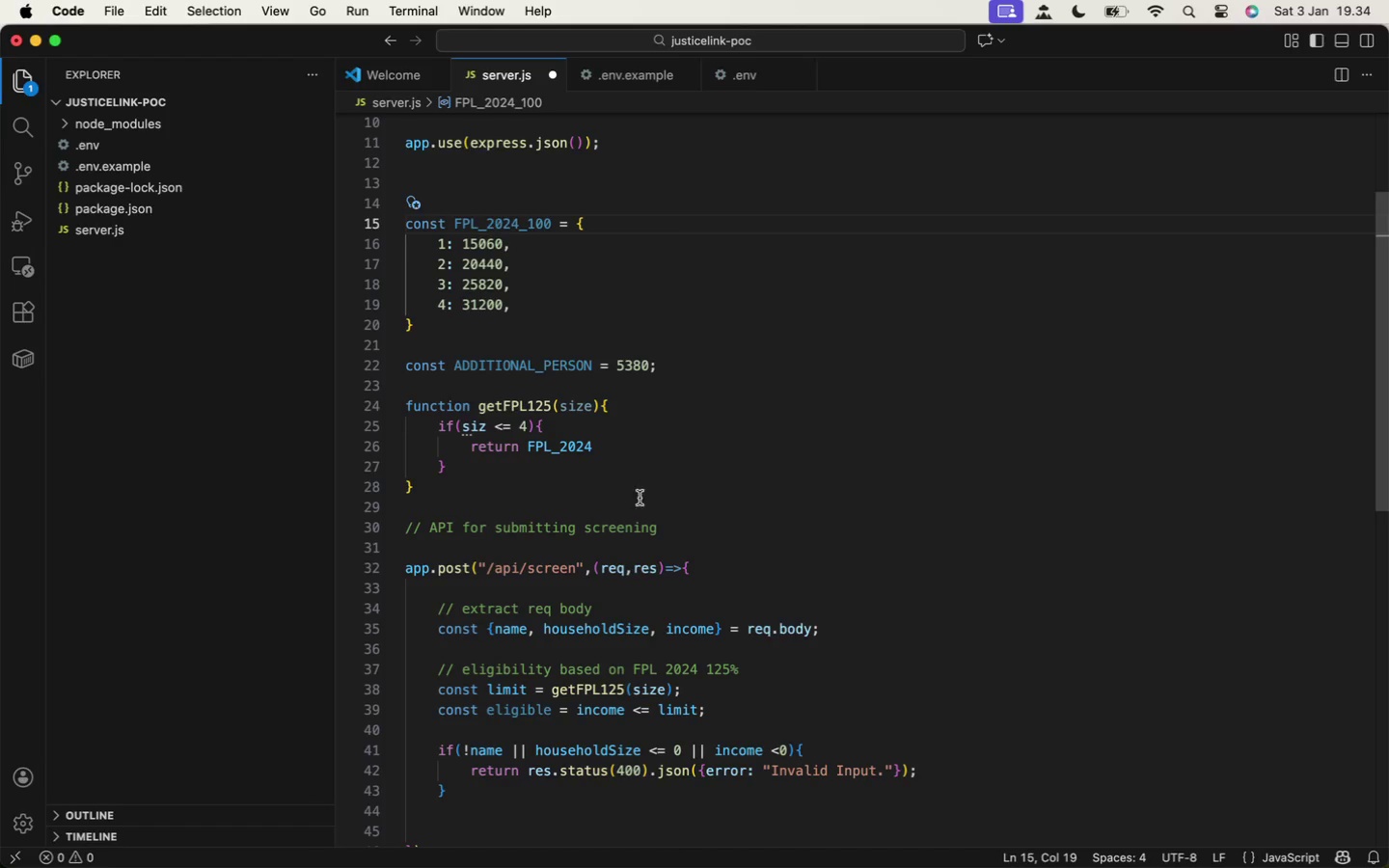 
left_click([620, 459])
 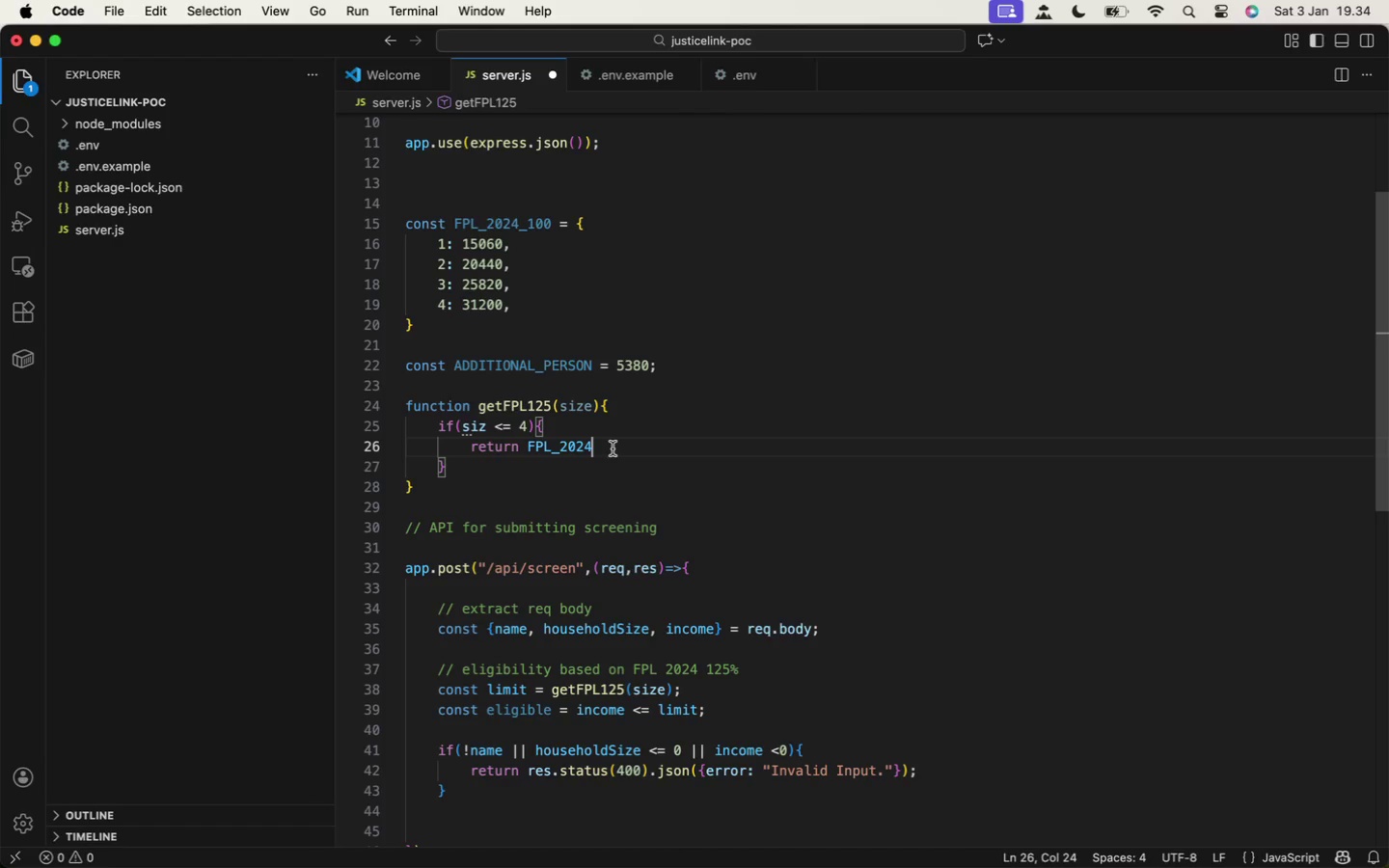 
type(_100 *)
 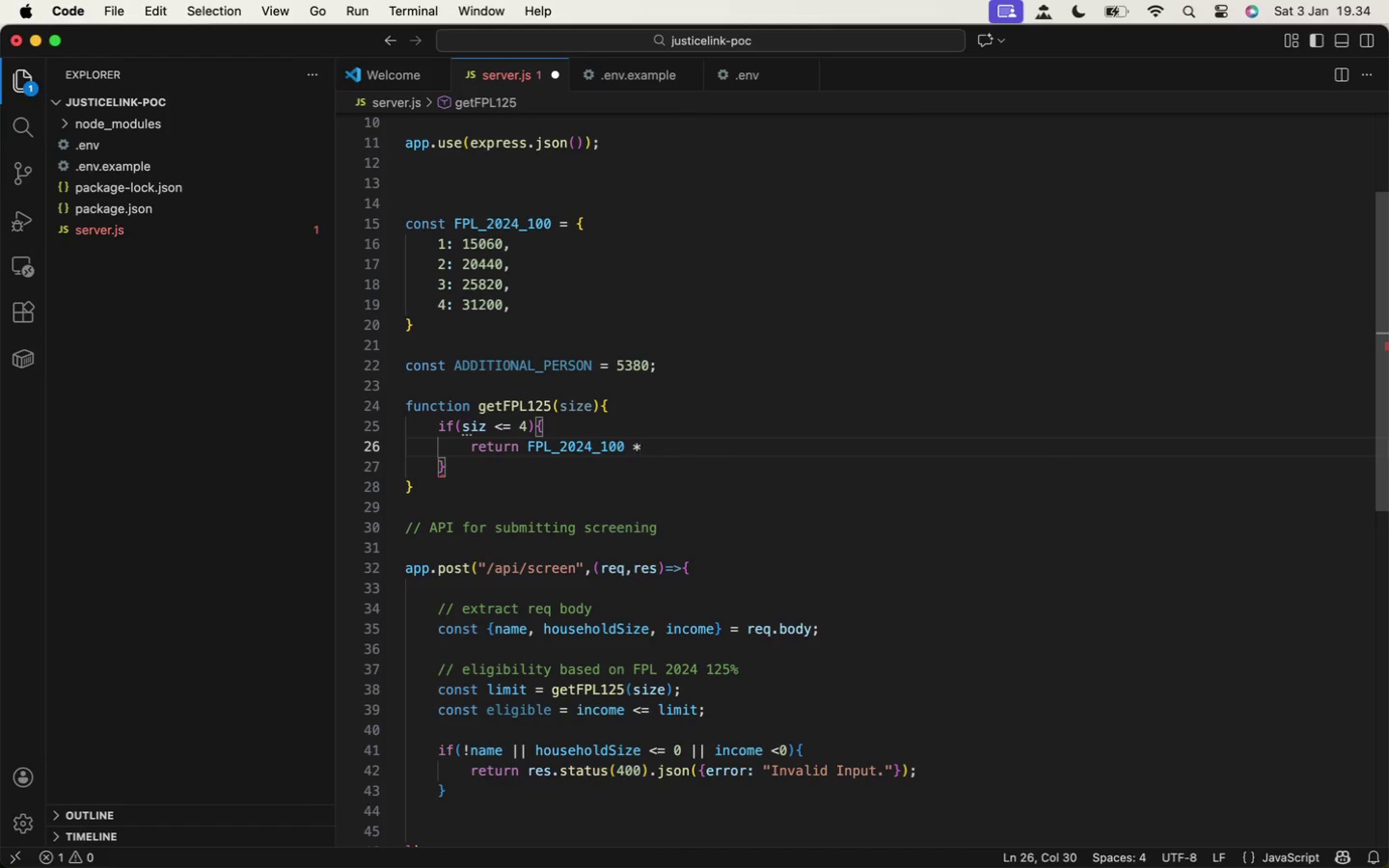 
wait(5.77)
 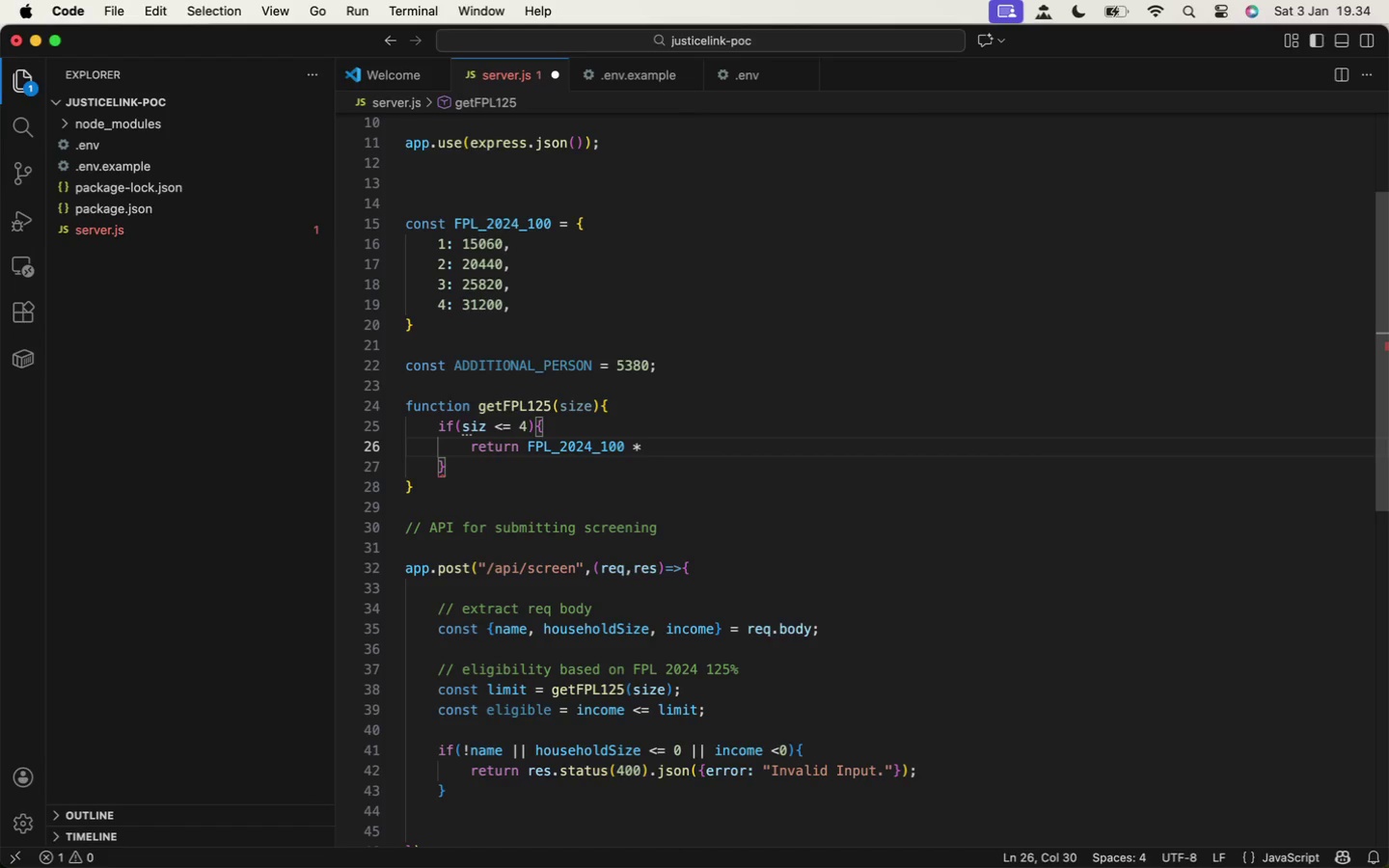 
key(Backspace)
 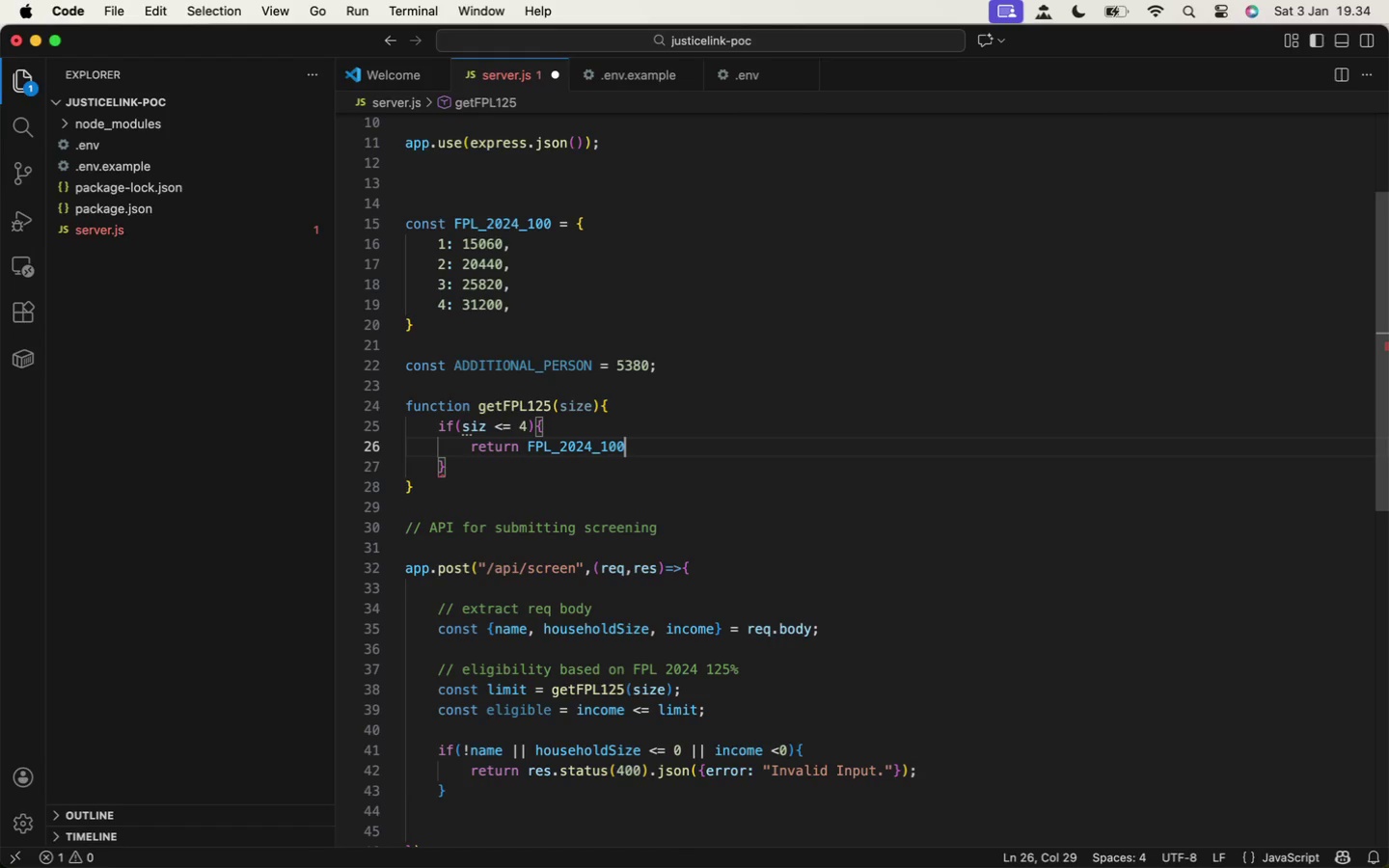 
key(Backspace)
 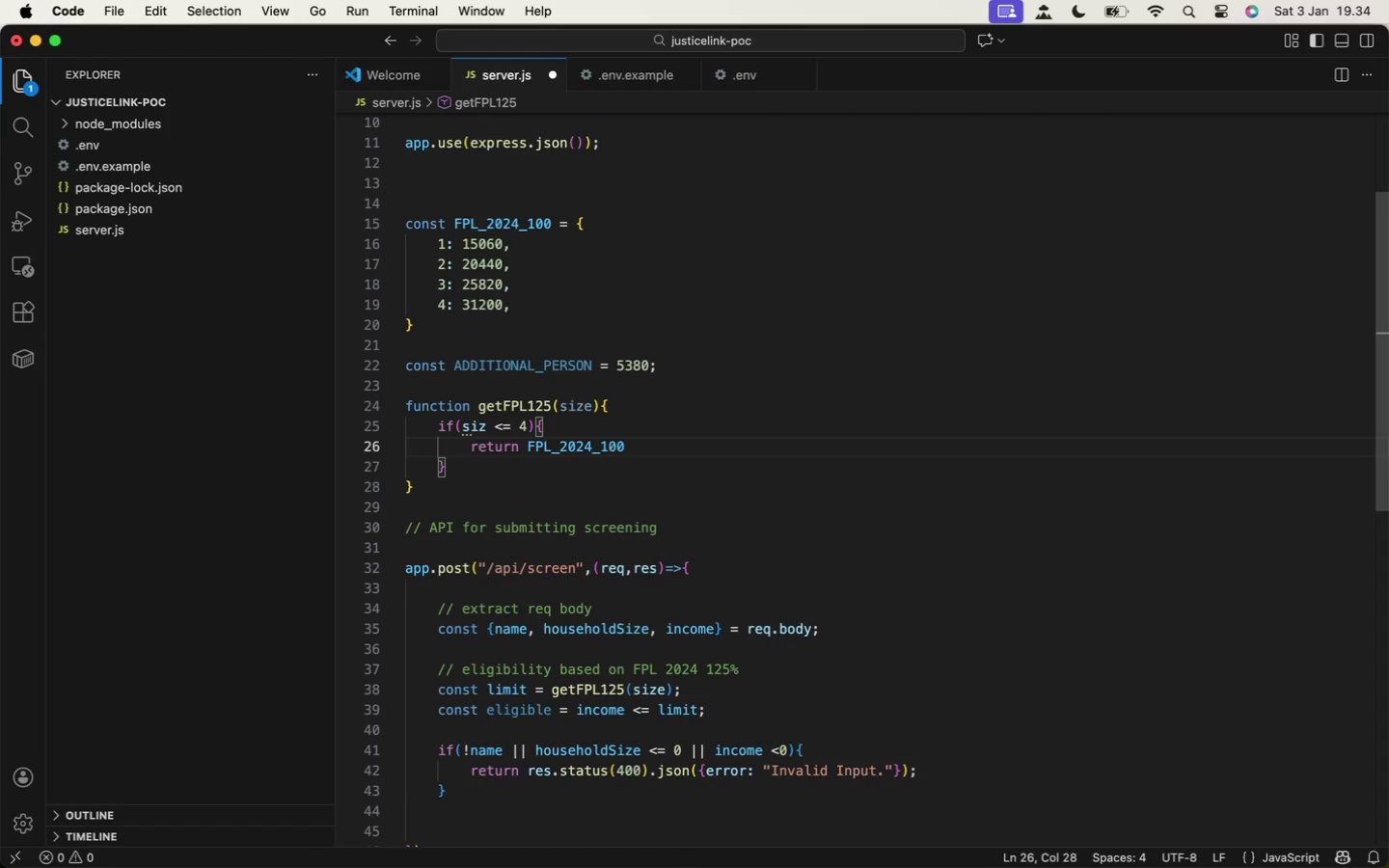 
key(BracketLeft)
 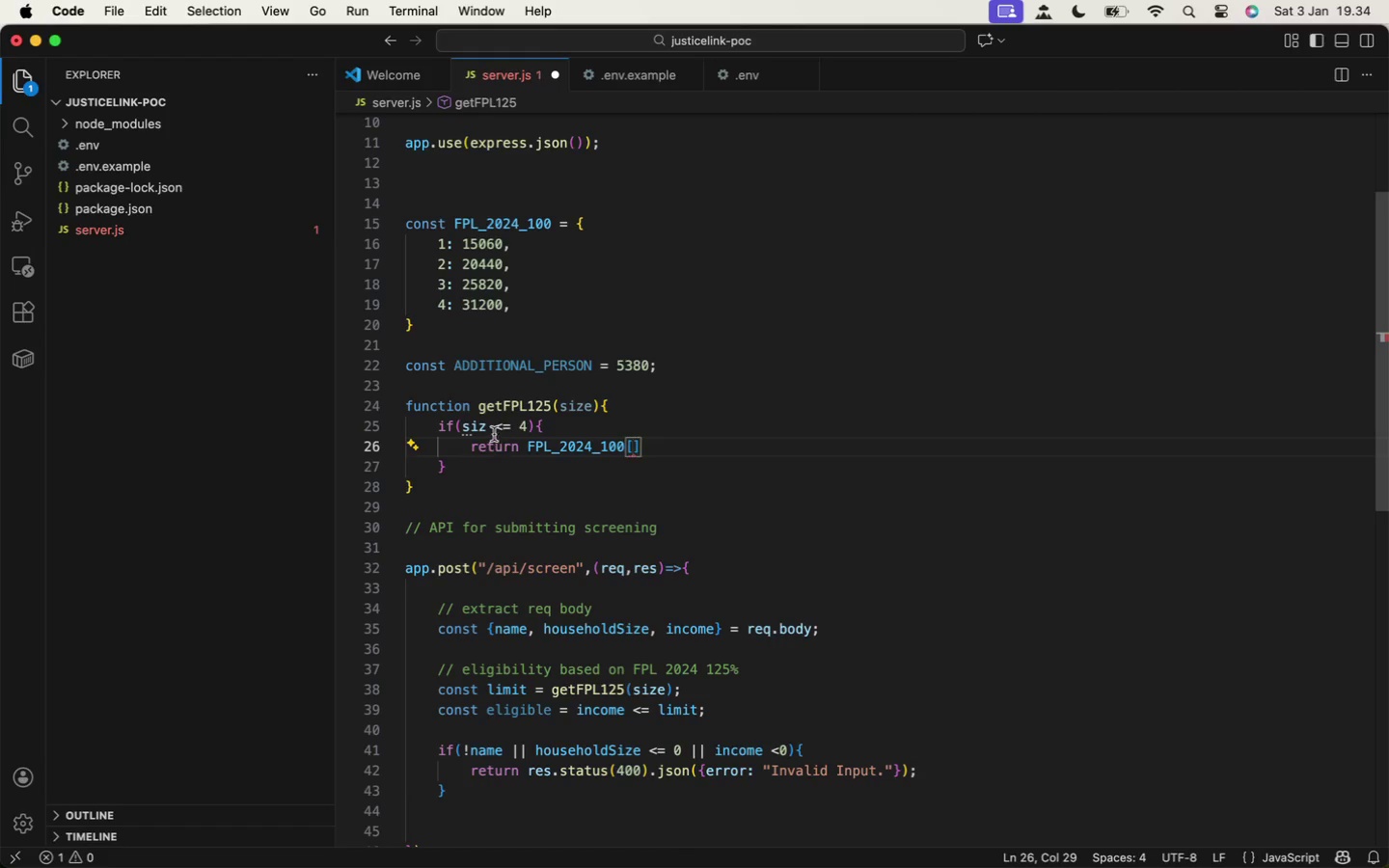 
left_click([486, 429])
 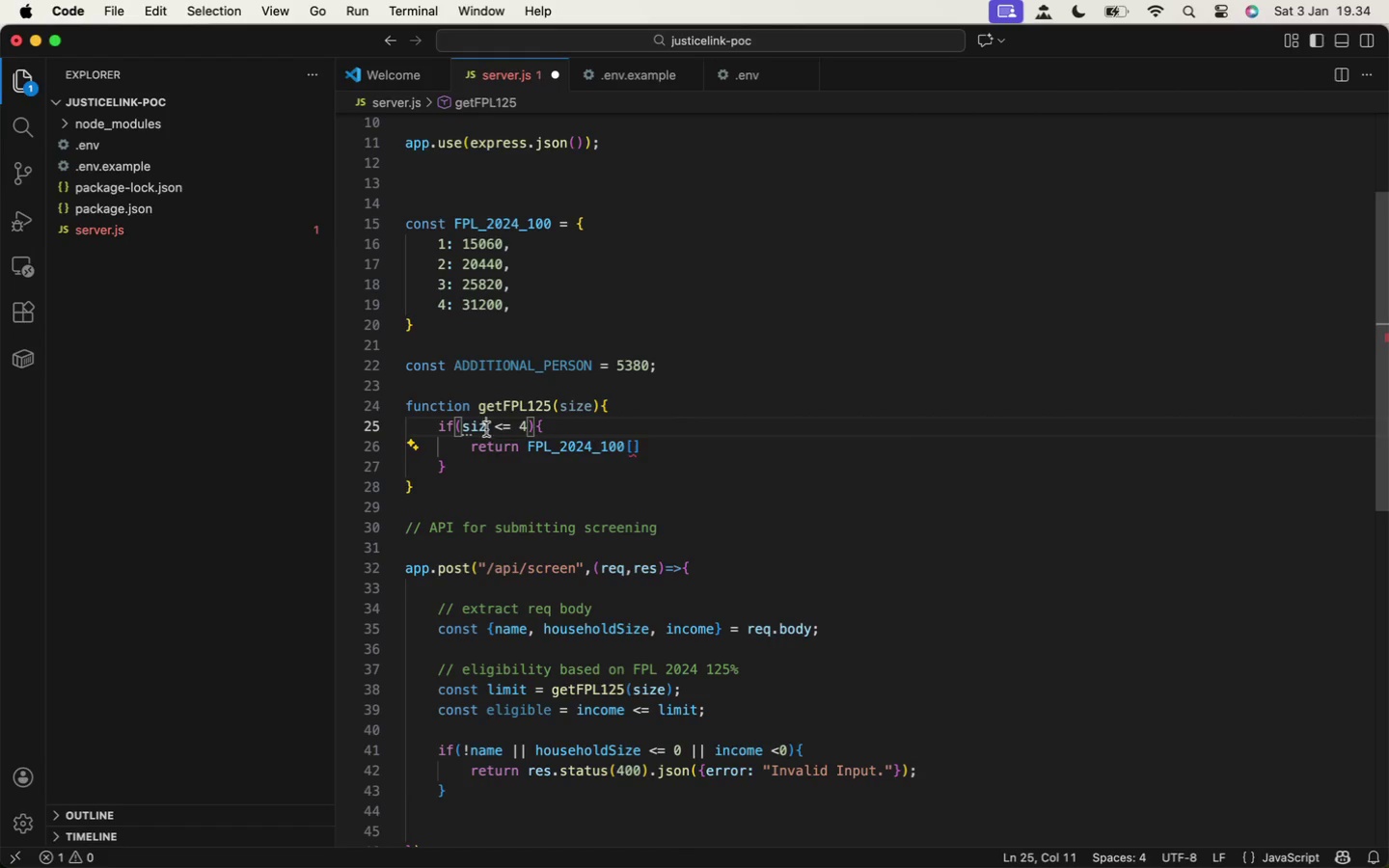 
key(E)
 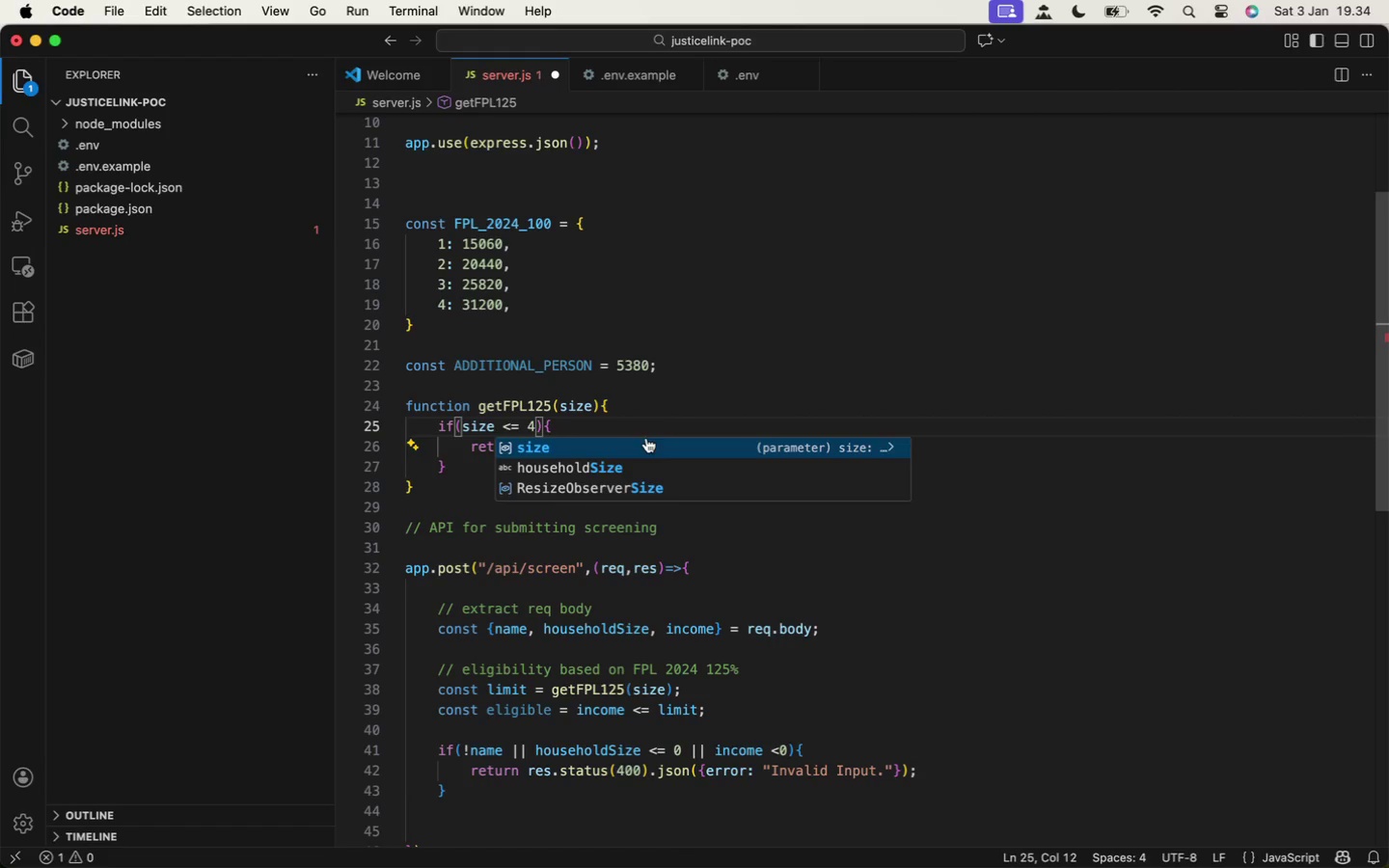 
left_click([657, 420])
 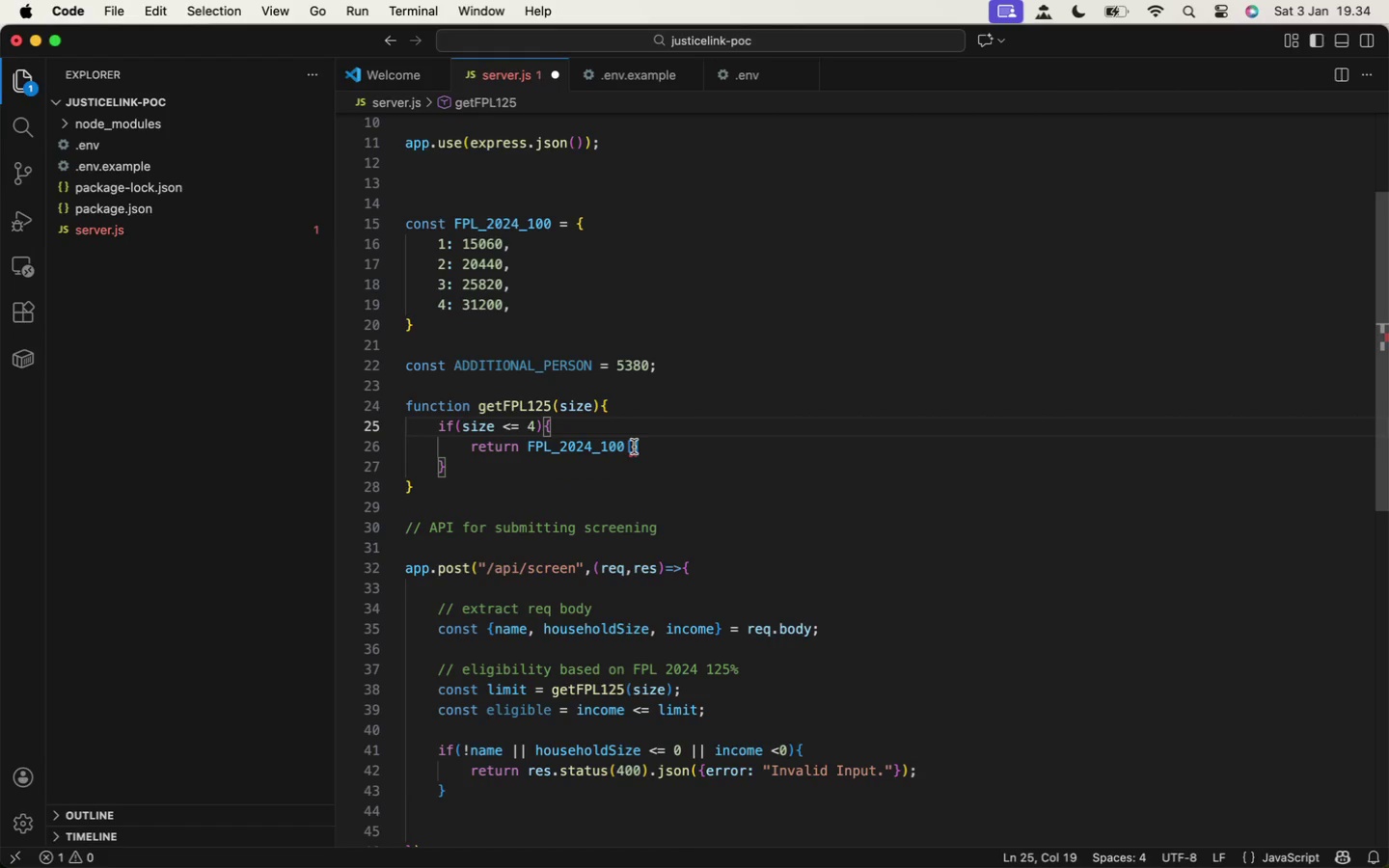 
left_click([632, 447])
 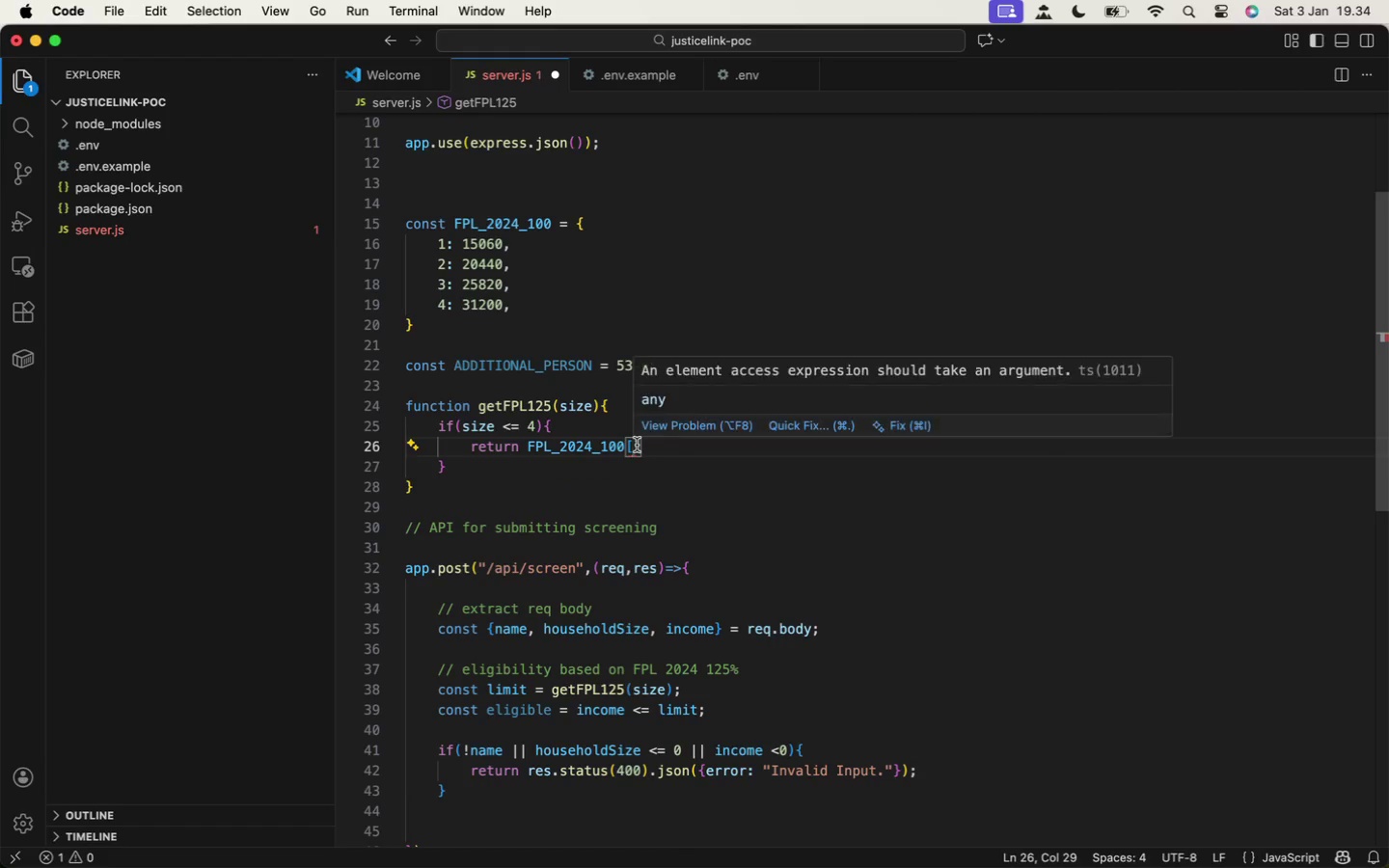 
type(size)
 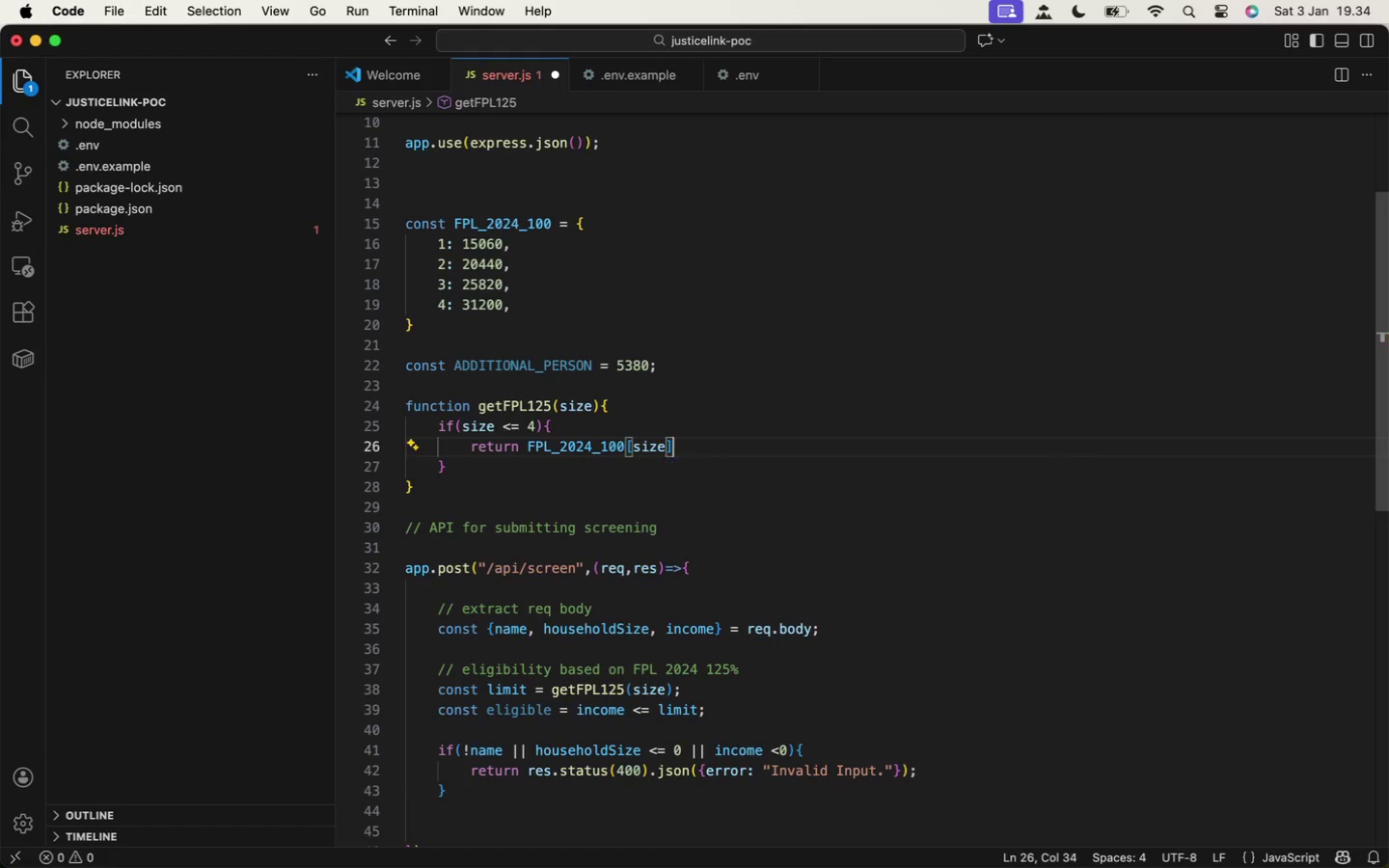 
key(ArrowRight)
 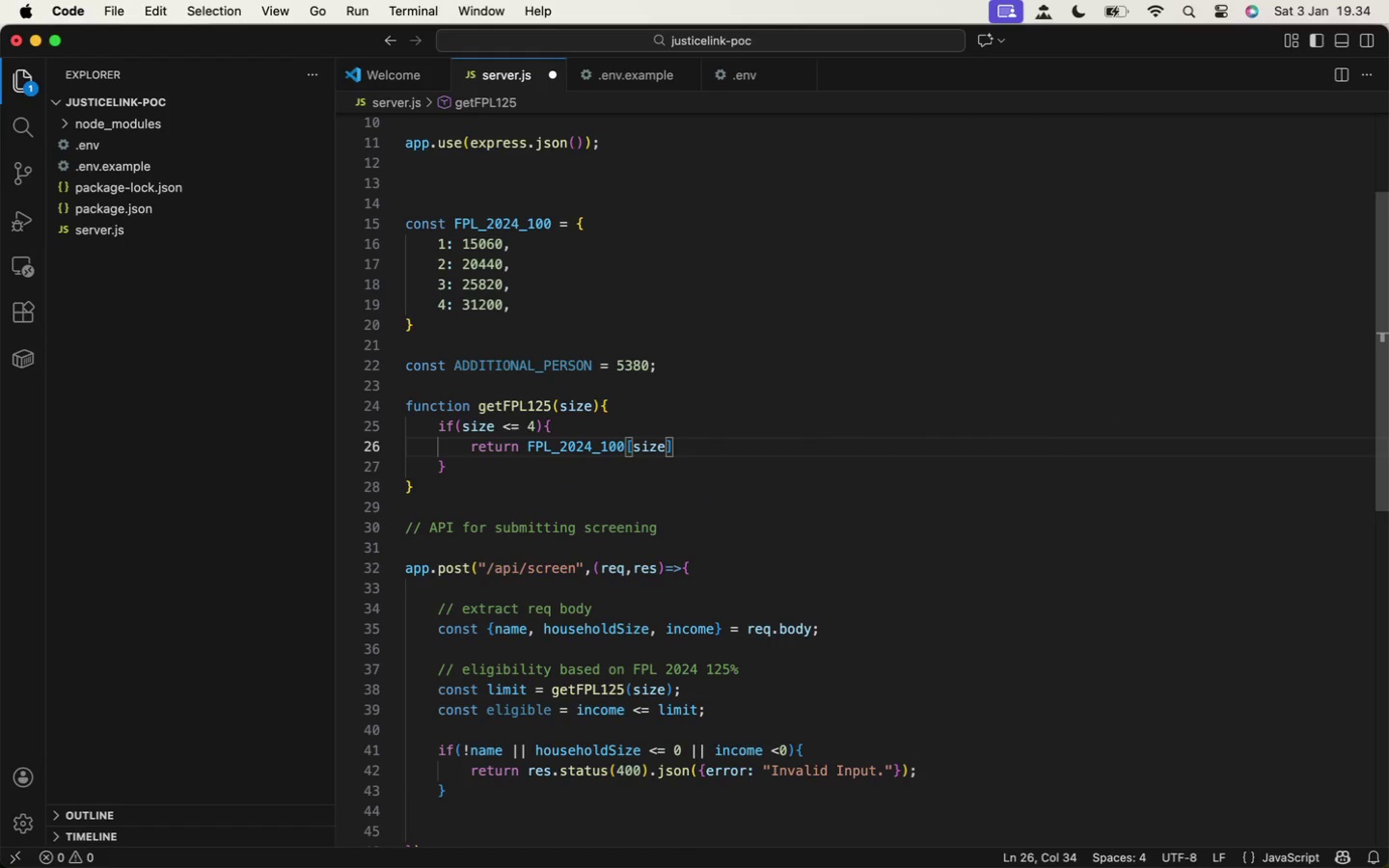 
type( * 1.25;)
 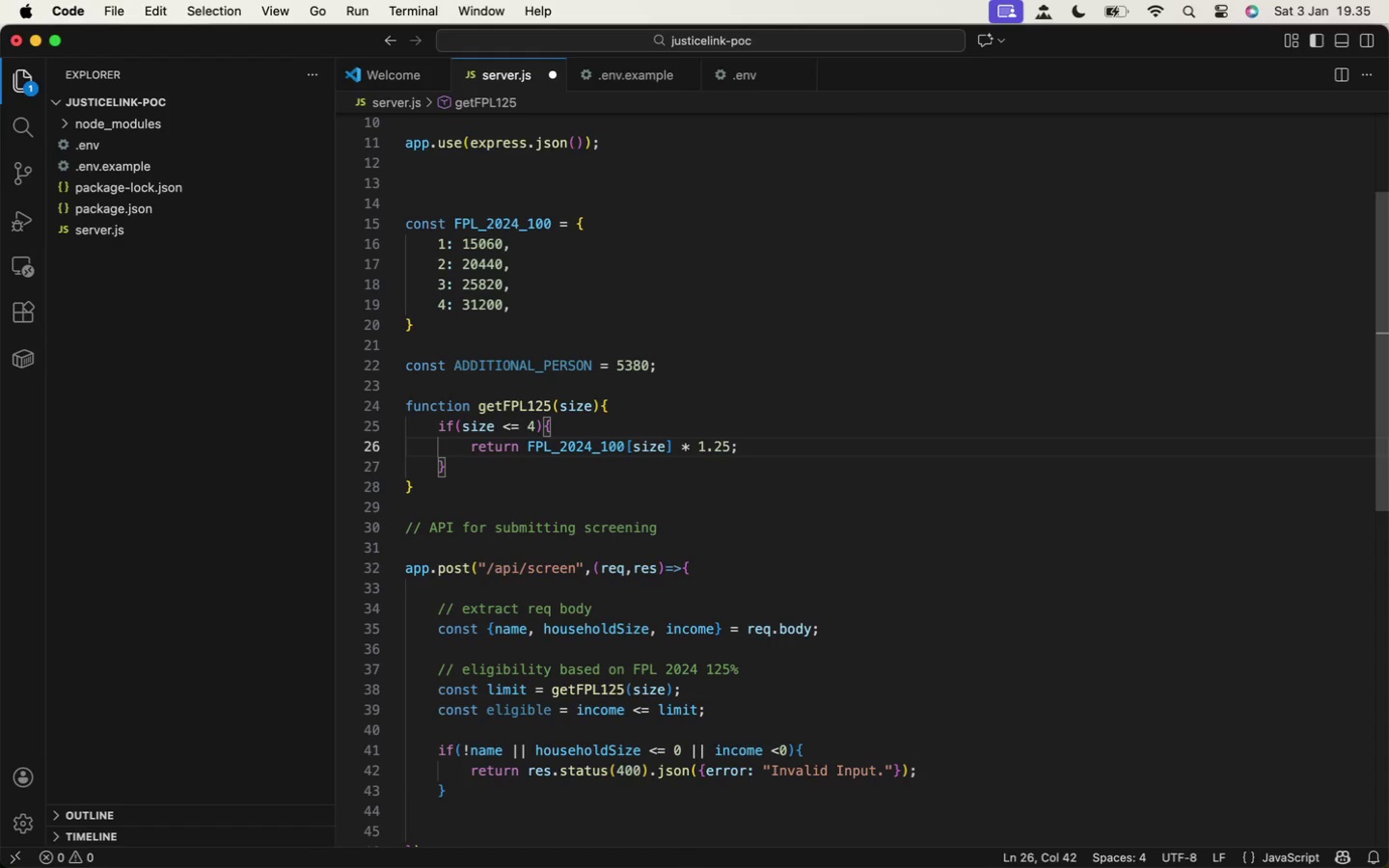 
wait(8.77)
 